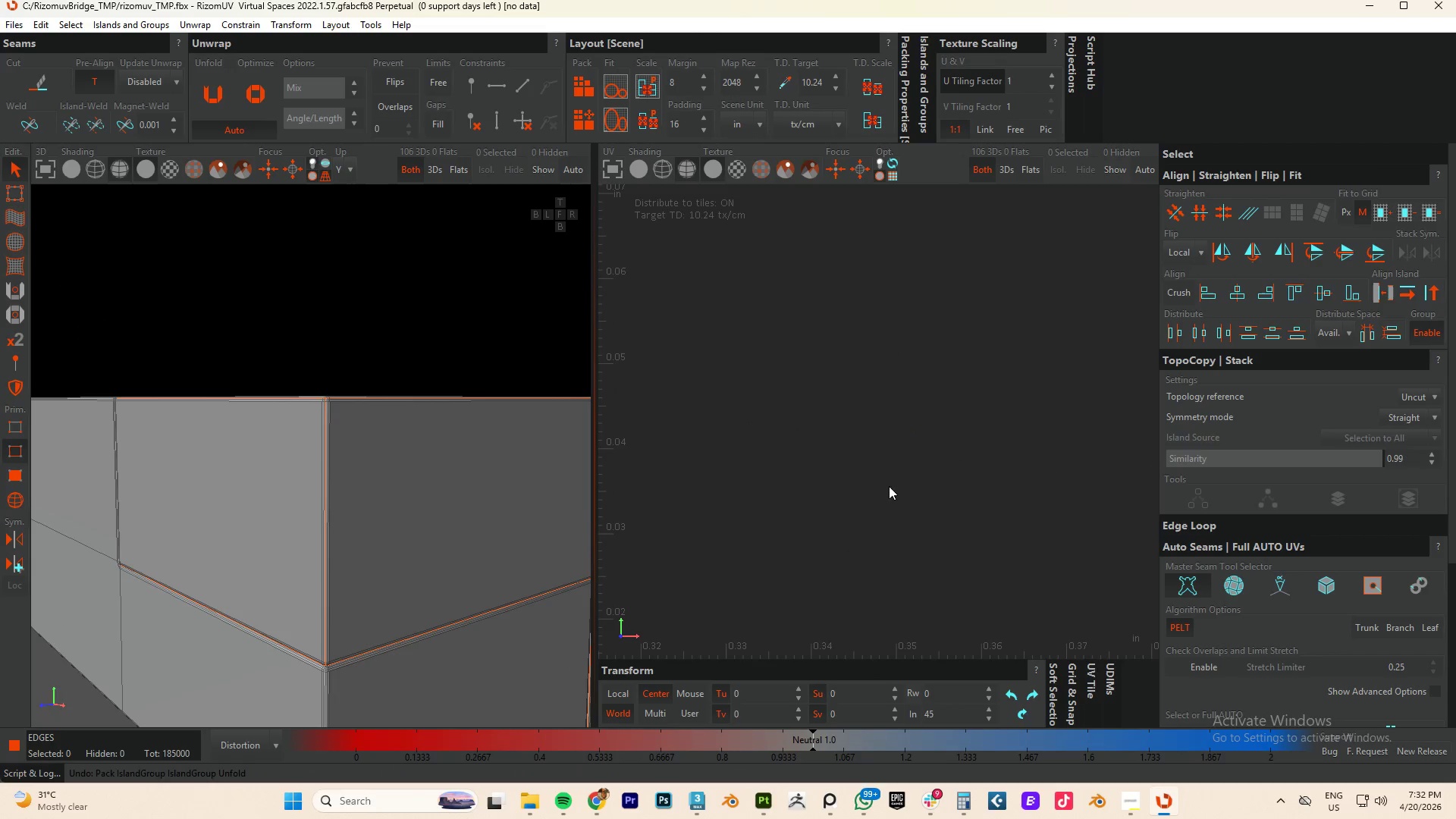 
scroll: coordinate [894, 490], scroll_direction: down, amount: 10.0
 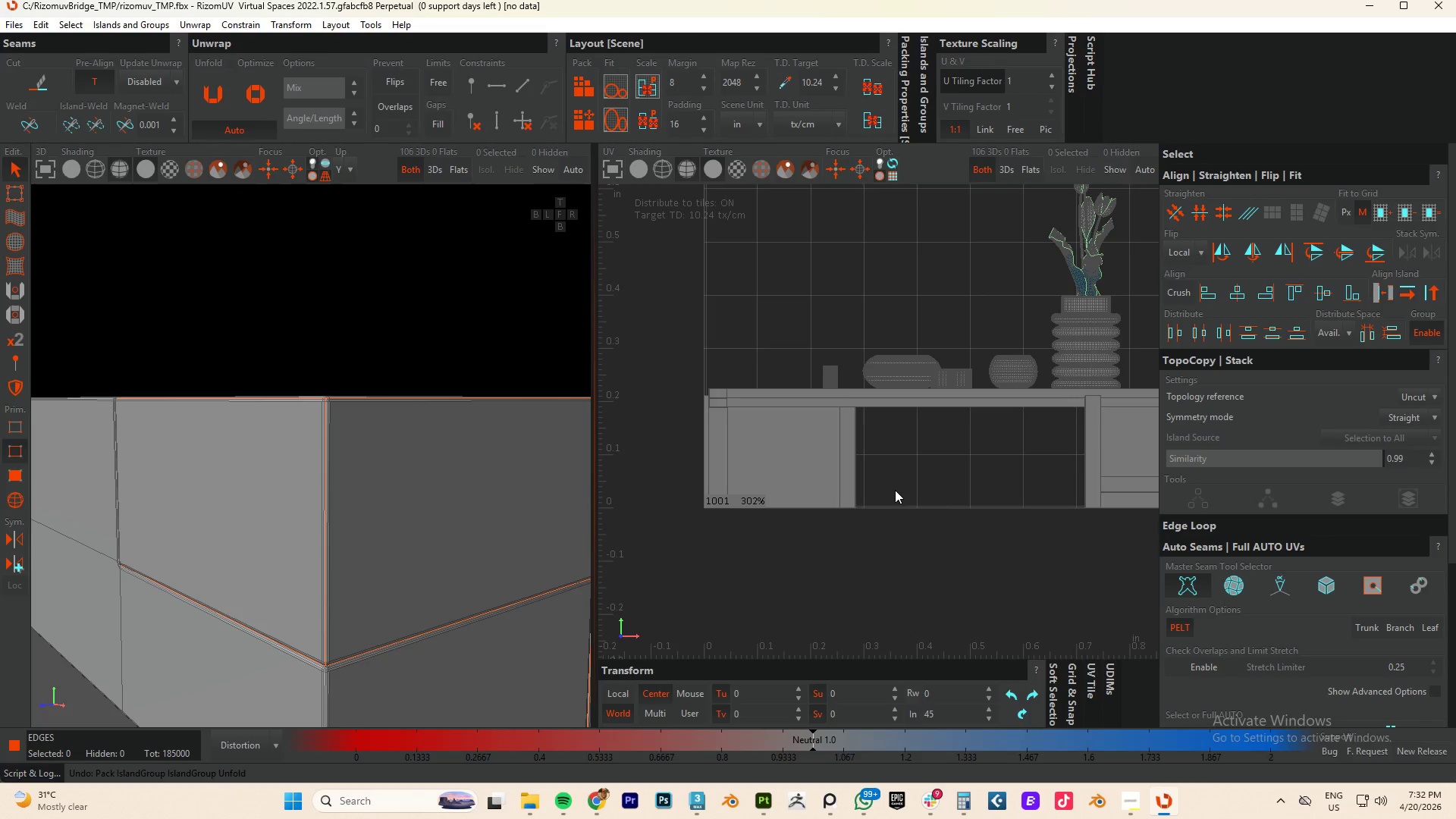 
key(Control+Z)
 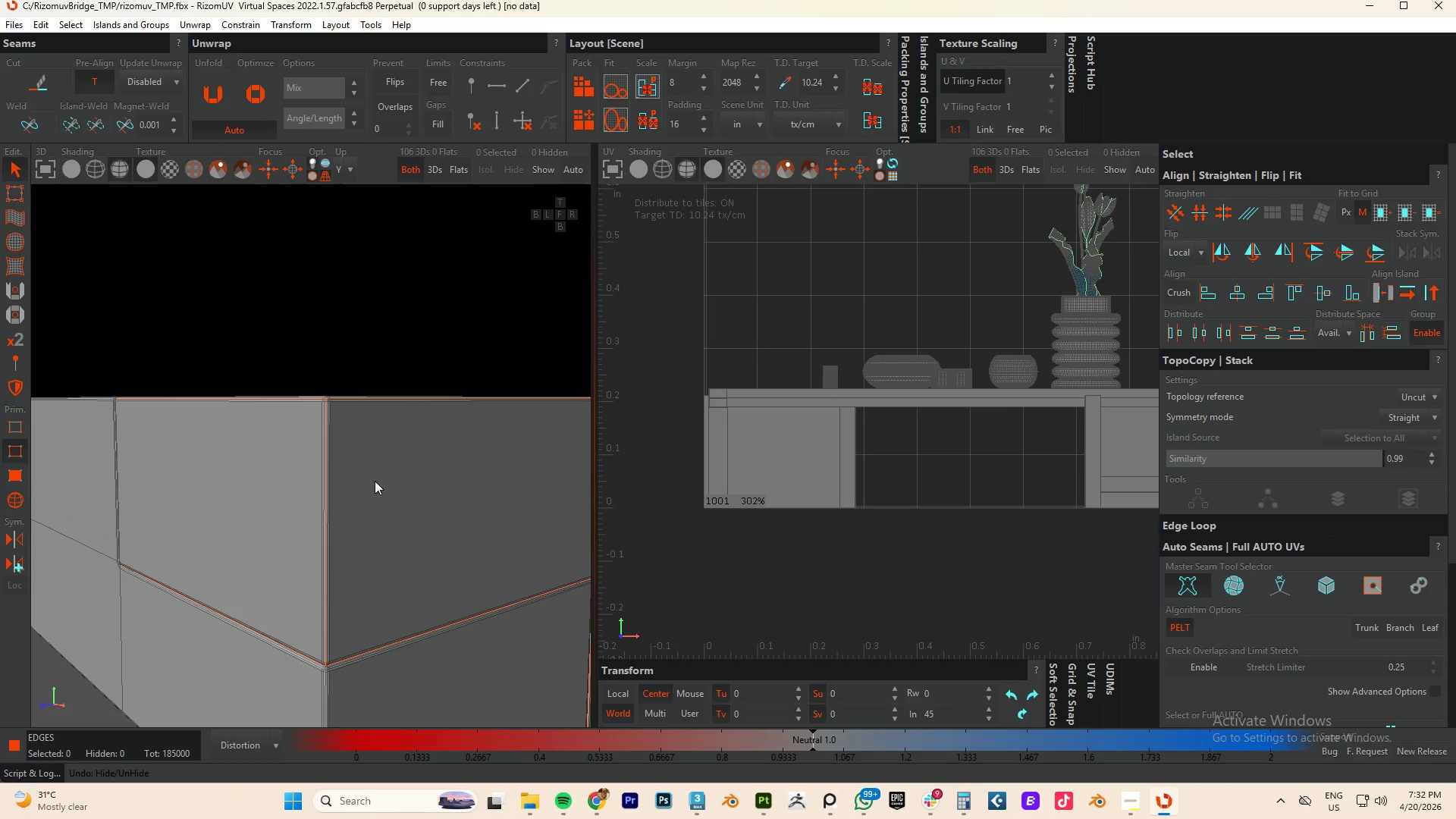 
key(Control+Z)
 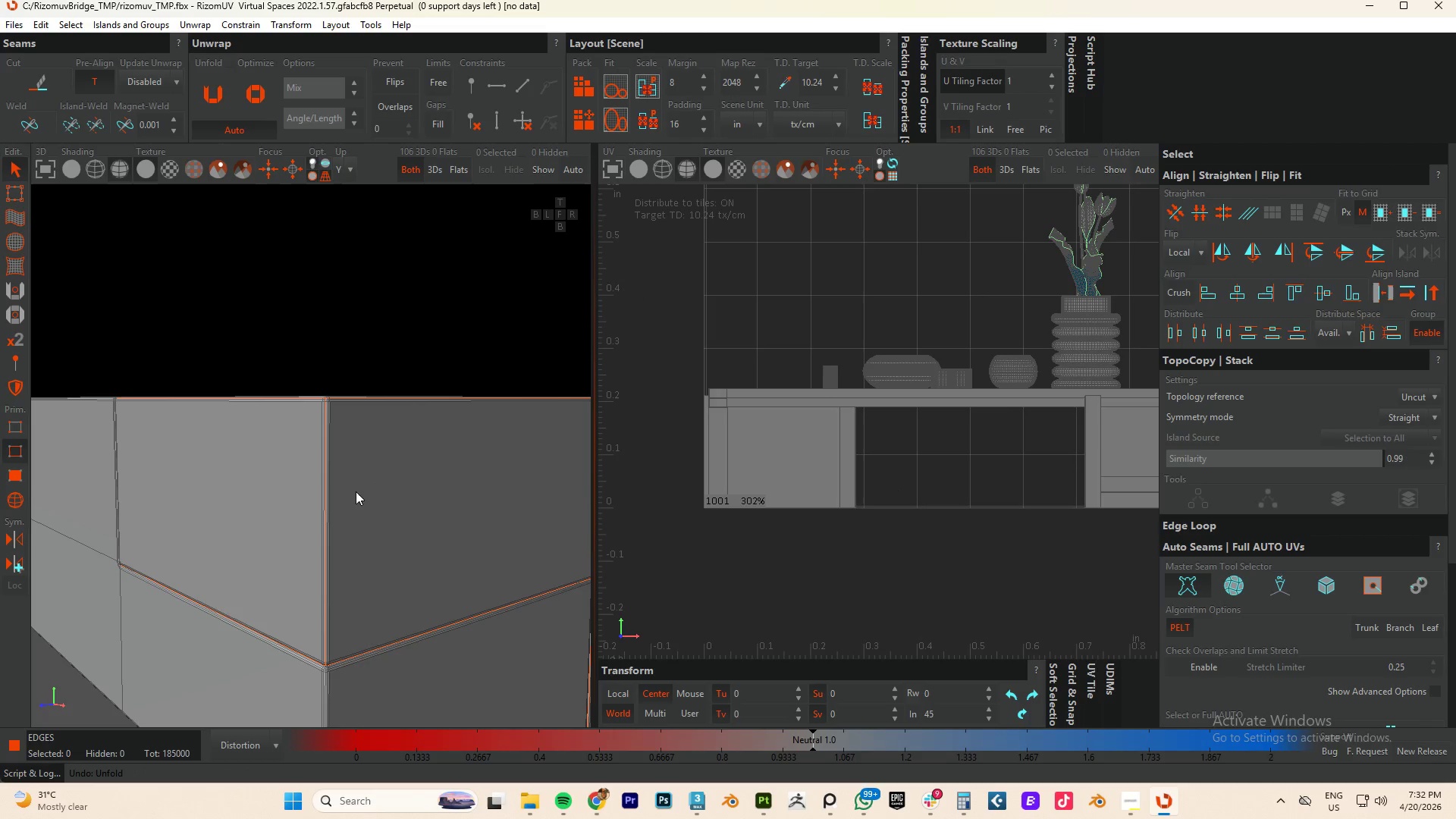 
key(Control+Z)
 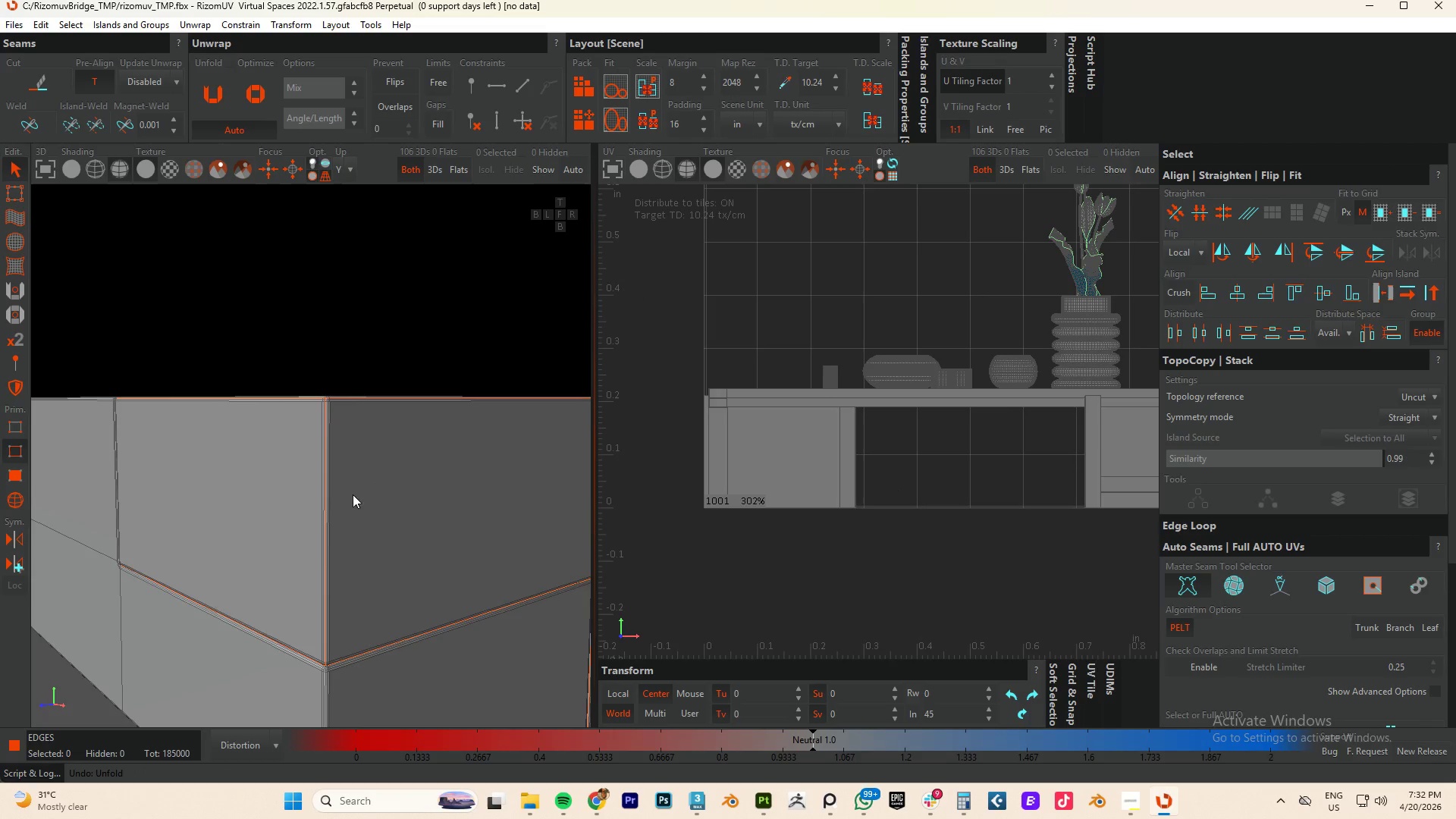 
key(Control+Z)
 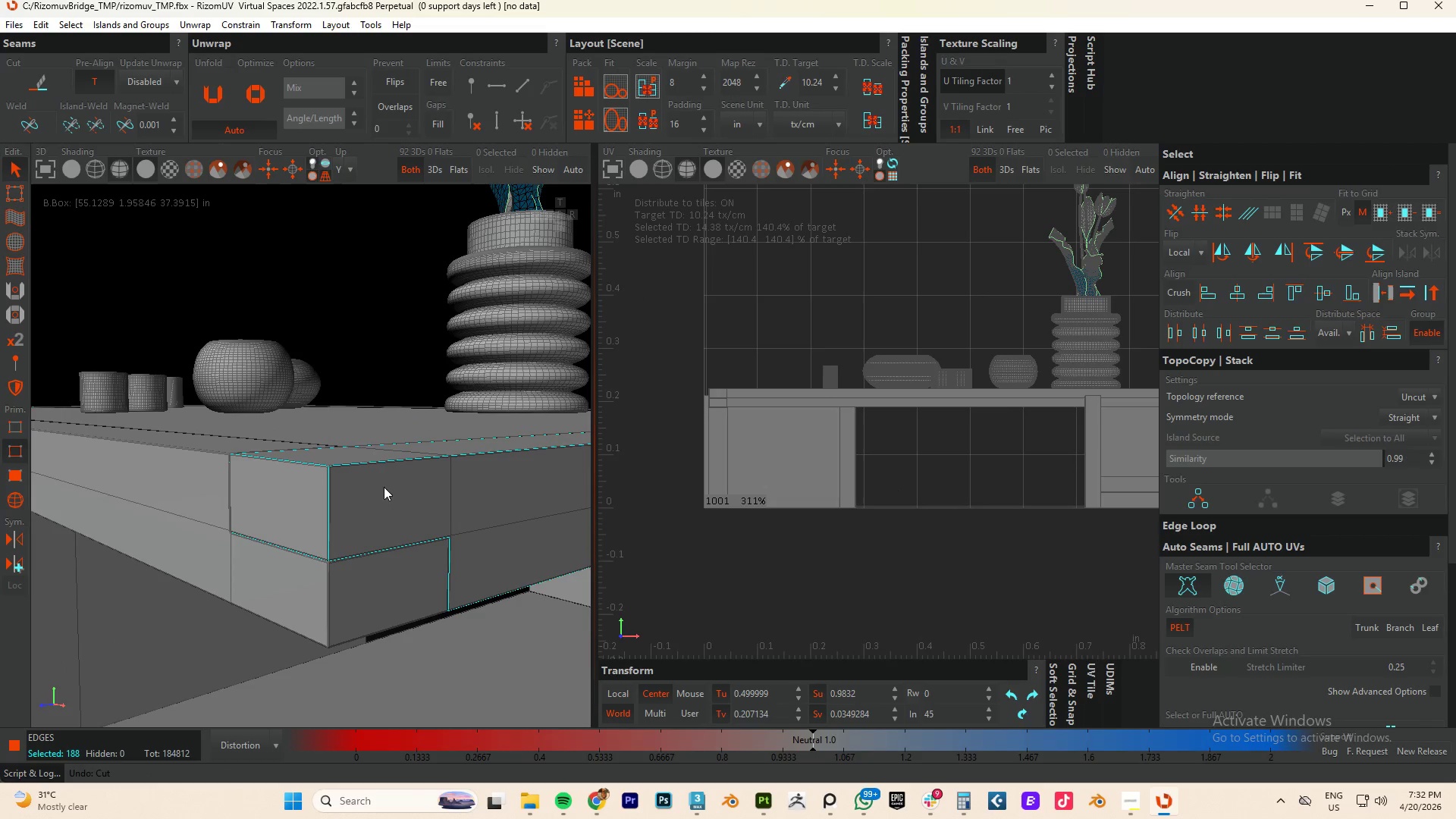 
scroll: coordinate [330, 503], scroll_direction: down, amount: 5.0
 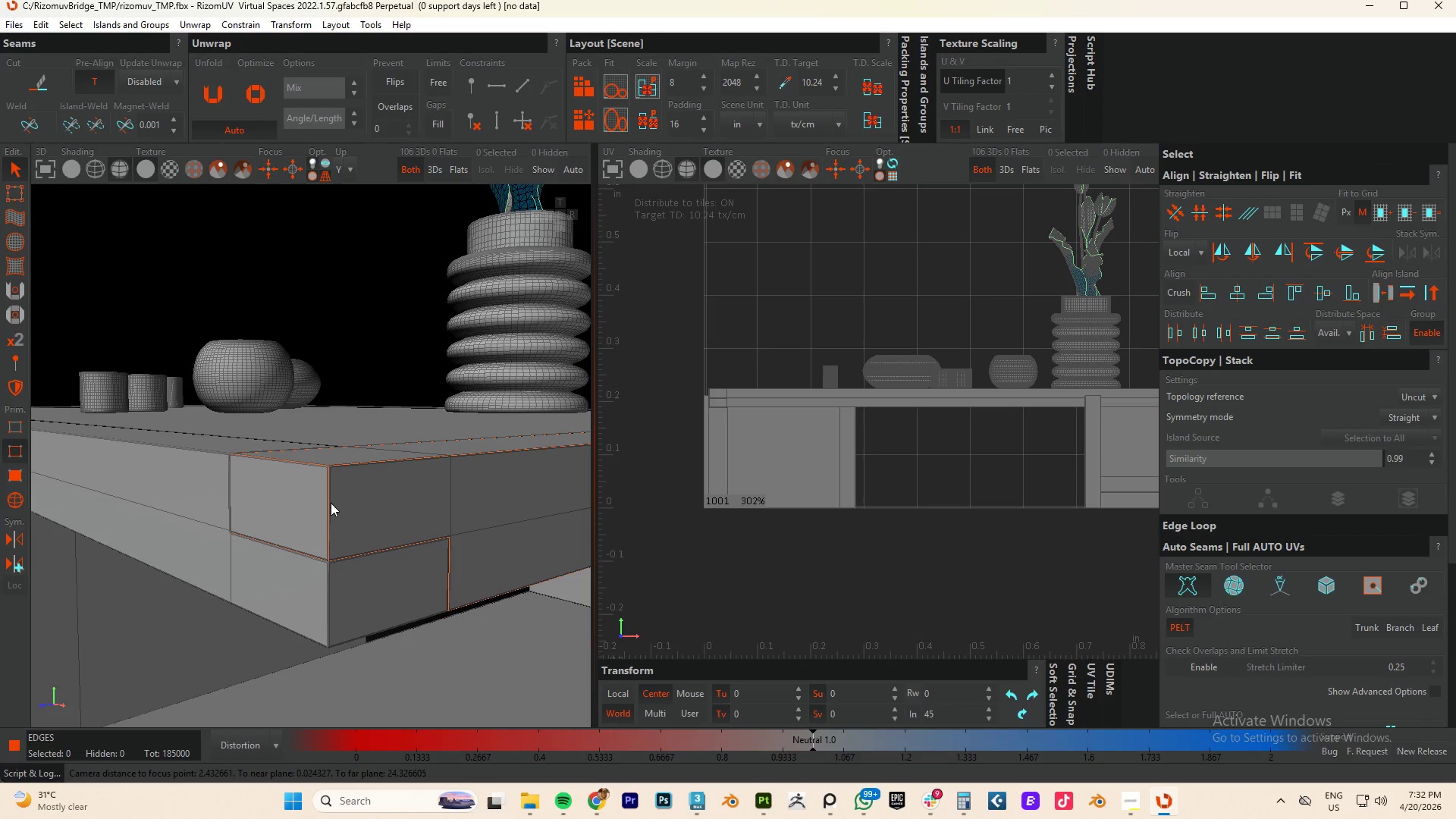 
hold_key(key=AltLeft, duration=0.78)
 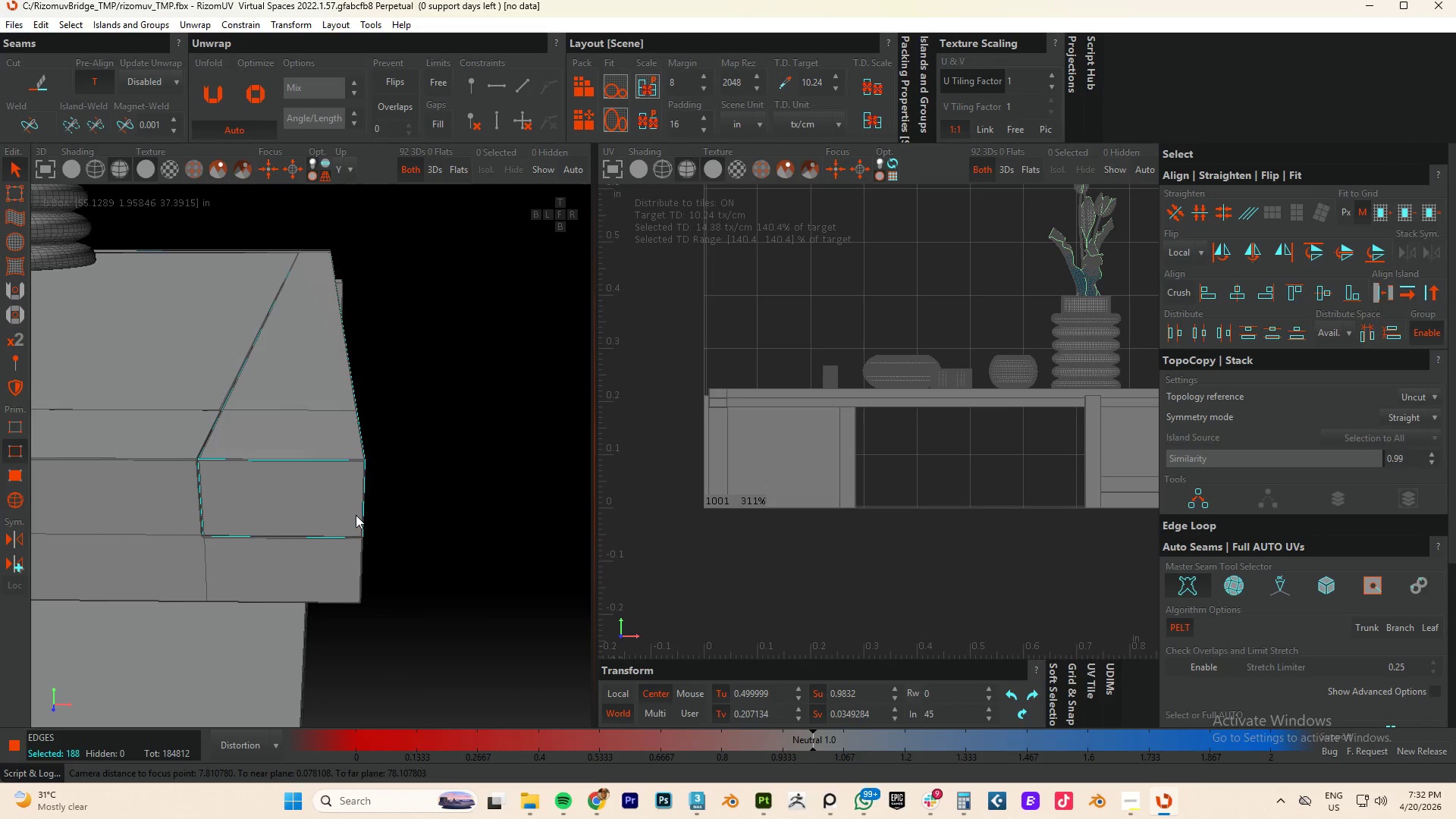 
type(cu)
 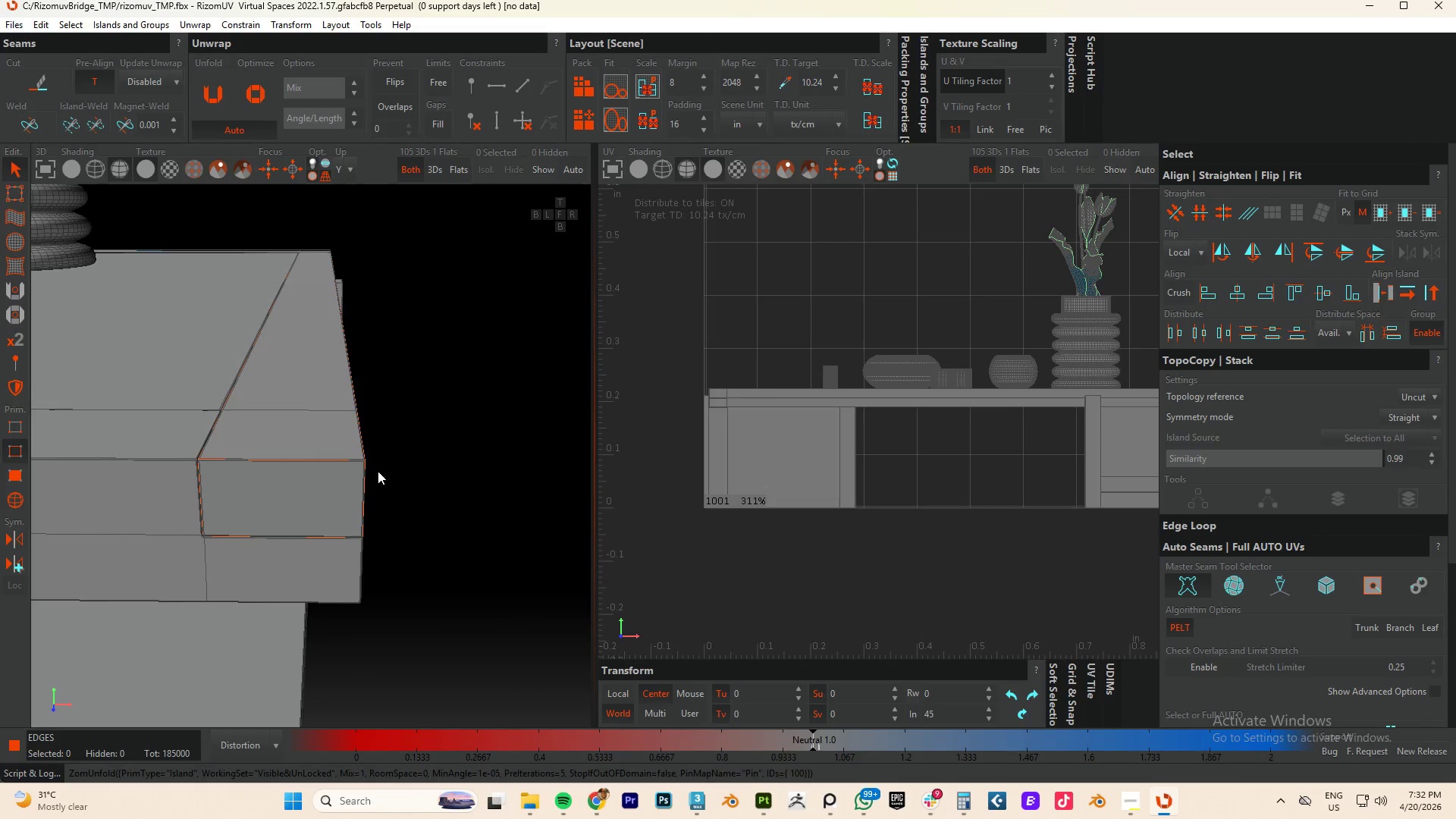 
scroll: coordinate [242, 457], scroll_direction: up, amount: 7.0
 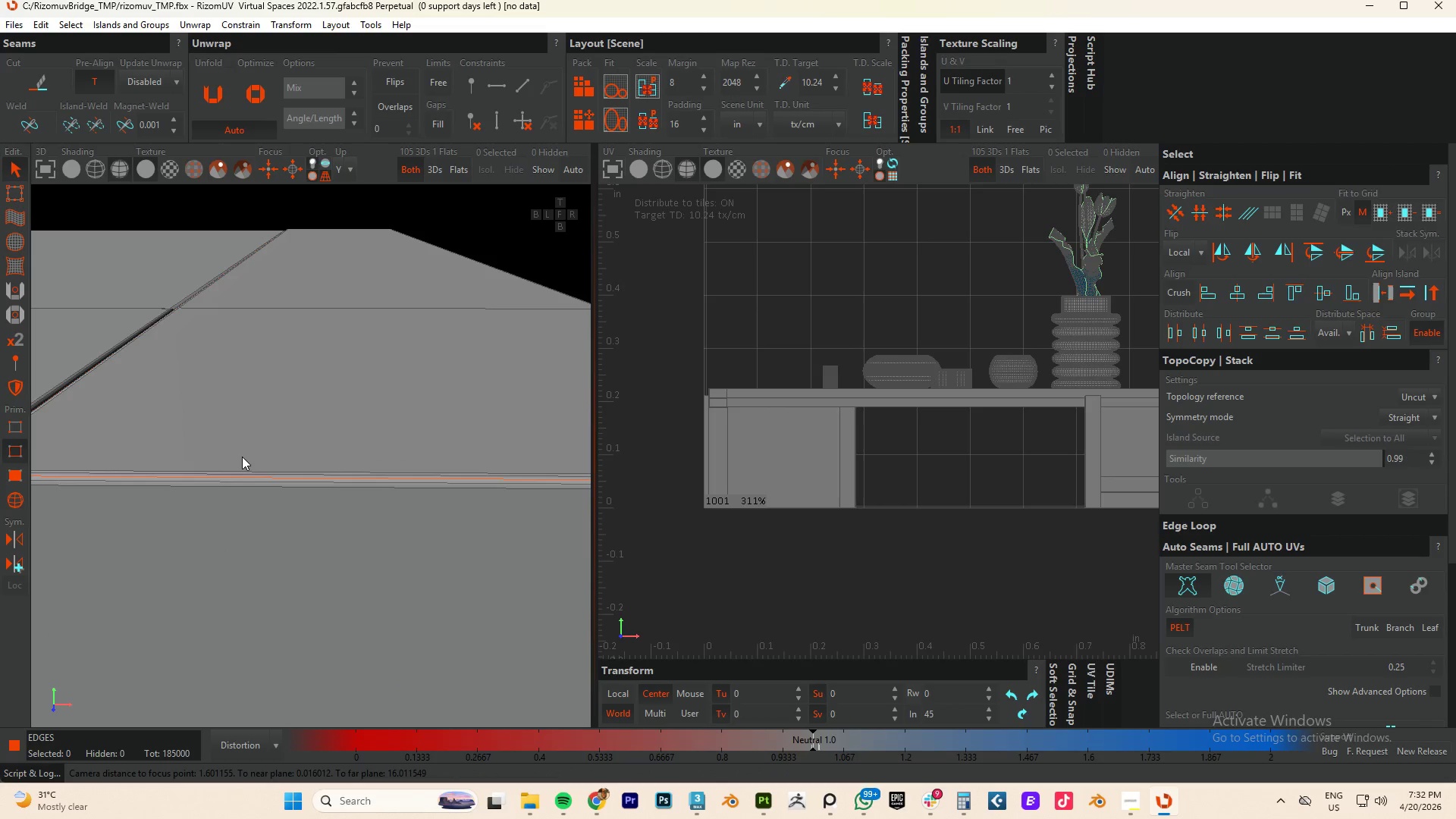 
key(P)
 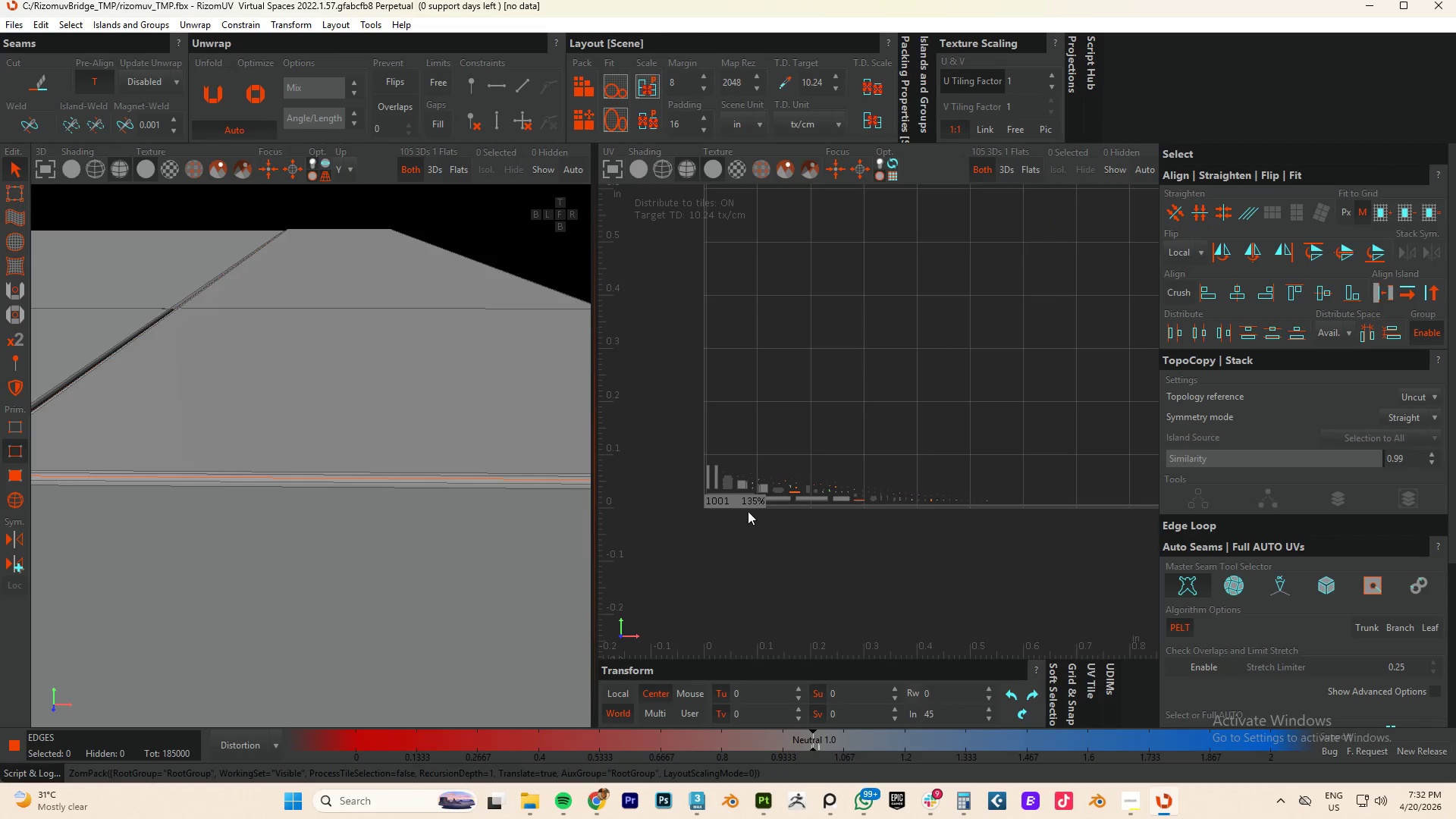 
scroll: coordinate [776, 511], scroll_direction: up, amount: 4.0
 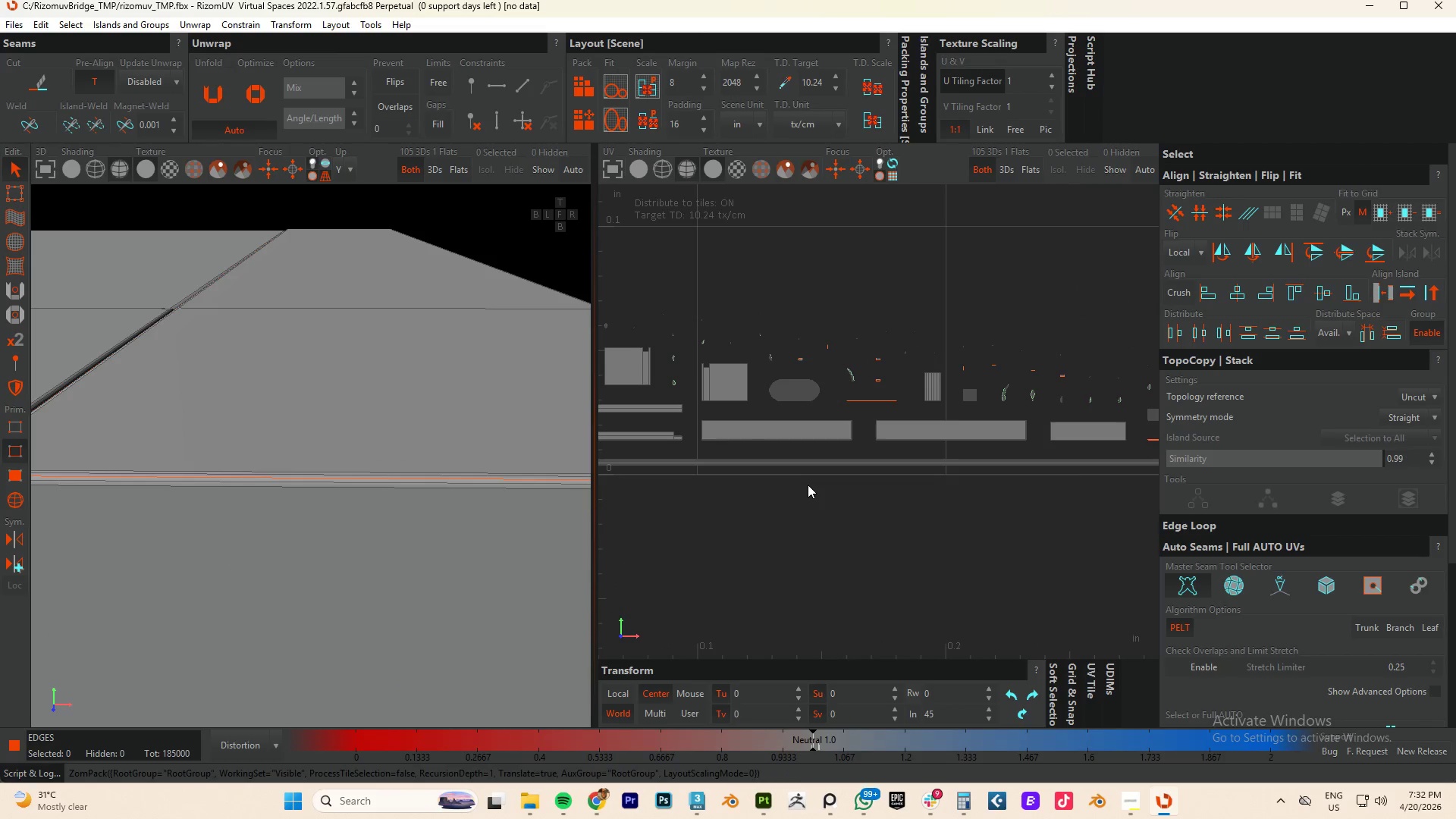 
key(Control+Z)
 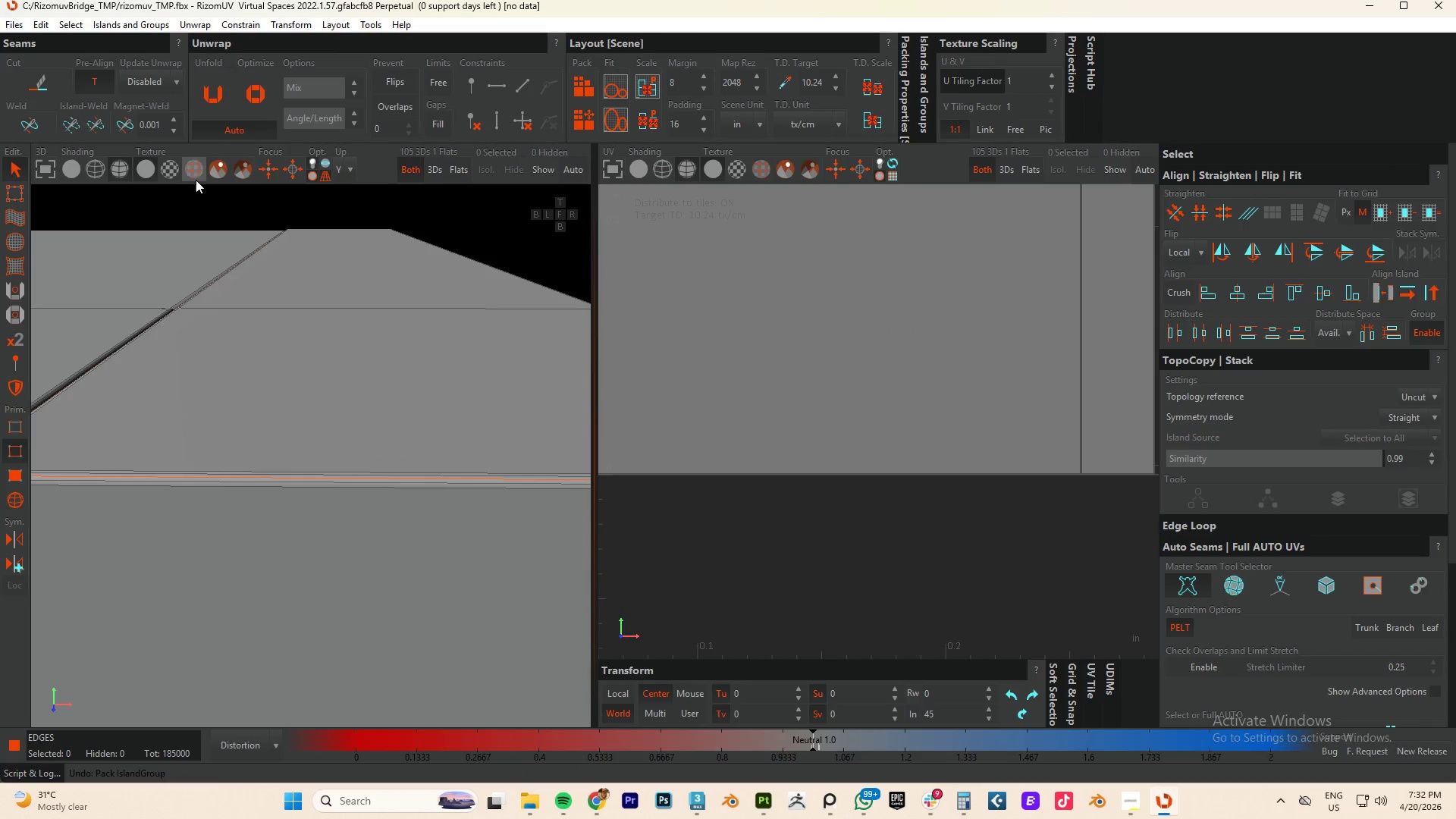 
mouse_move([106, 156])
 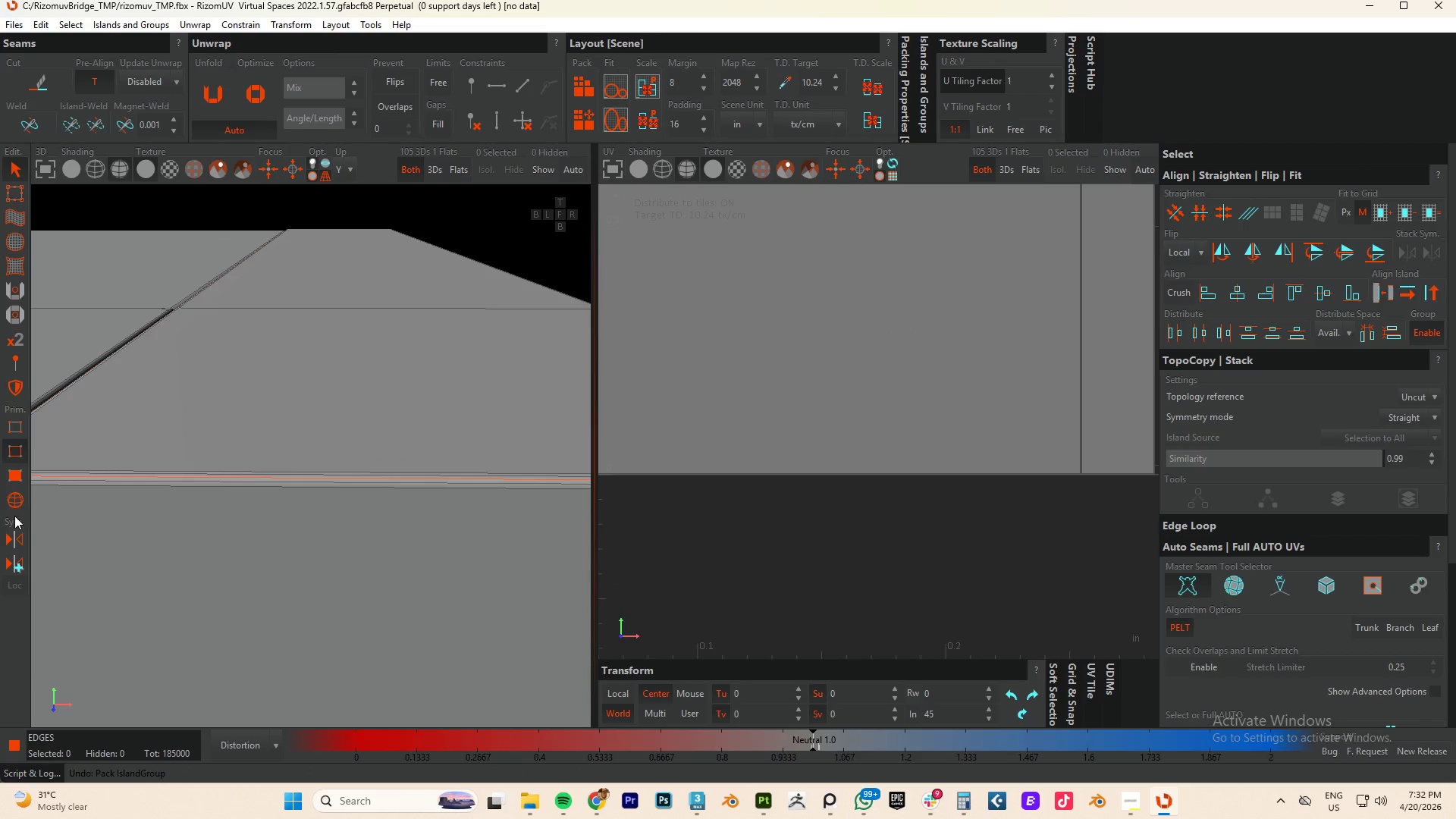 
left_click([11, 499])
 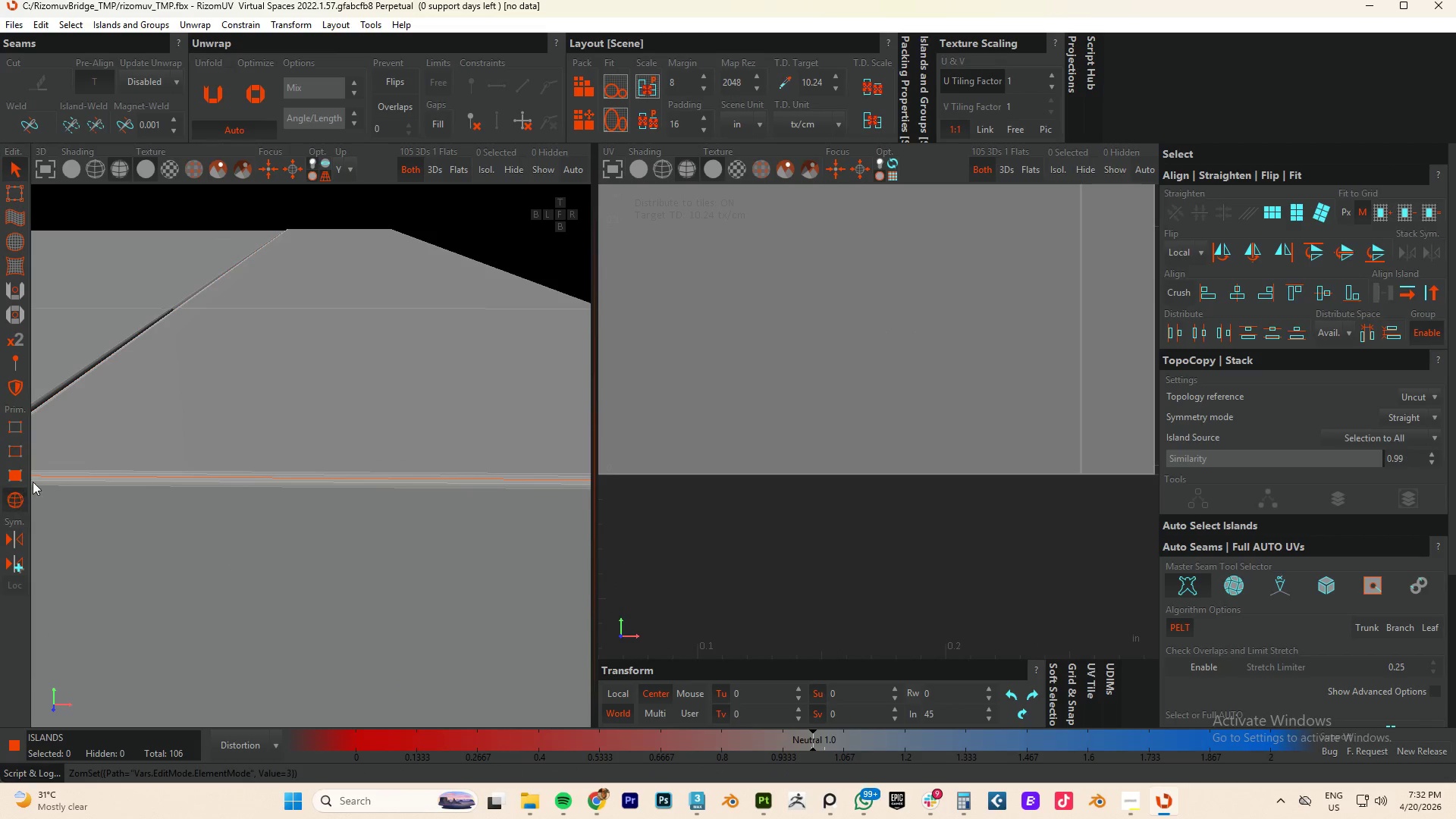 
hold_key(key=ControlLeft, duration=0.69)
 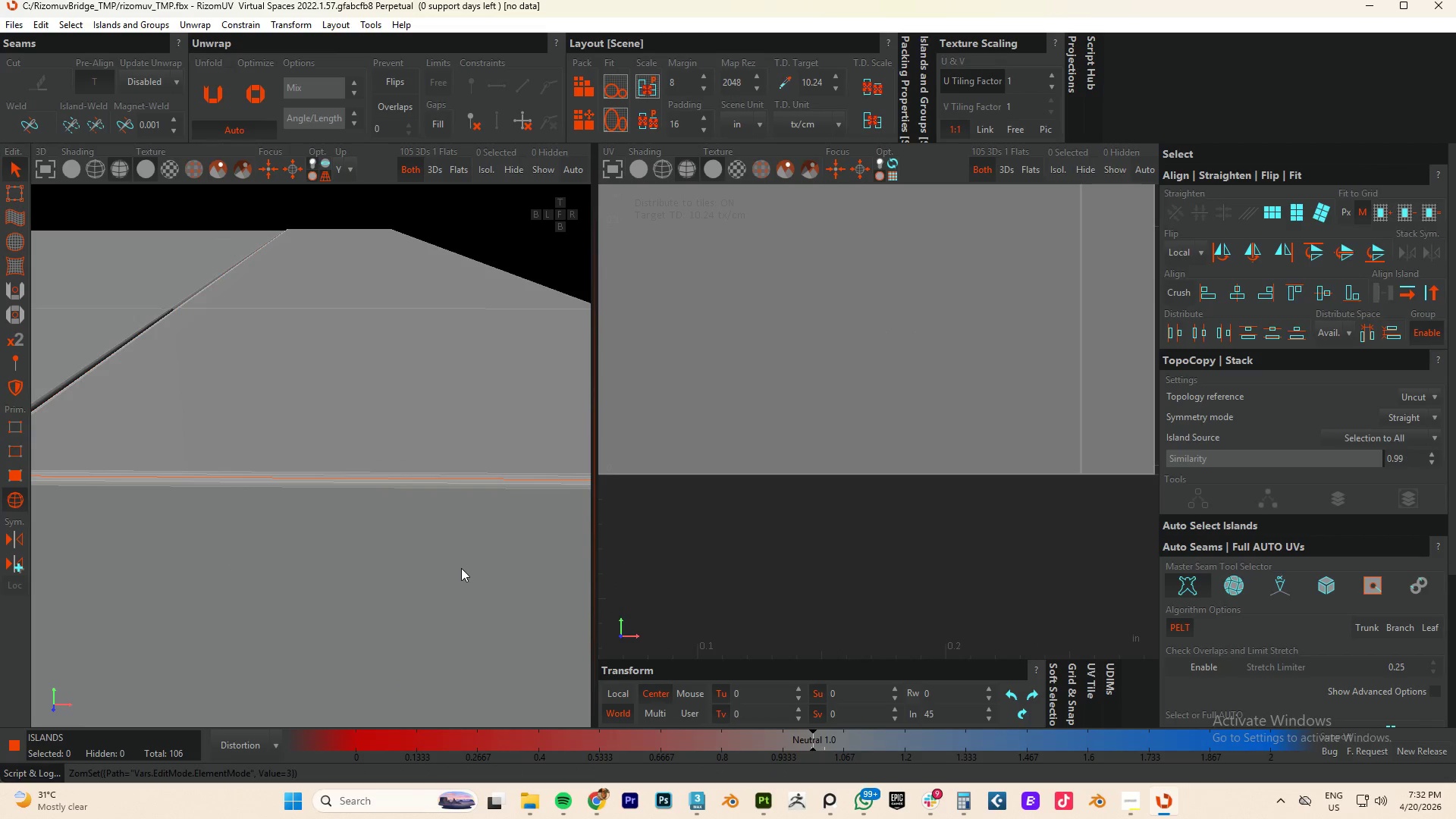 
scroll: coordinate [272, 574], scroll_direction: down, amount: 21.0
 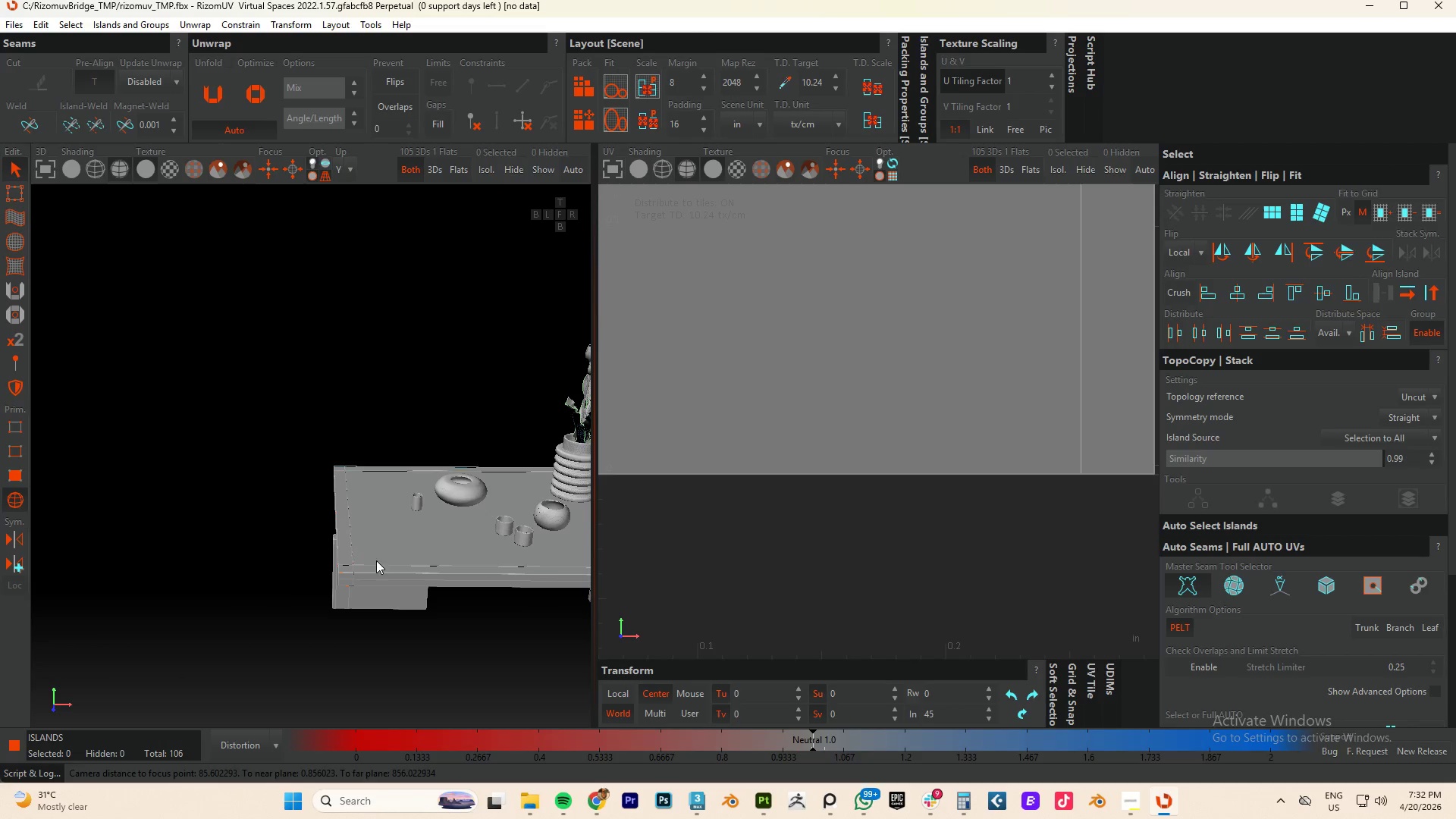 
scroll: coordinate [360, 574], scroll_direction: up, amount: 7.0
 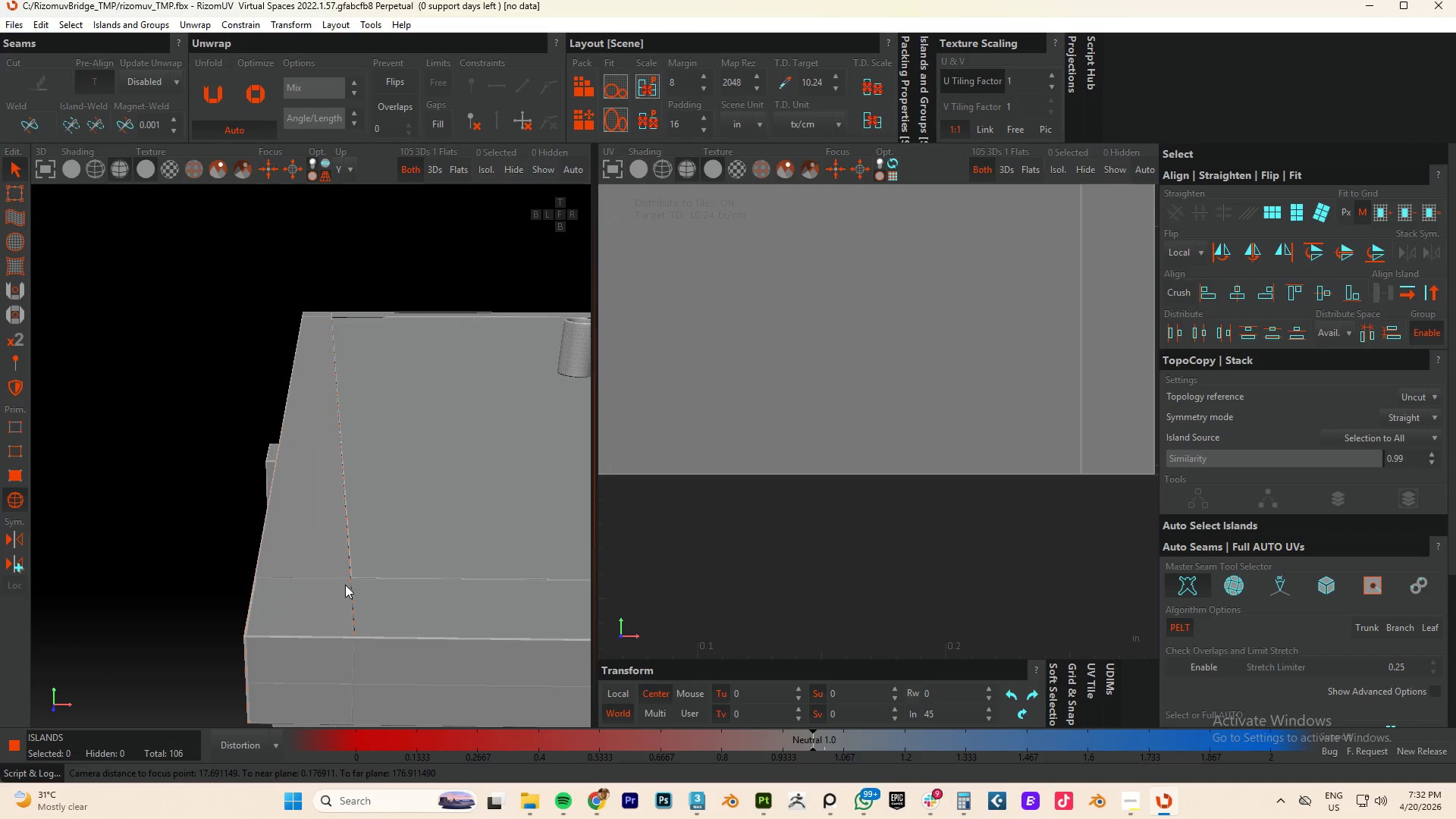 
hold_key(key=AltLeft, duration=0.86)
 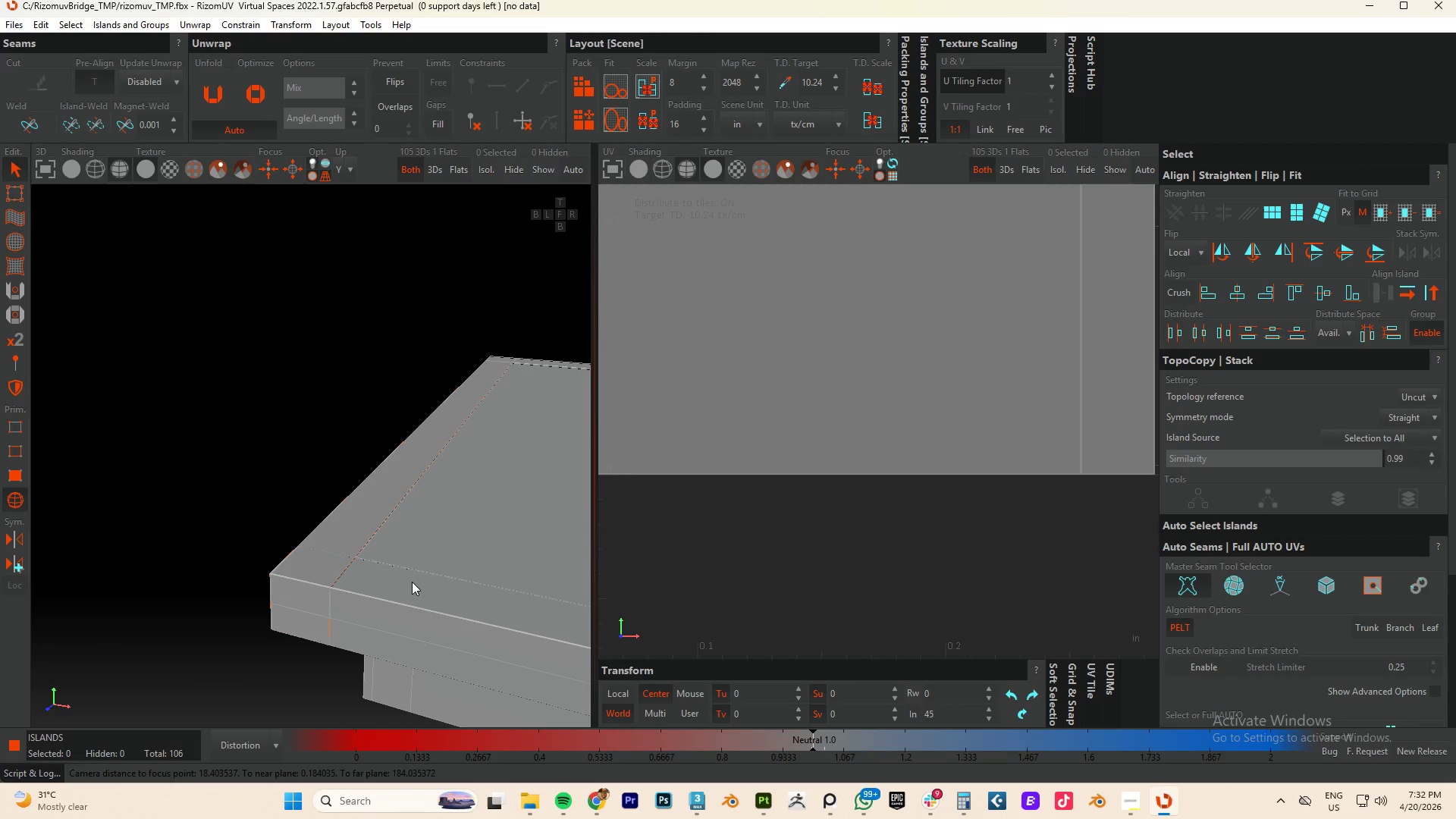 
scroll: coordinate [457, 595], scroll_direction: down, amount: 2.0
 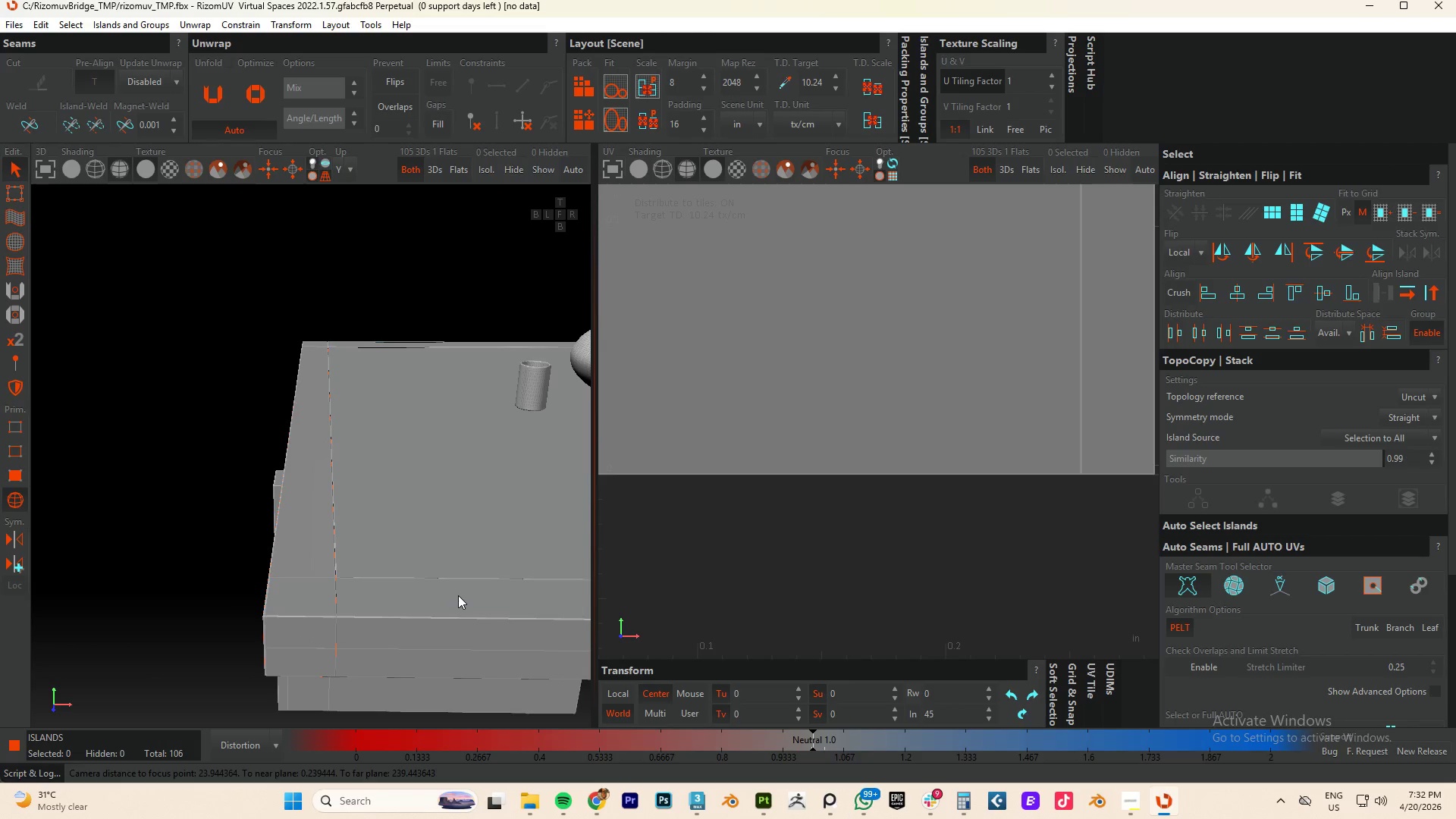 
key(F4)
 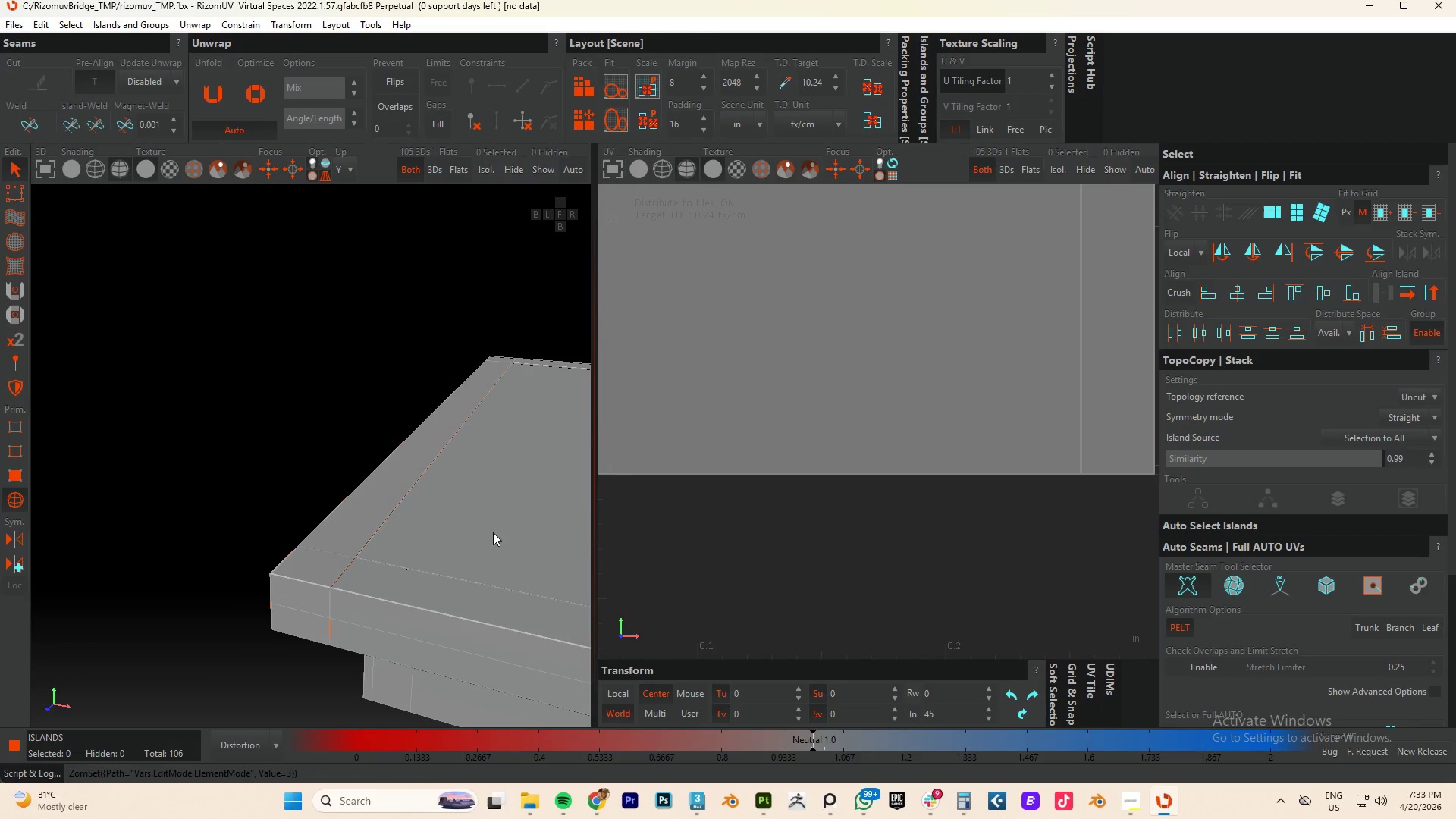 
key(I)
 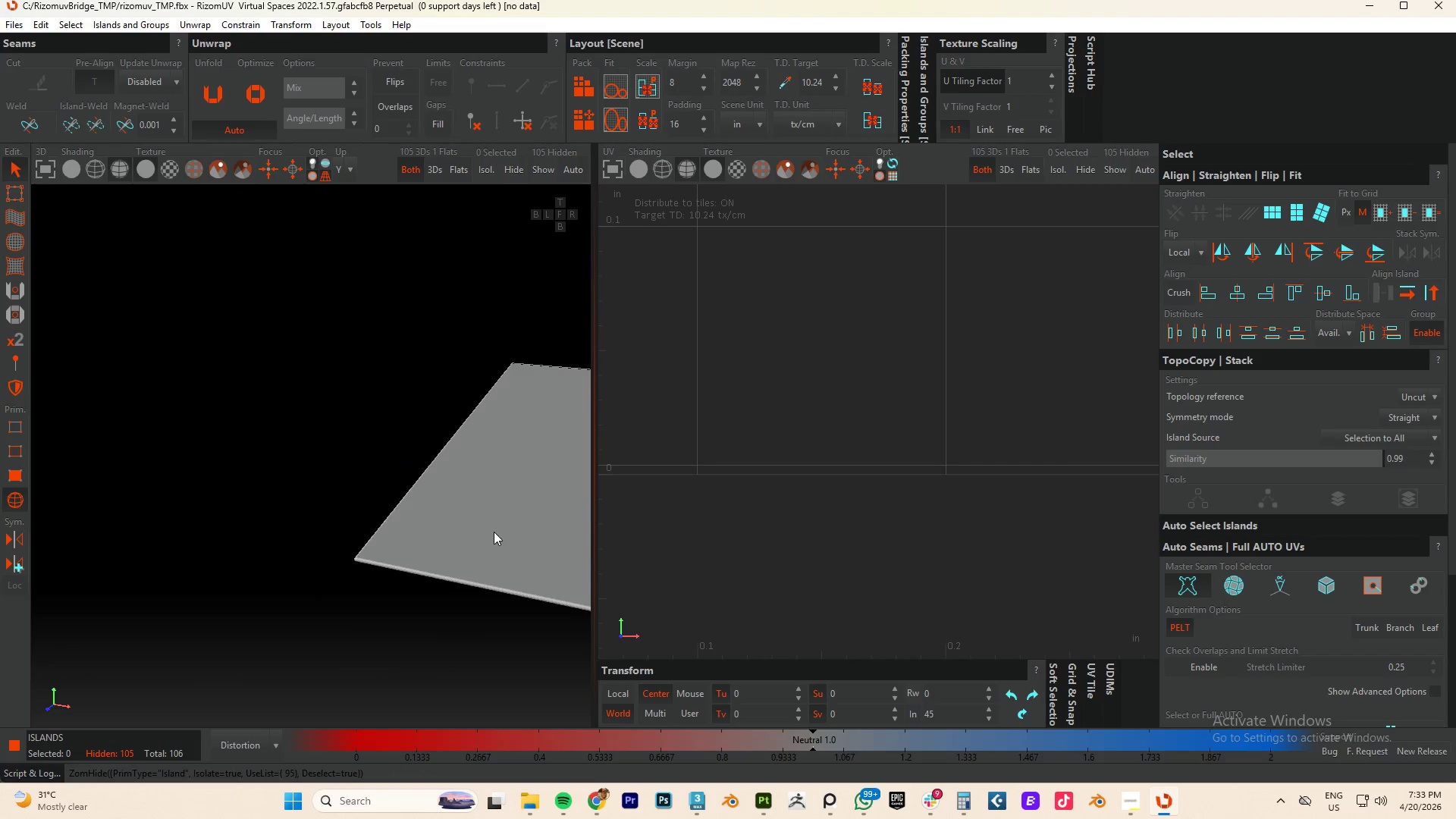 
scroll: coordinate [492, 529], scroll_direction: down, amount: 3.0
 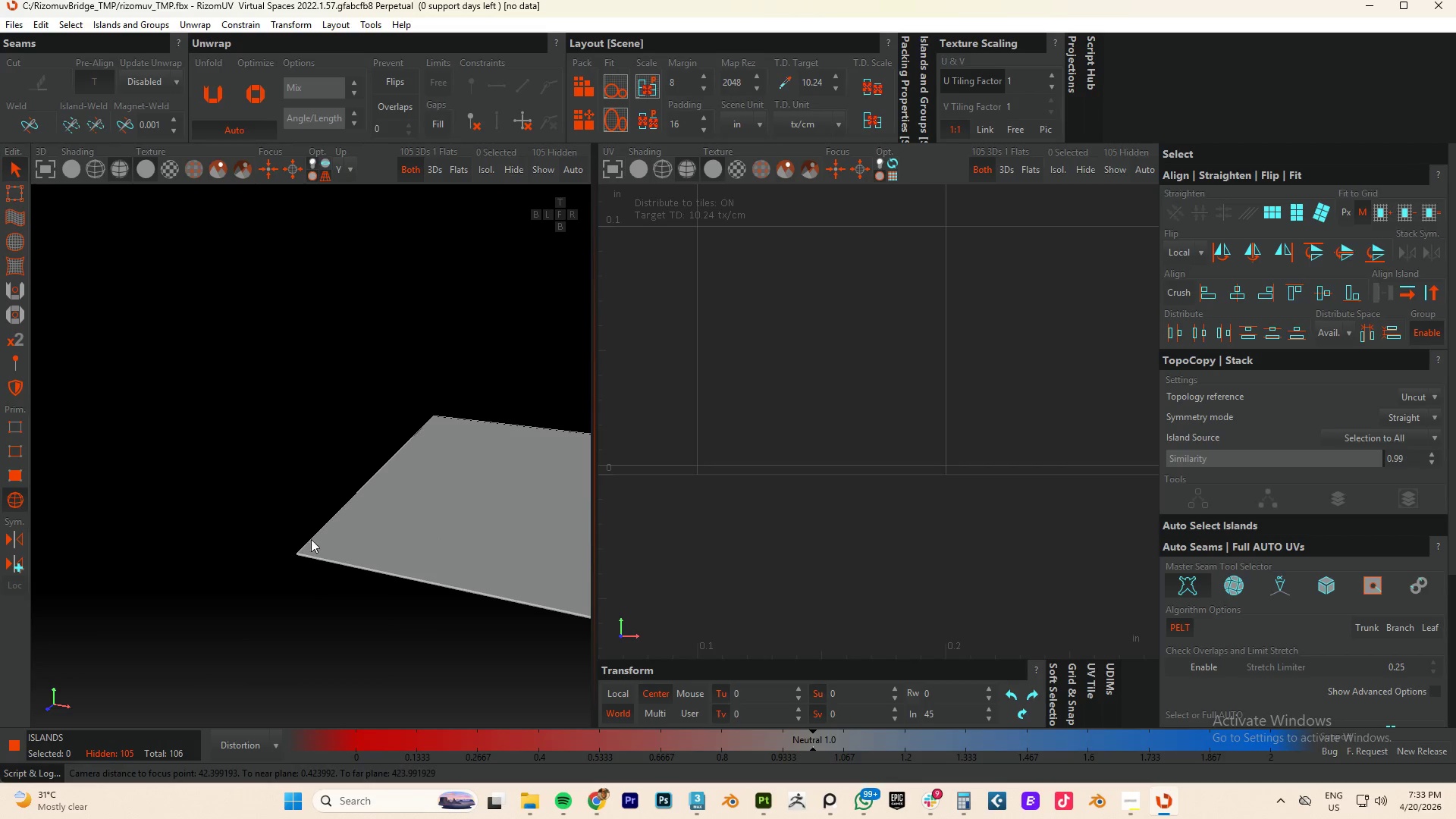 
hold_key(key=AltLeft, duration=0.59)
 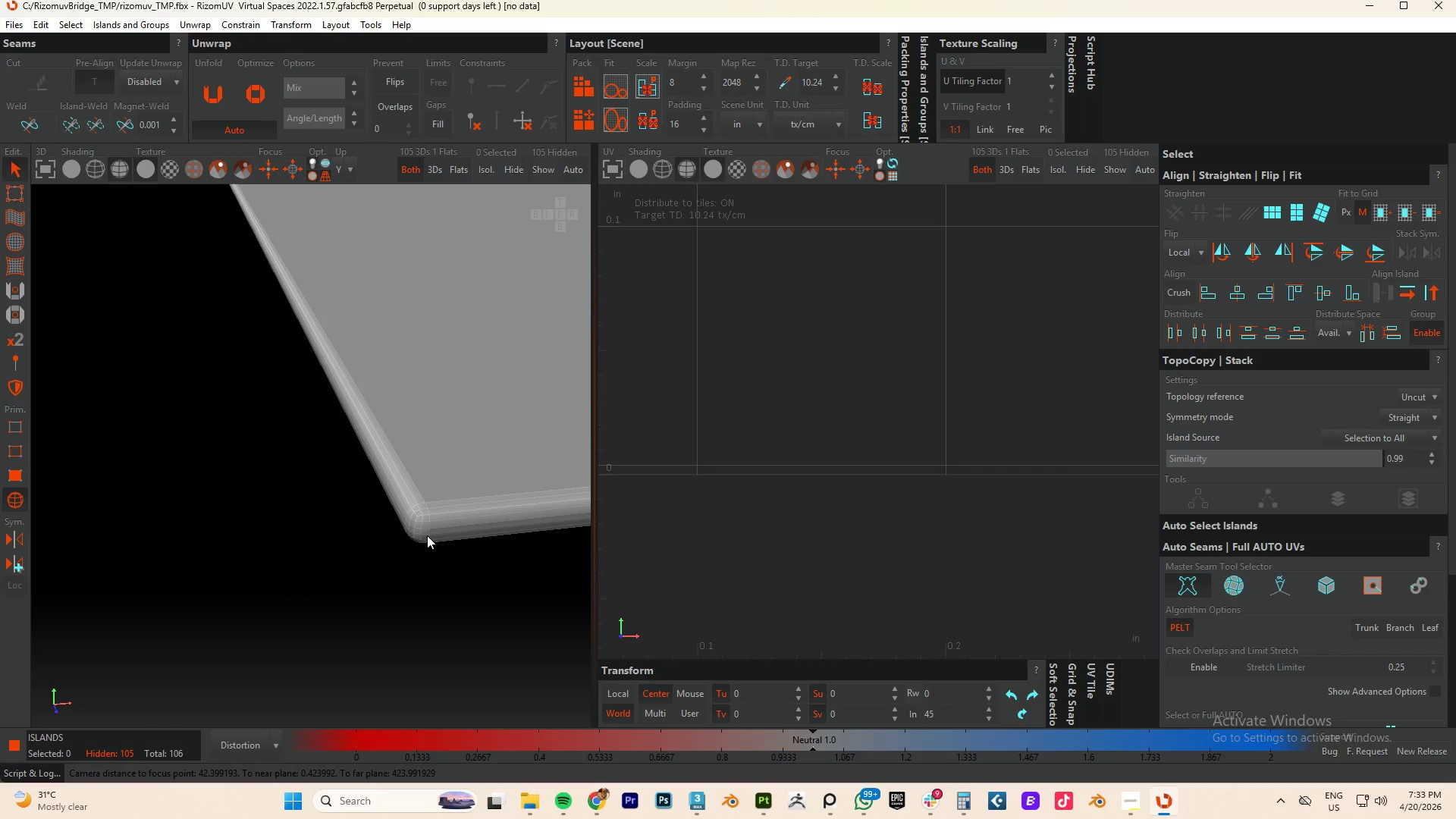 
scroll: coordinate [427, 522], scroll_direction: up, amount: 13.0
 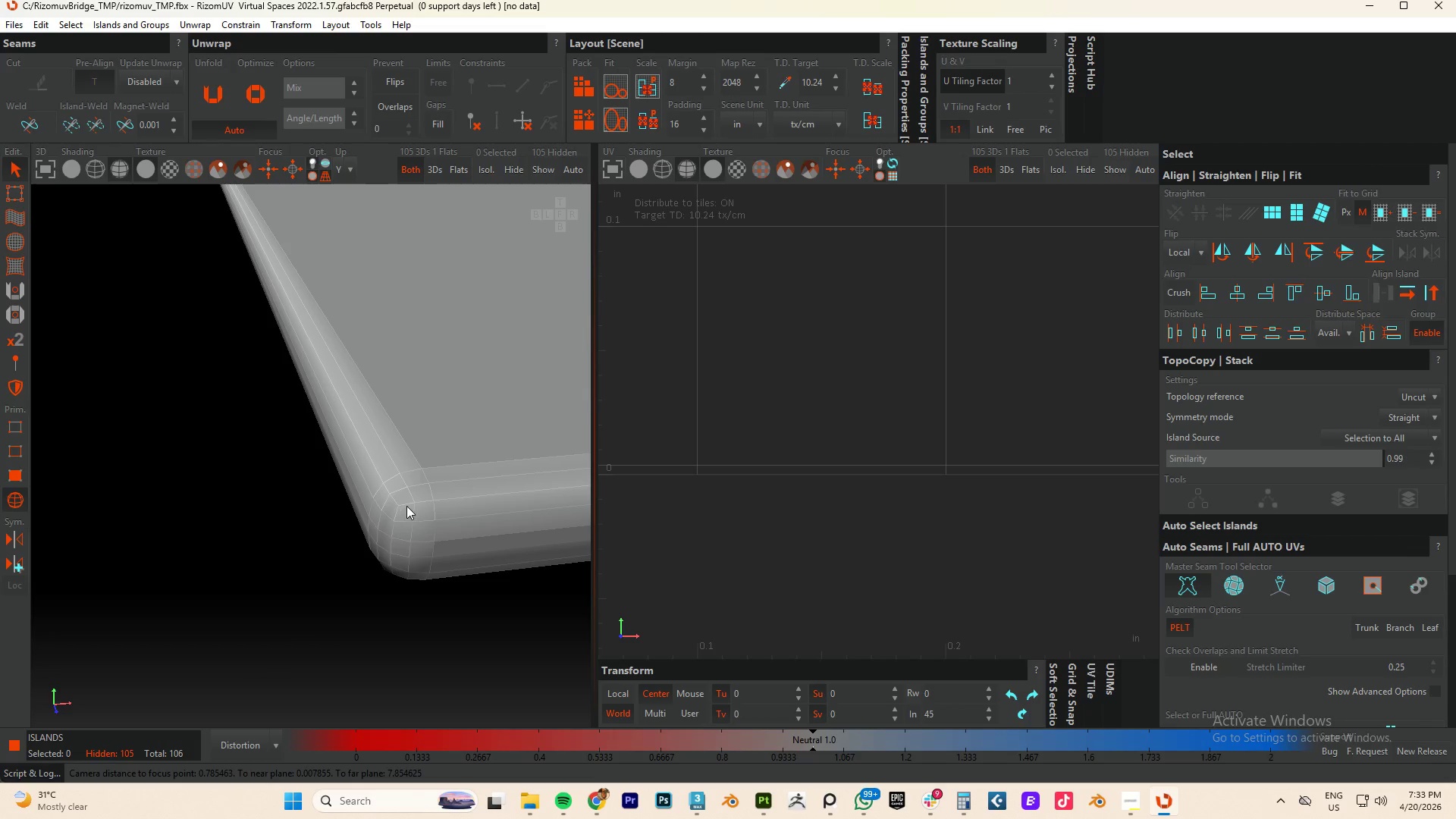 
double_click([406, 506])
 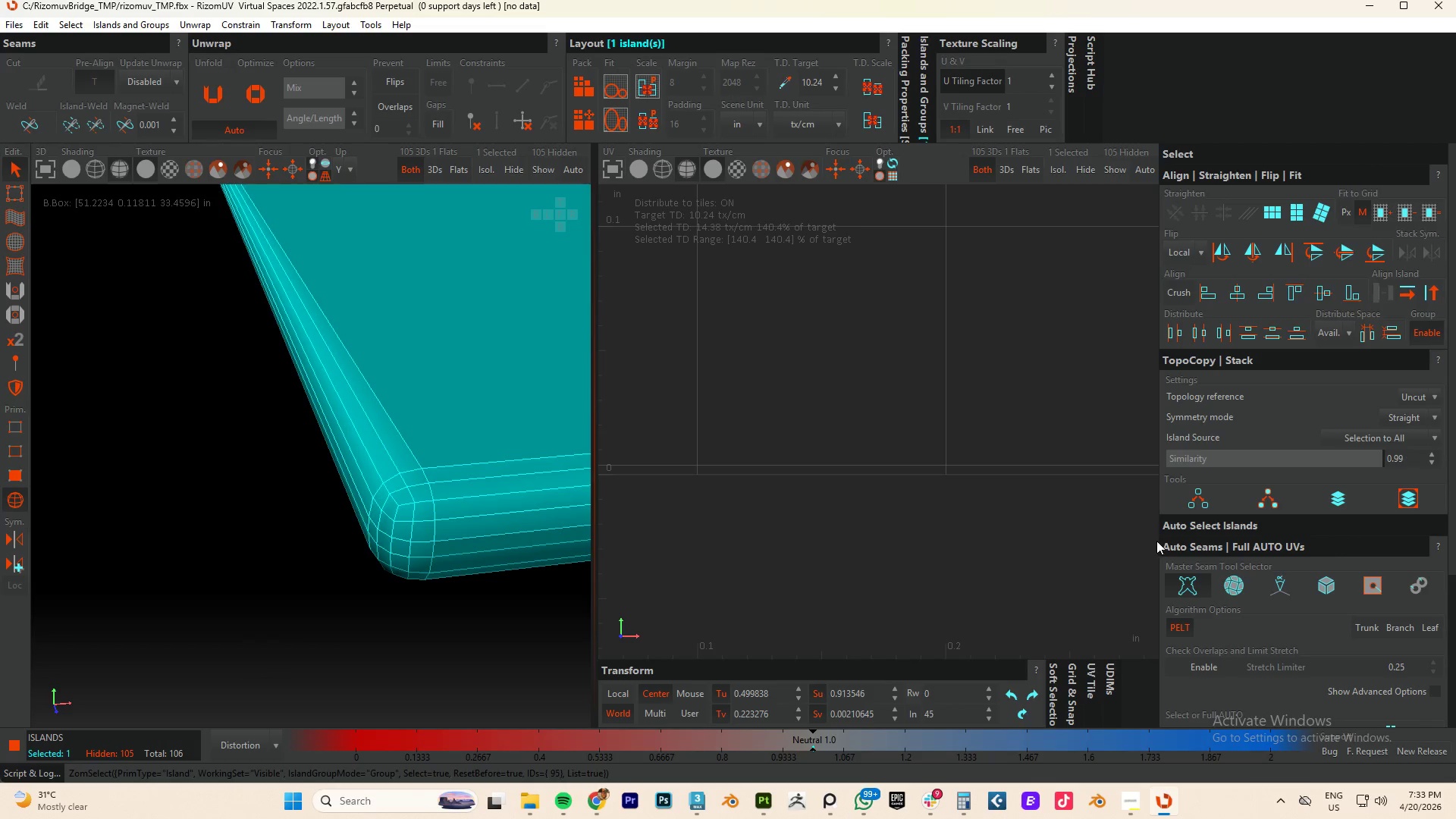 
scroll: coordinate [1324, 577], scroll_direction: down, amount: 4.0
 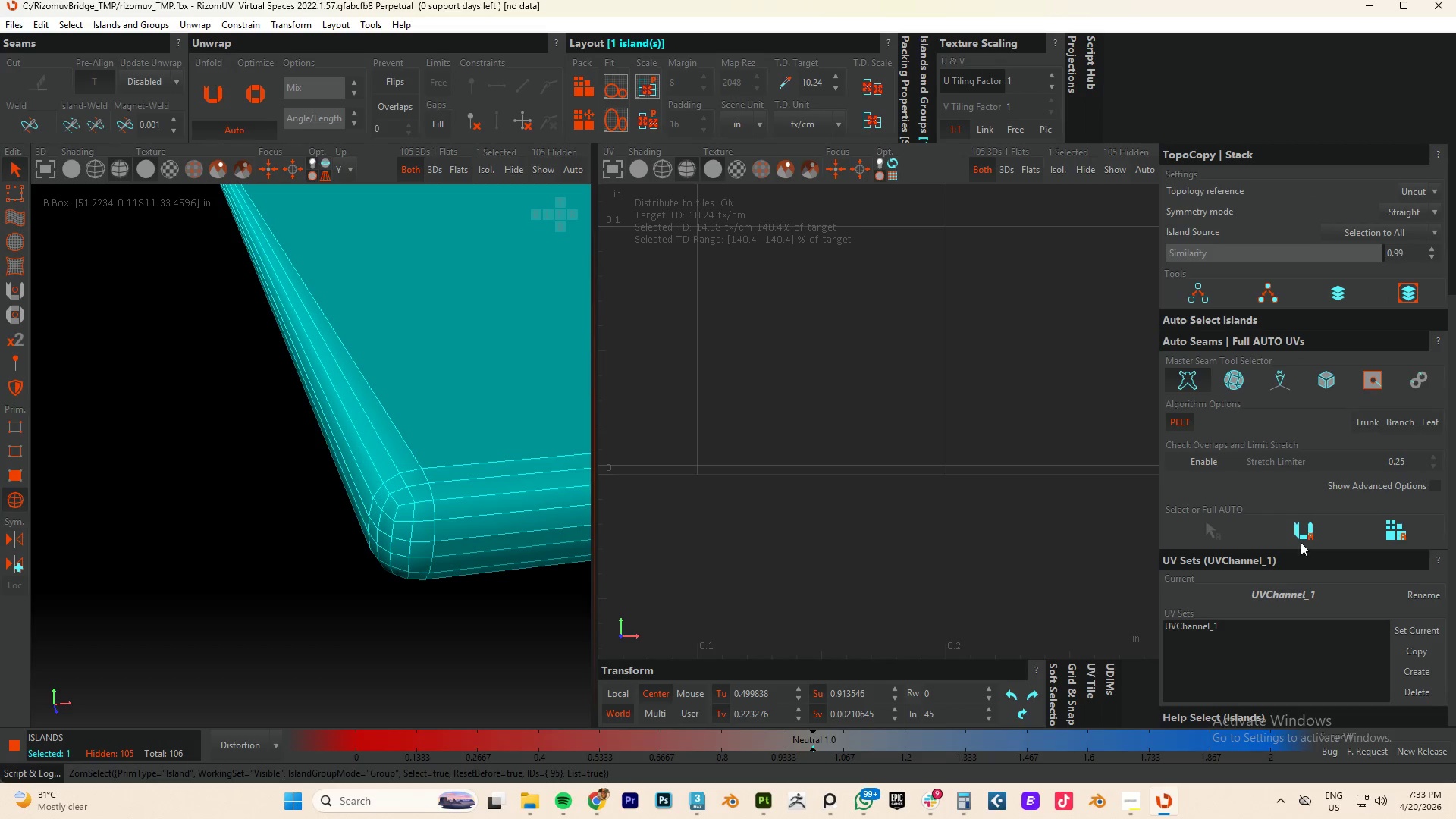 
left_click([1299, 538])
 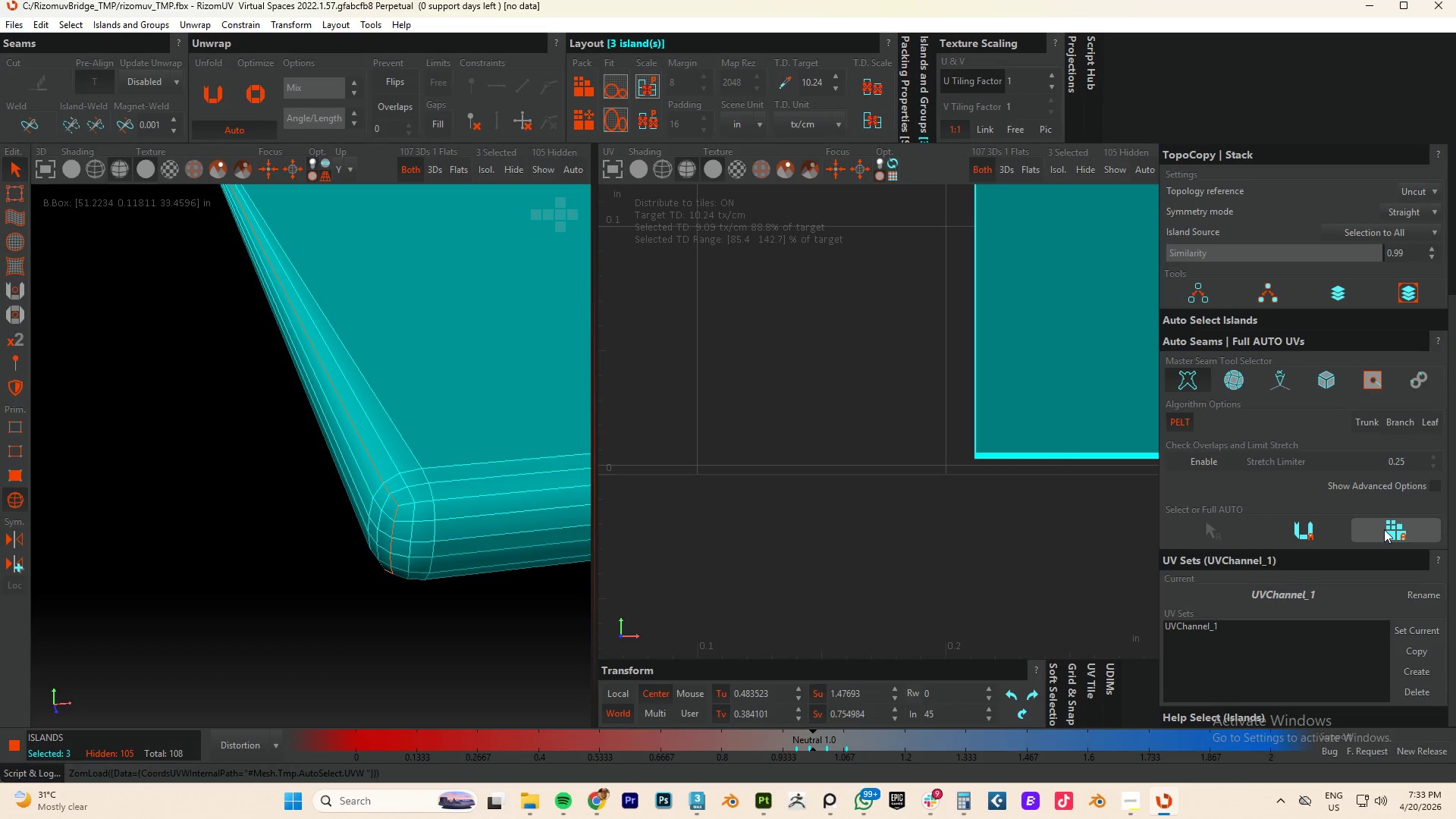 
left_click([1384, 529])
 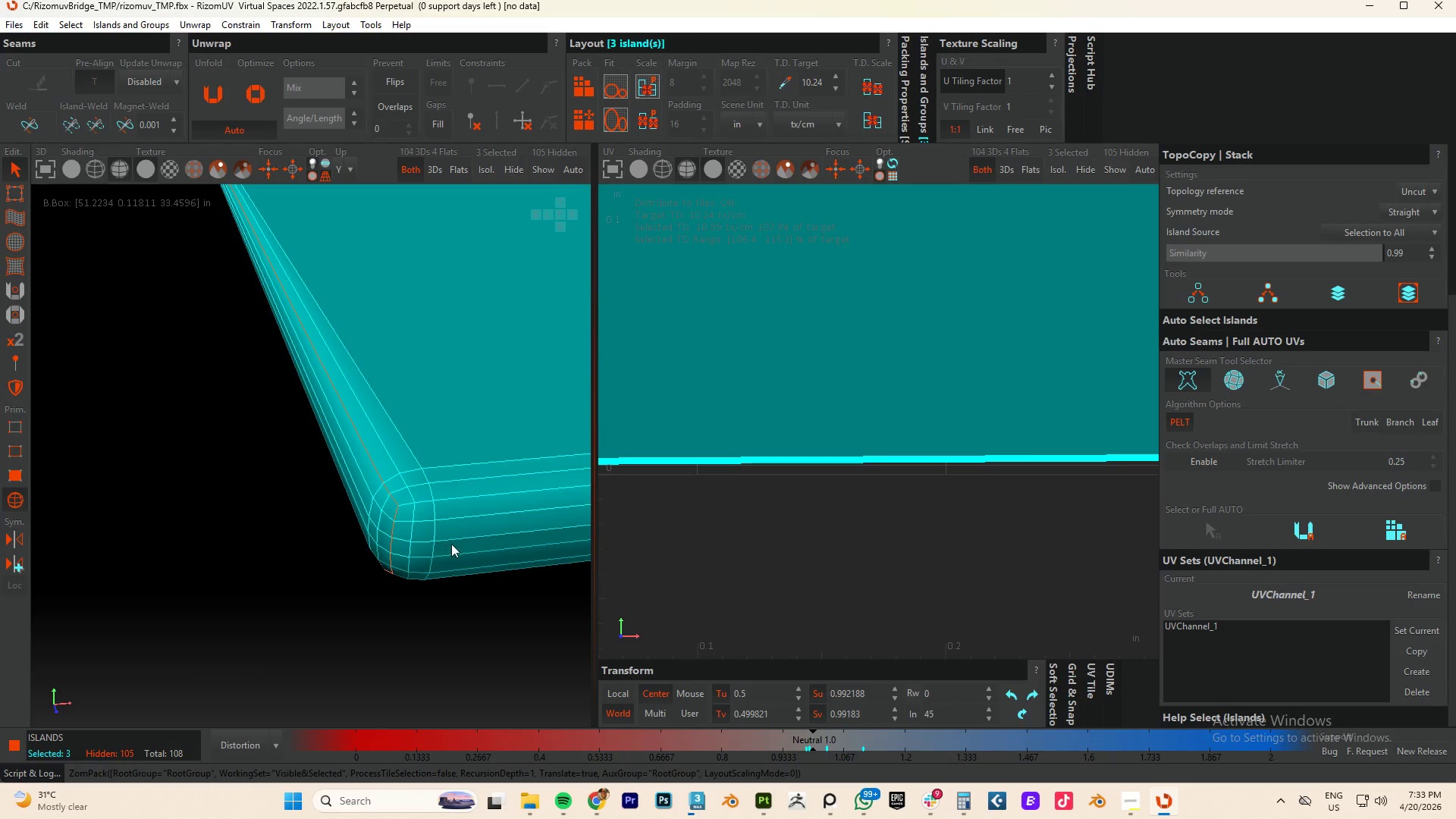 
scroll: coordinate [924, 455], scroll_direction: down, amount: 17.0
 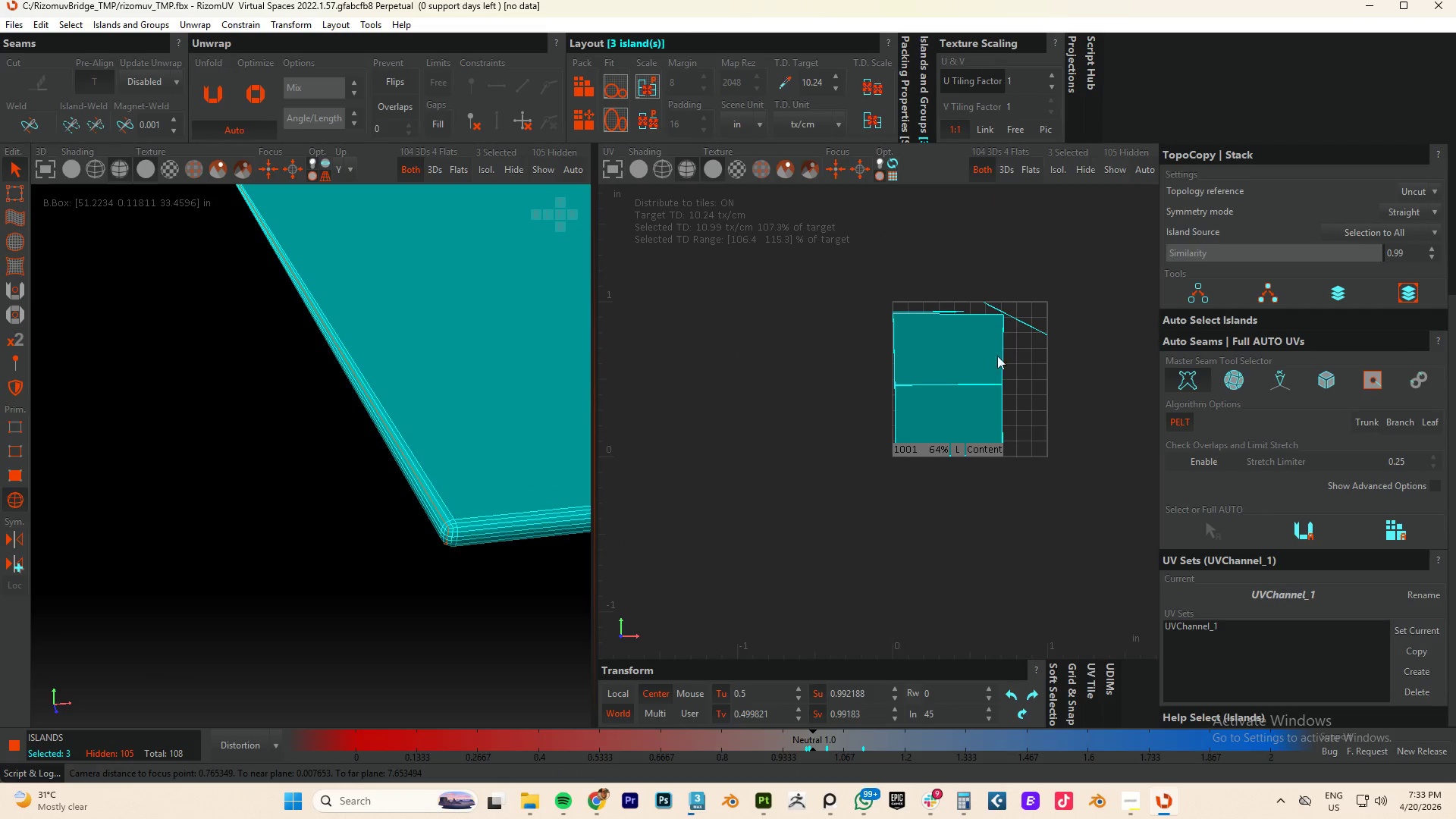 
scroll: coordinate [990, 350], scroll_direction: up, amount: 4.0
 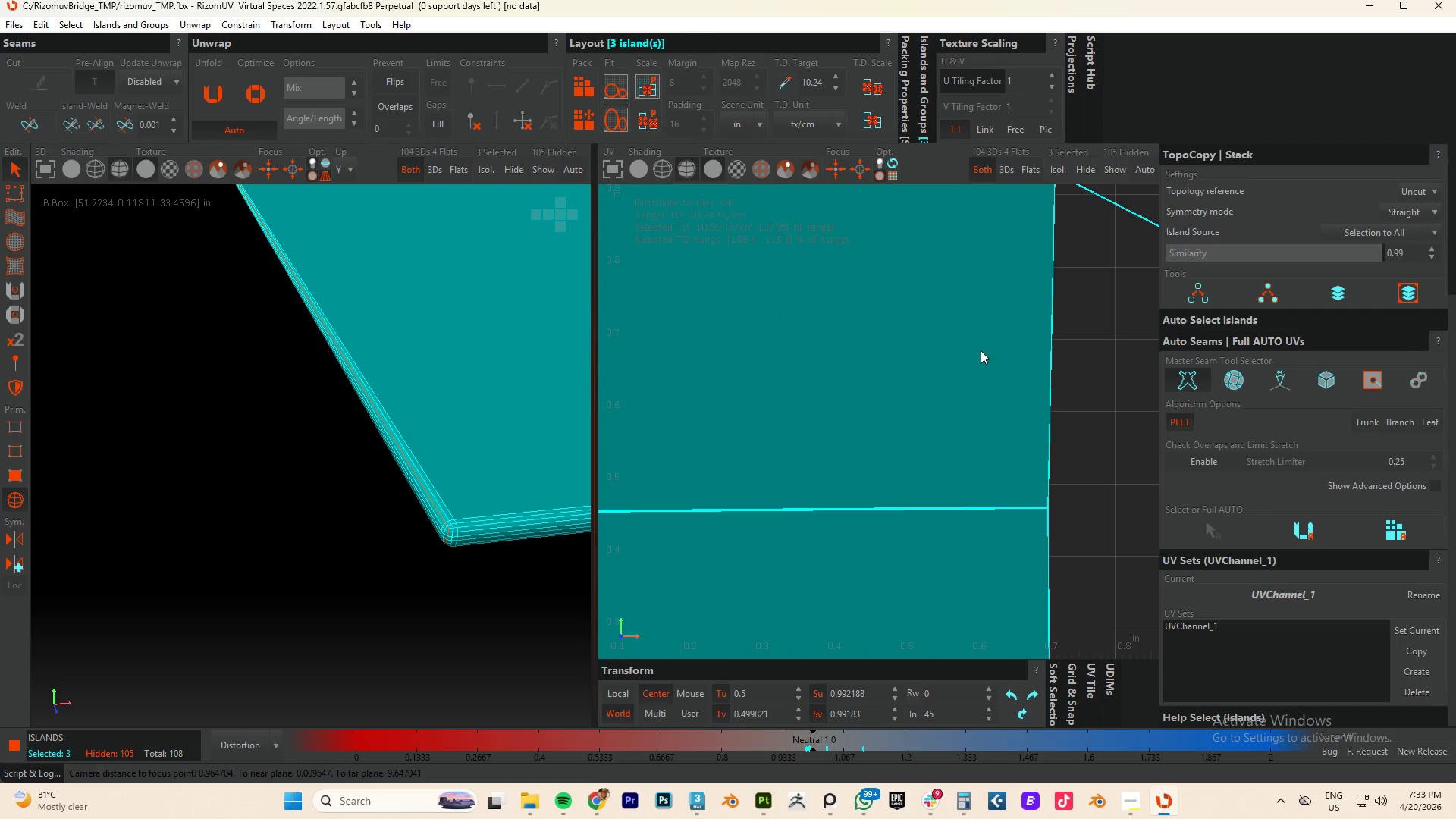 
type(up)
 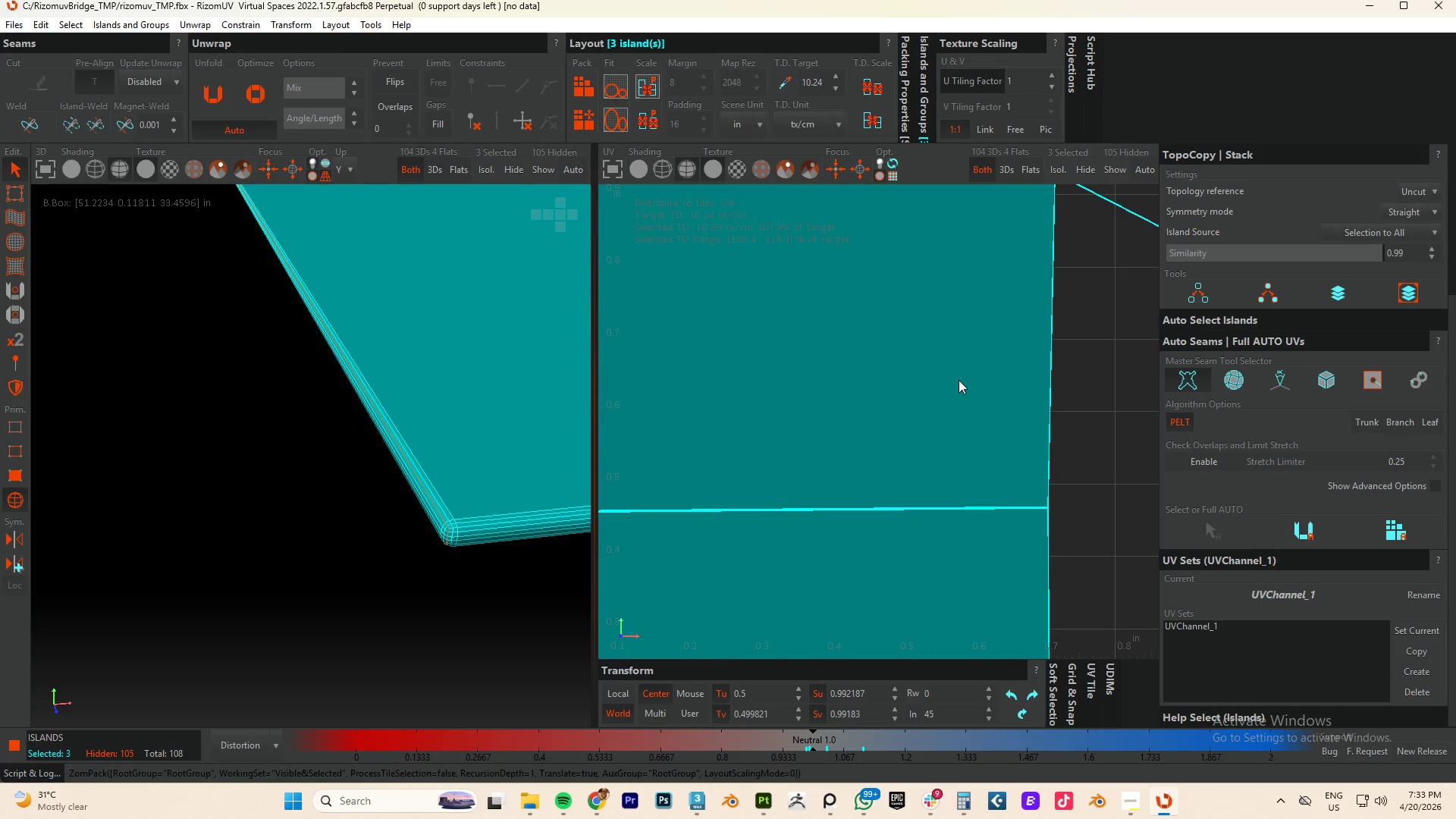 
scroll: coordinate [961, 394], scroll_direction: down, amount: 3.0
 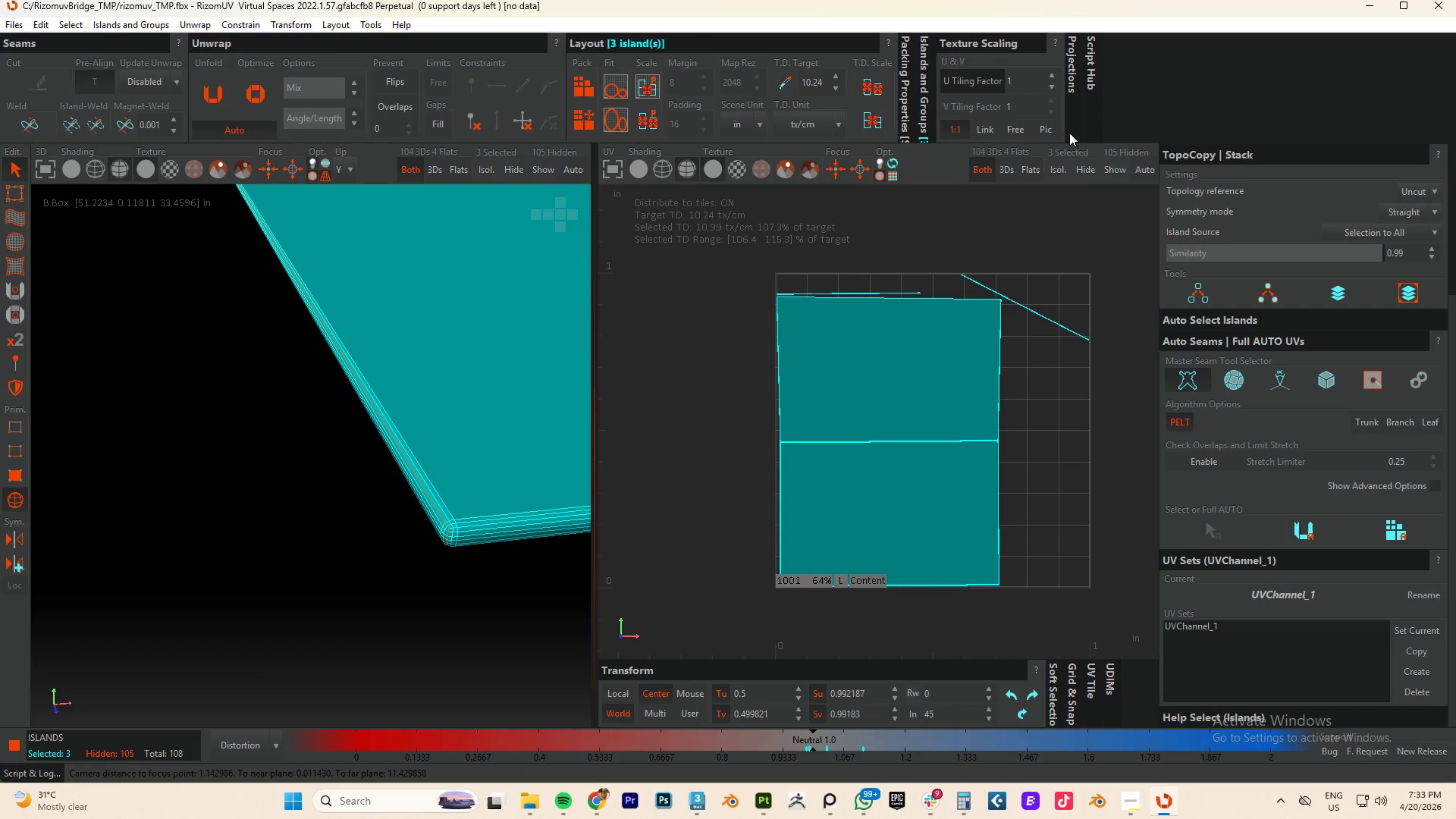 
scroll: coordinate [1382, 371], scroll_direction: up, amount: 8.0
 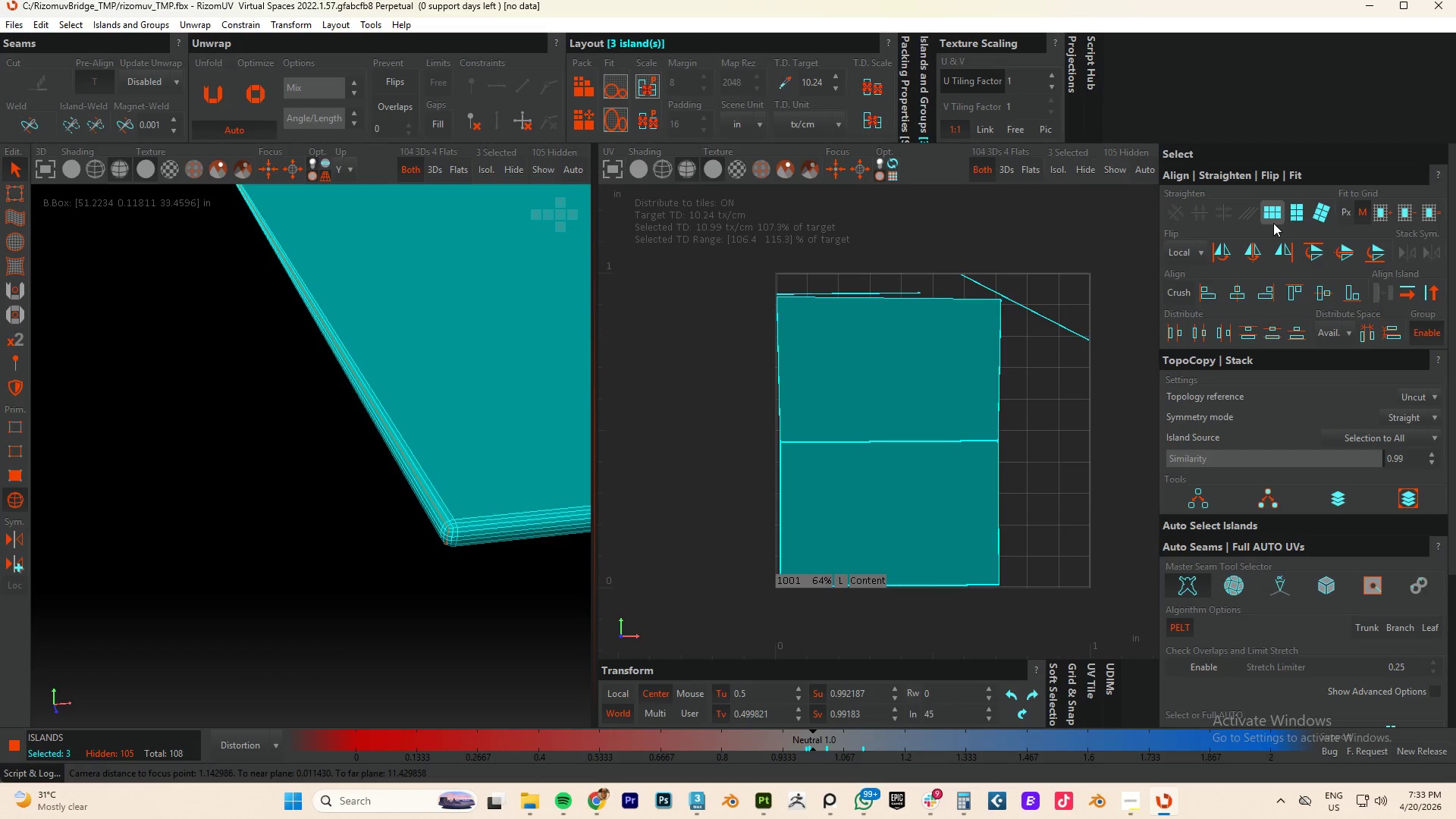 
left_click([1272, 222])
 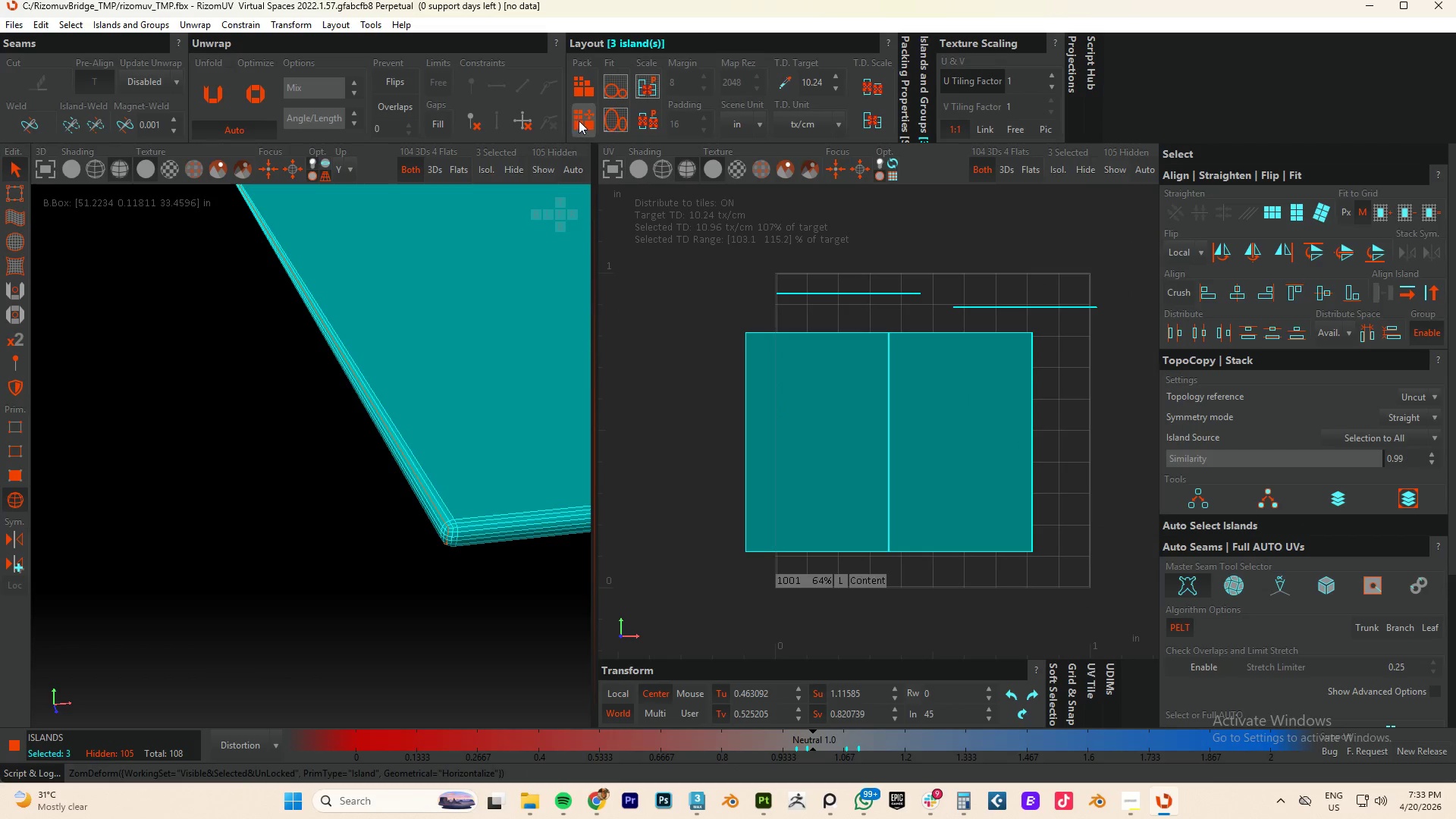 
left_click([581, 120])
 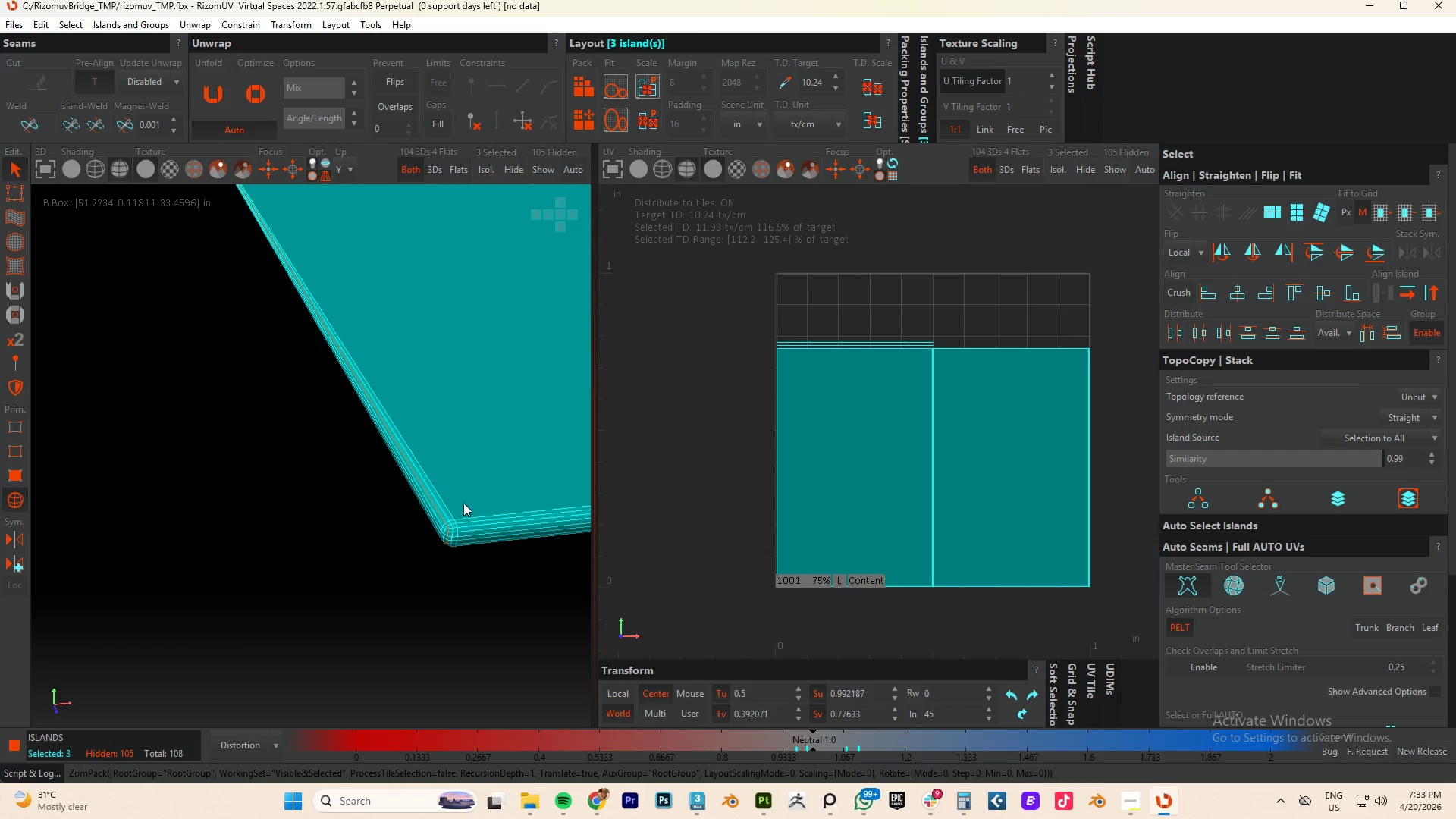 
scroll: coordinate [394, 529], scroll_direction: down, amount: 11.0
 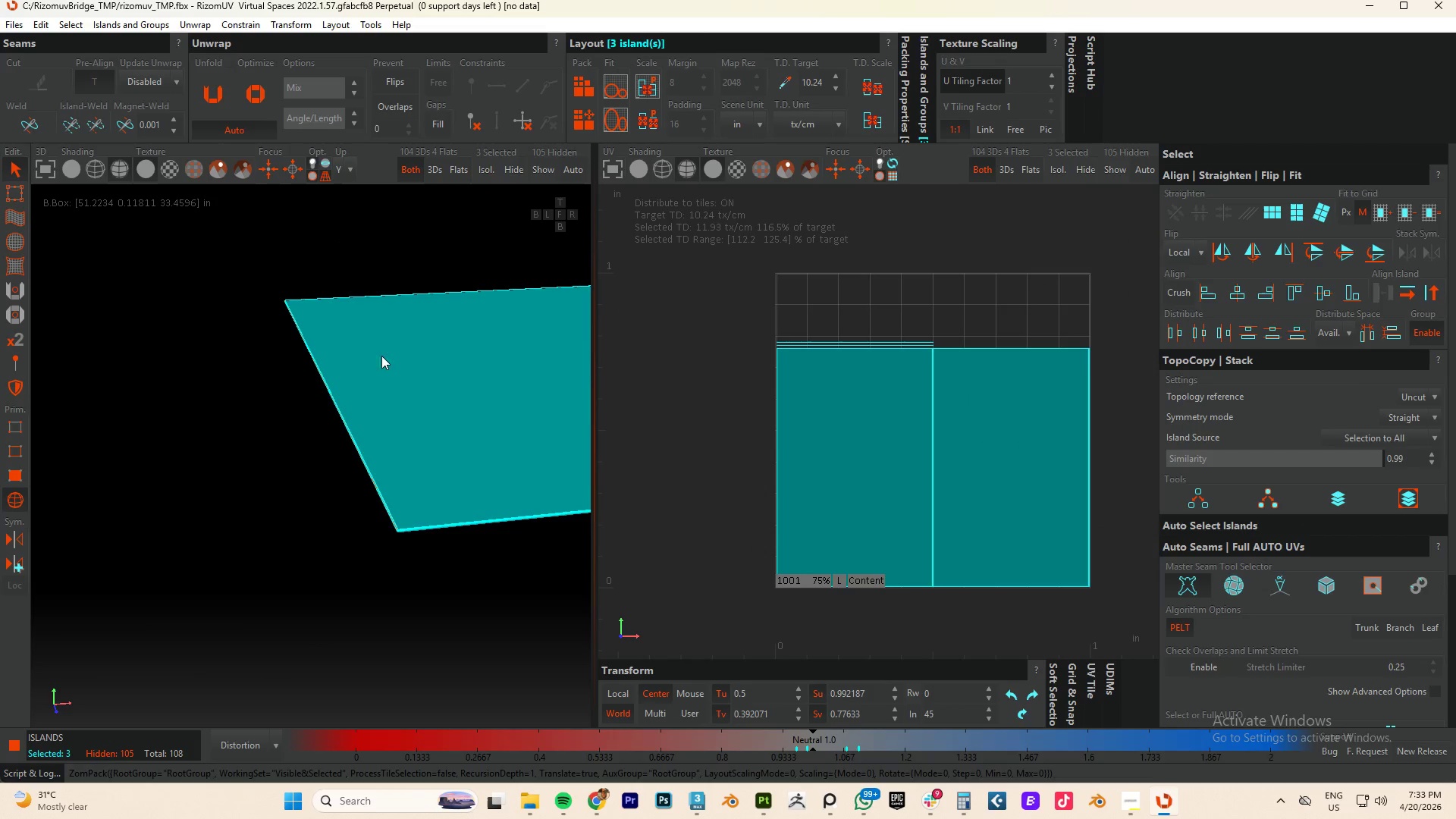 
key(Y)
 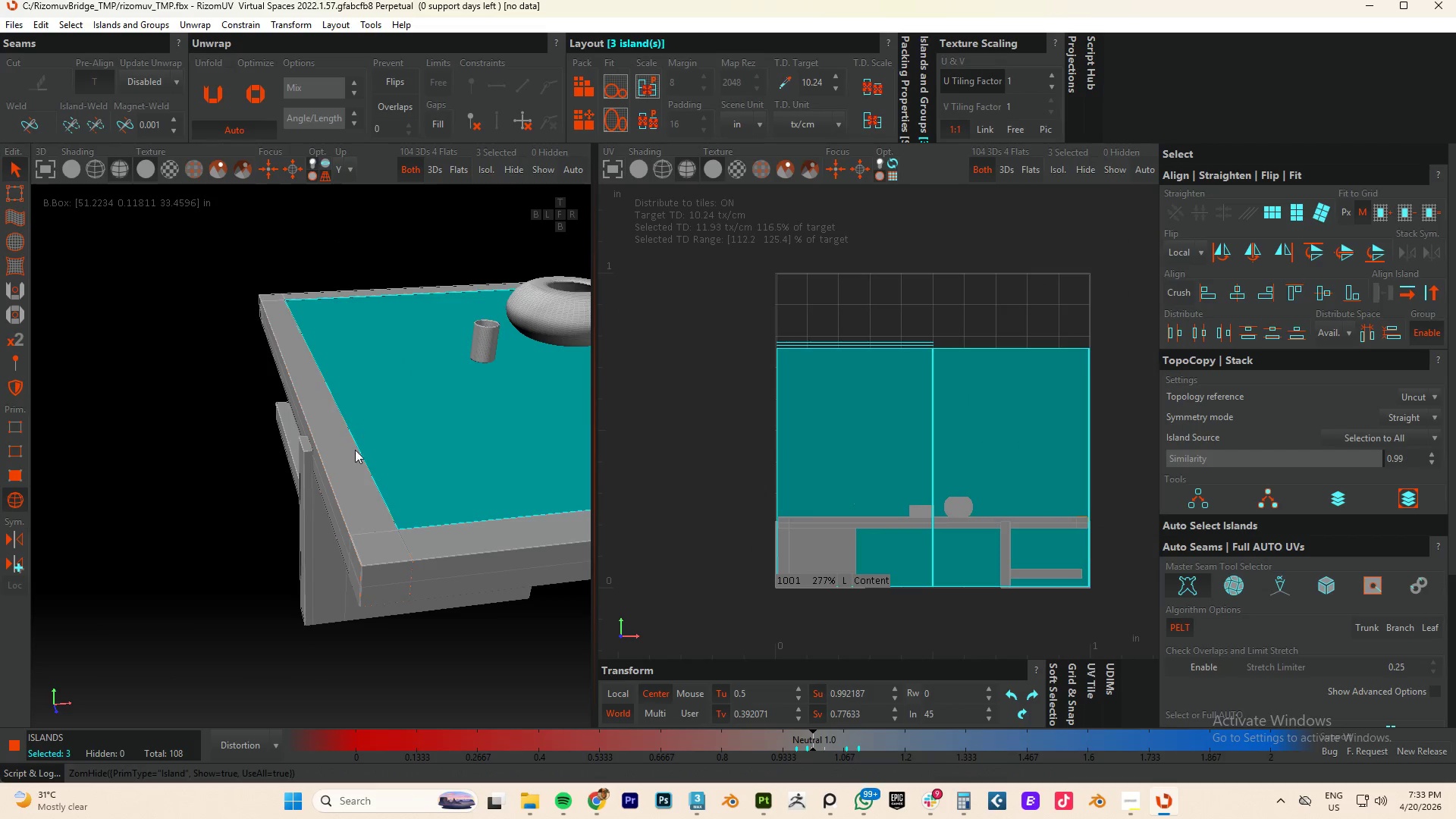 
scroll: coordinate [375, 494], scroll_direction: down, amount: 3.0
 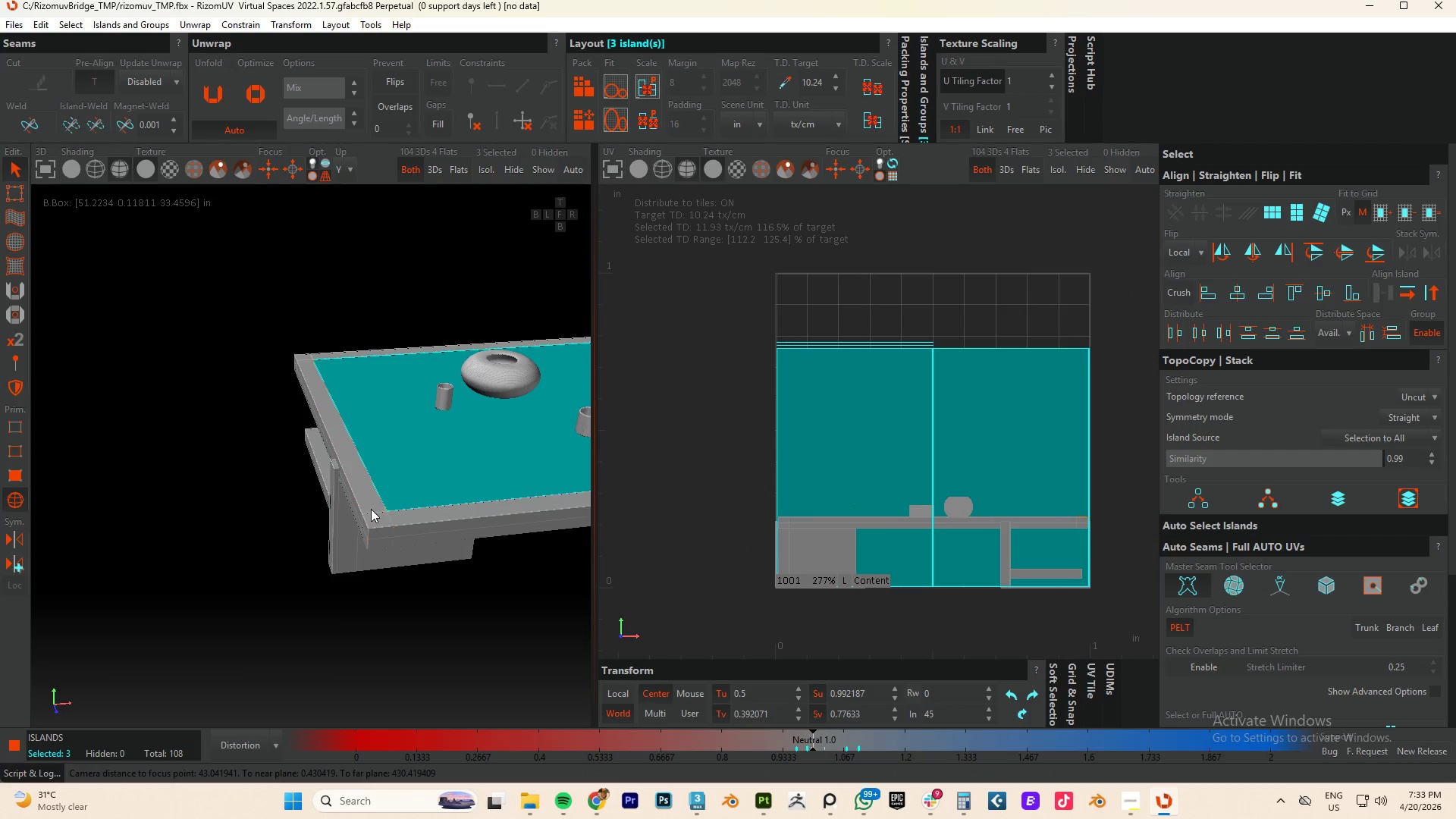 
key(F4)
 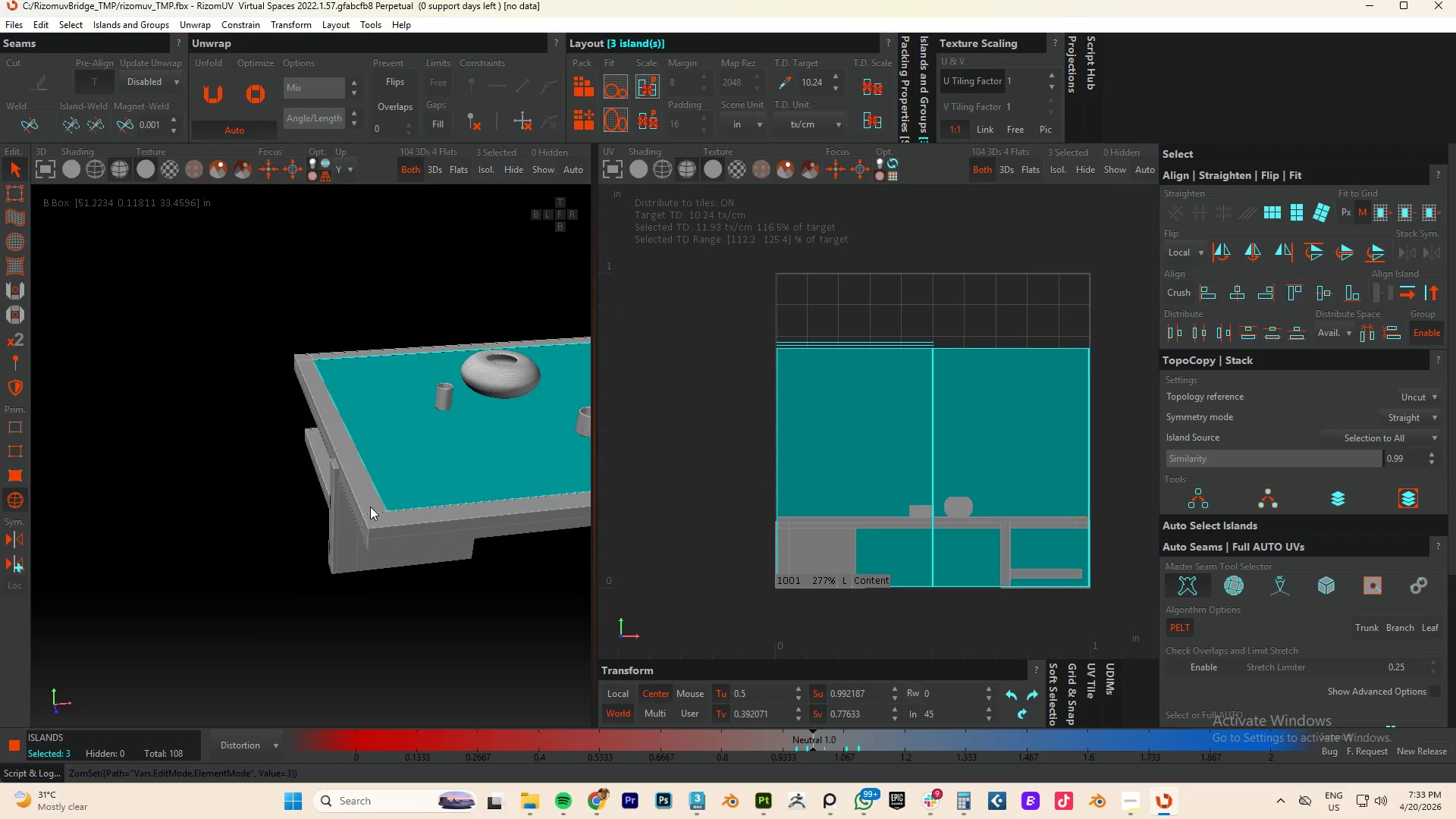 
left_click([370, 507])
 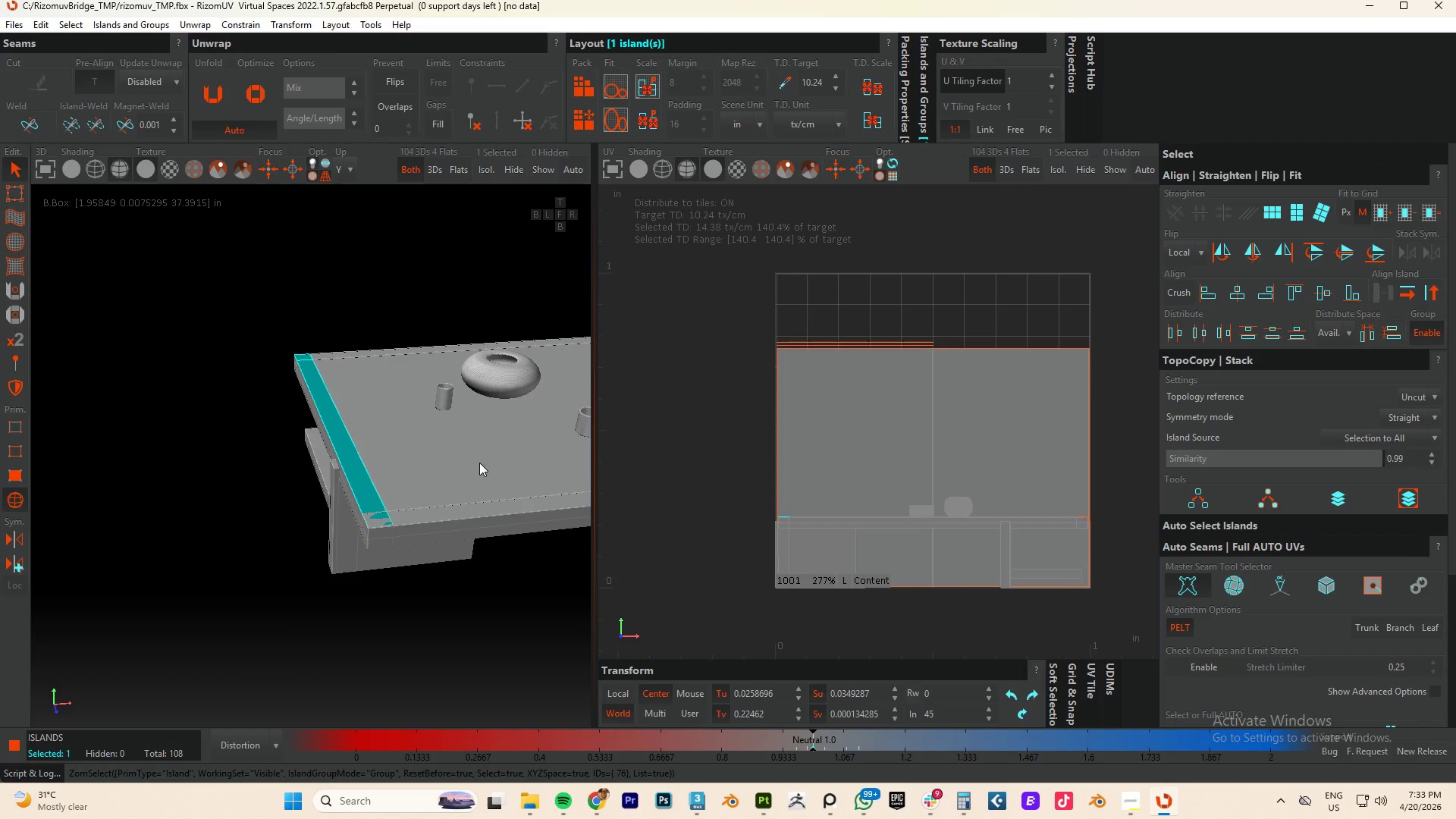 
hold_key(key=ControlLeft, duration=1.22)
double_click([427, 519])
 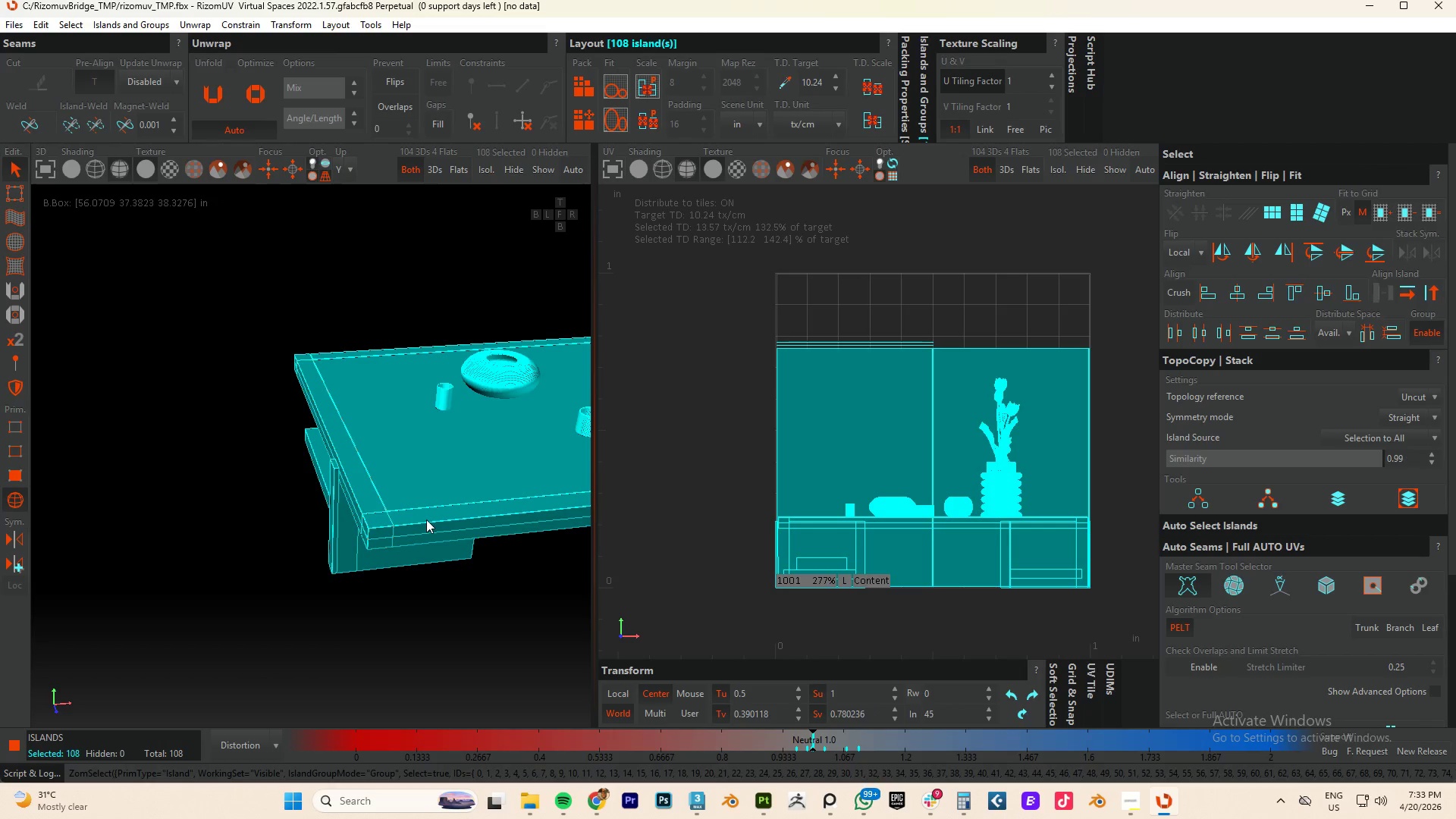 
hold_key(key=AltLeft, duration=0.66)
 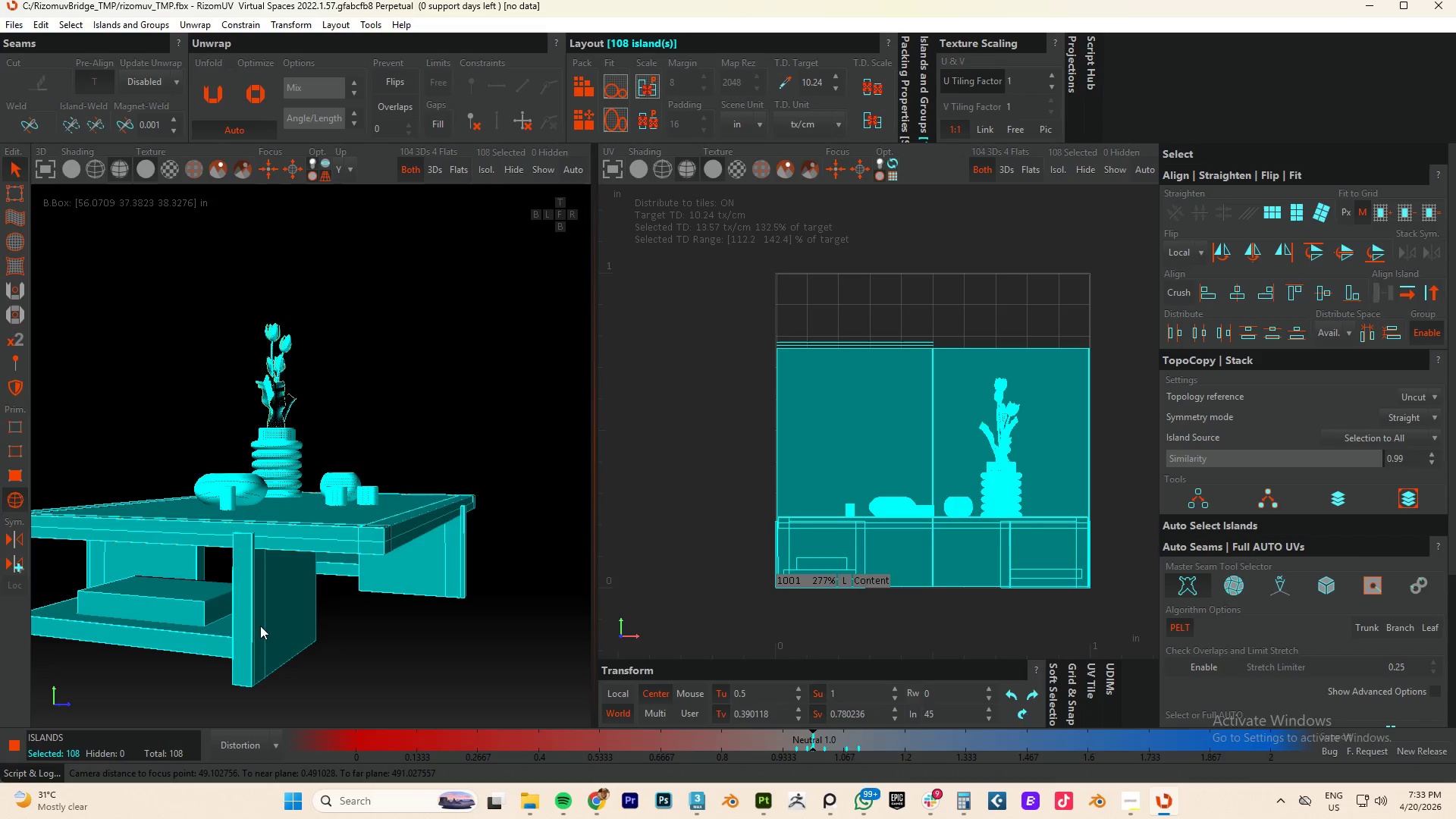 
left_click([259, 625])
 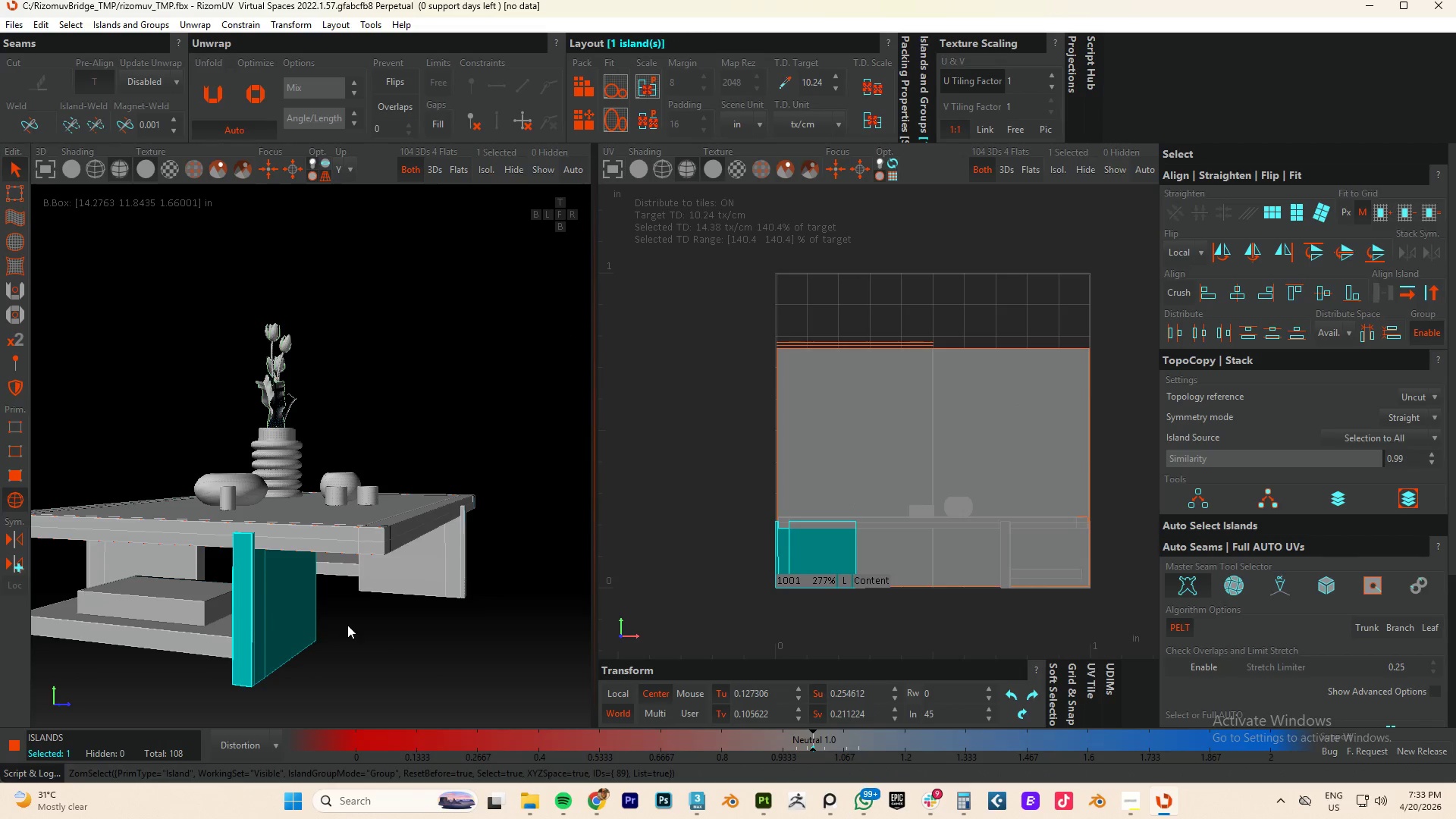 
hold_key(key=AltLeft, duration=0.53)
 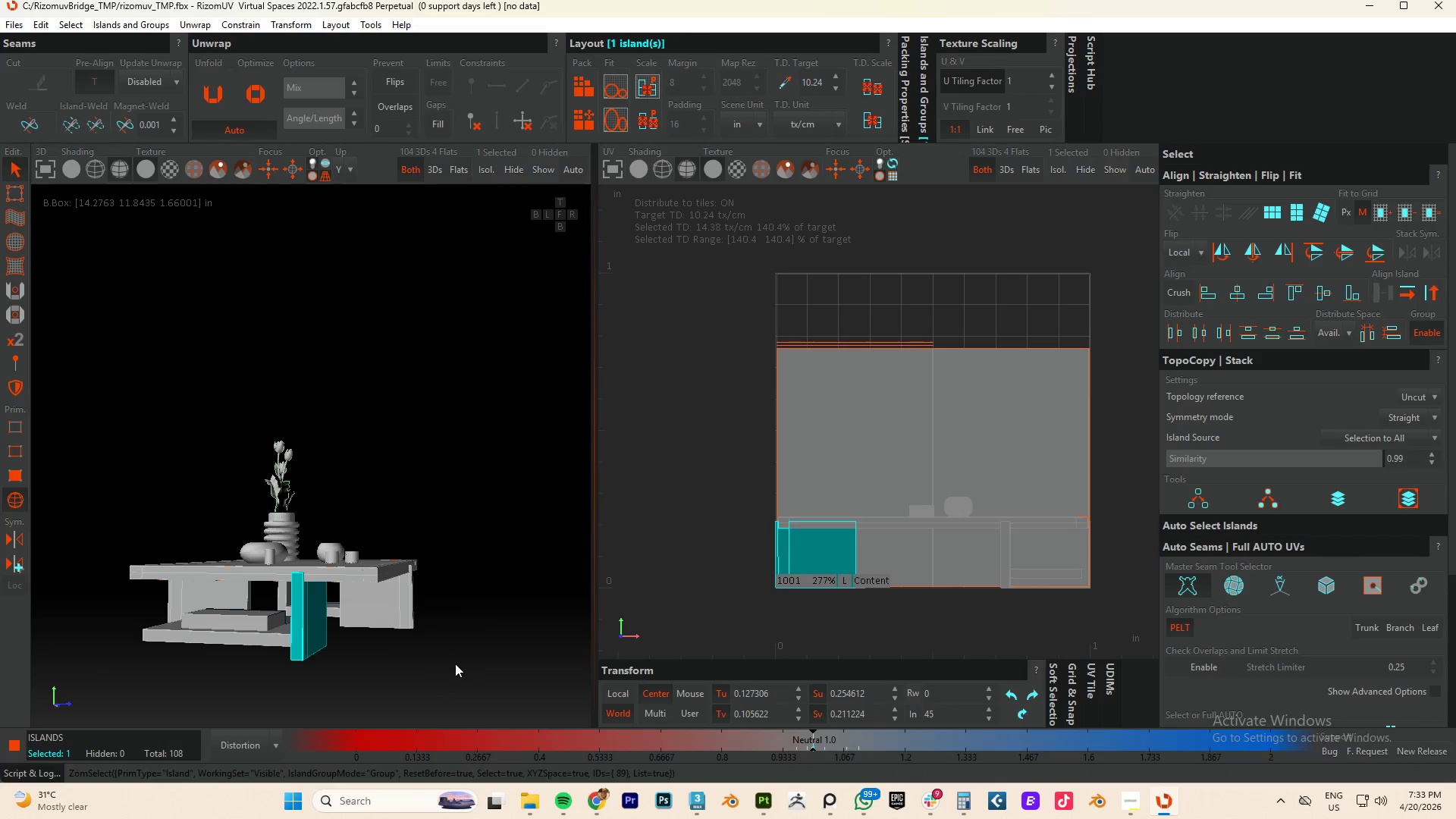 
scroll: coordinate [368, 611], scroll_direction: down, amount: 3.0
 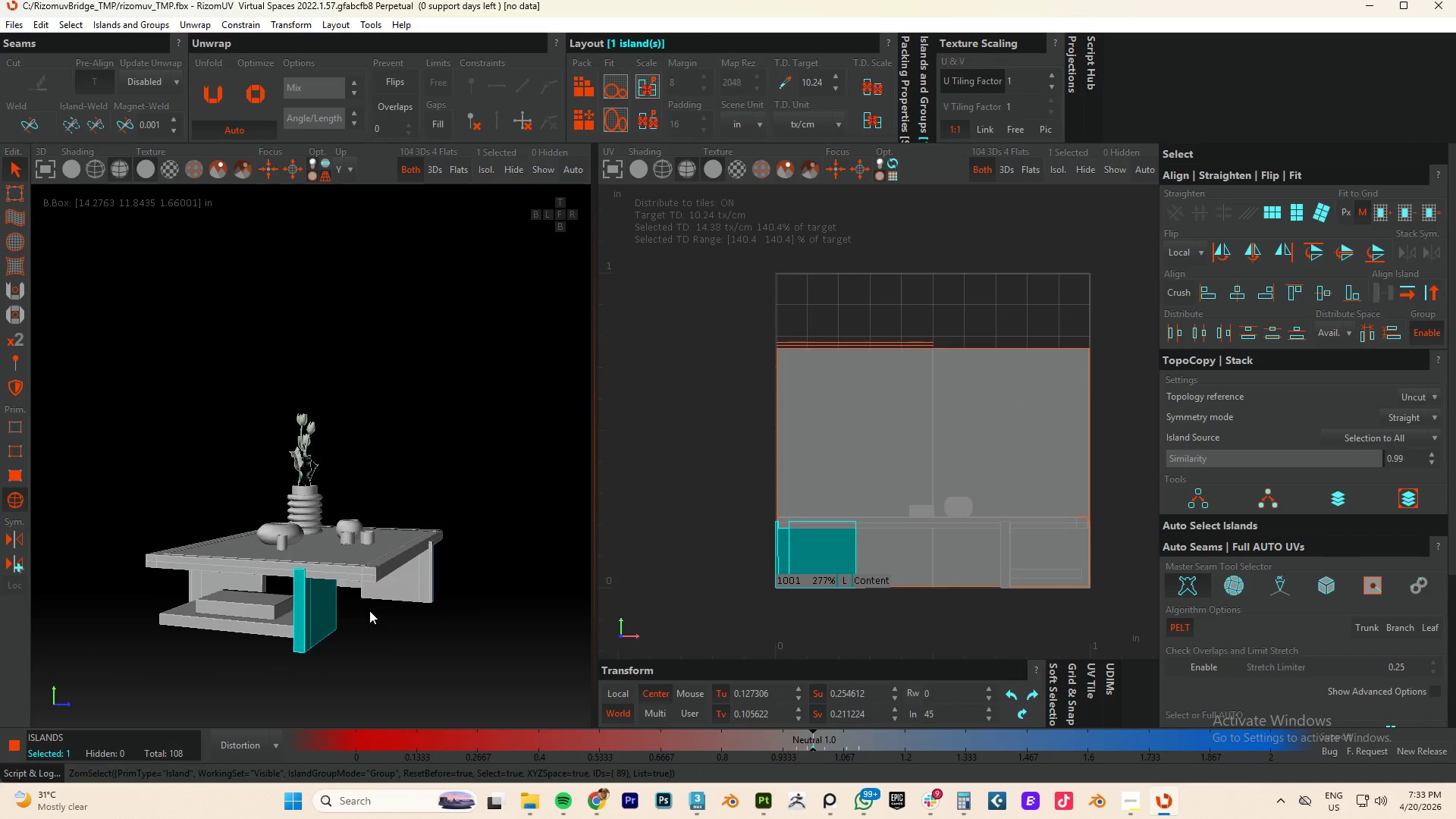 
left_click_drag(start_coordinate=[466, 662], to_coordinate=[93, 591])
 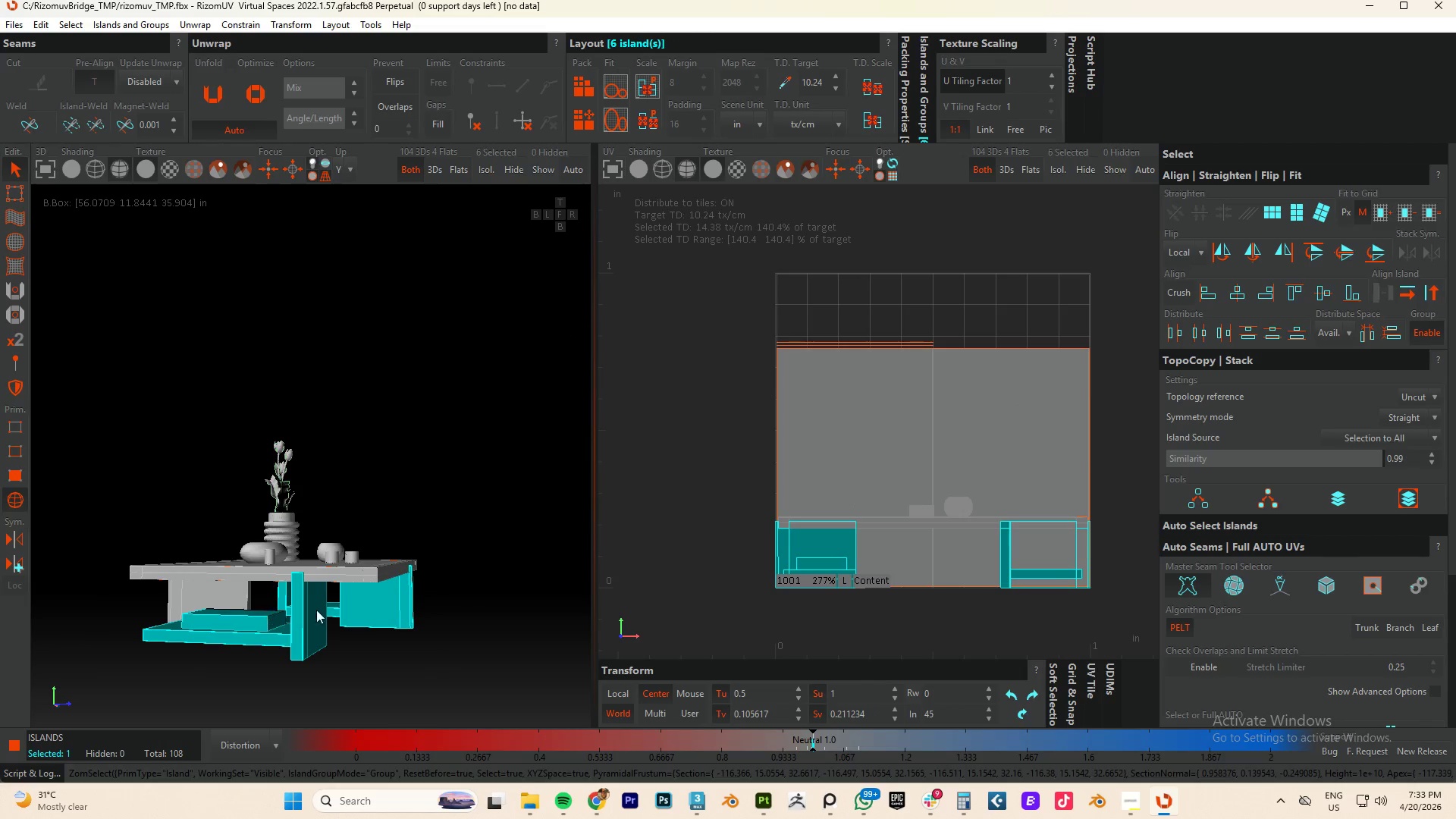 
key(Alt+AltLeft)
 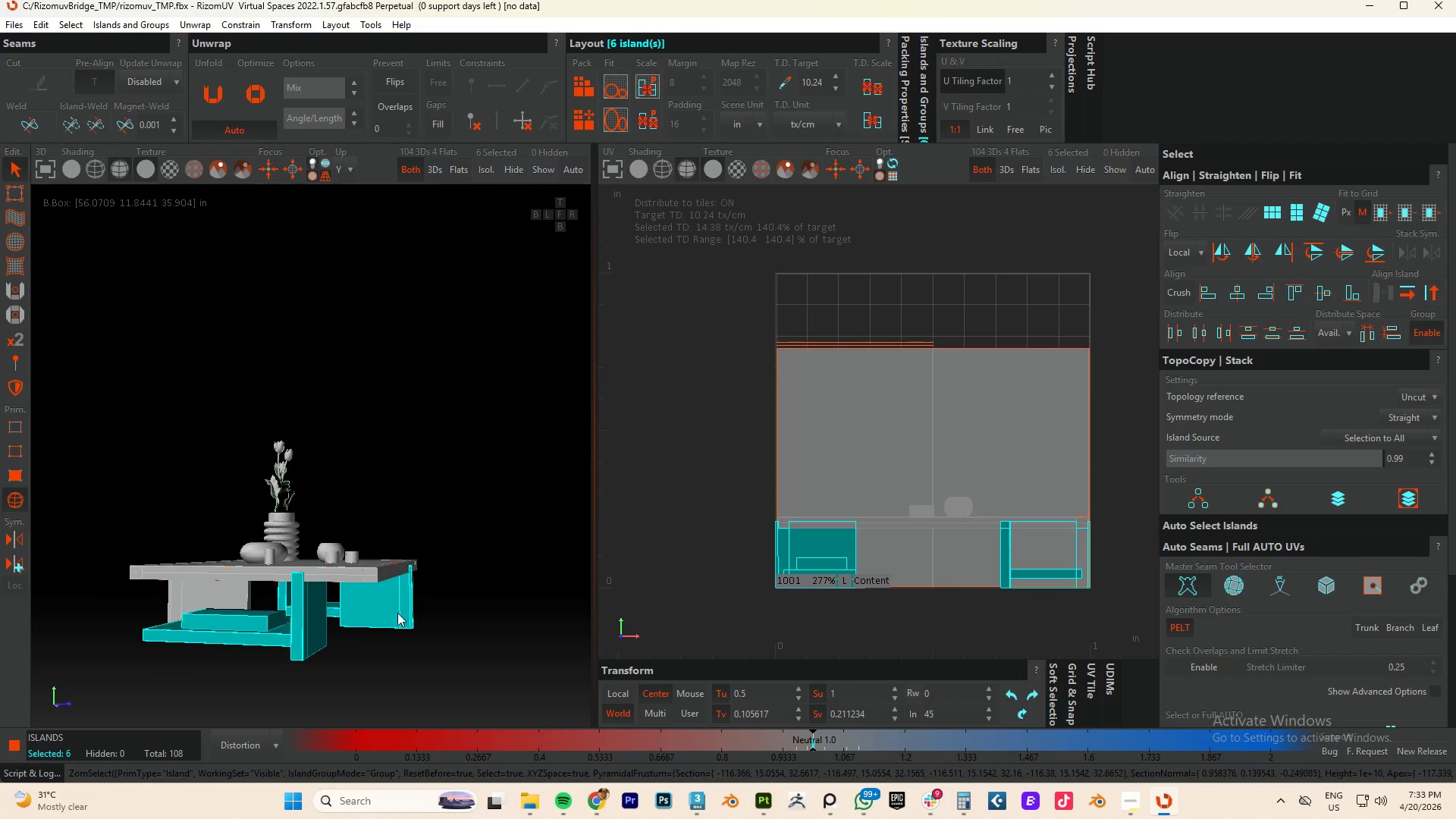 
hold_key(key=AltLeft, duration=1.01)
 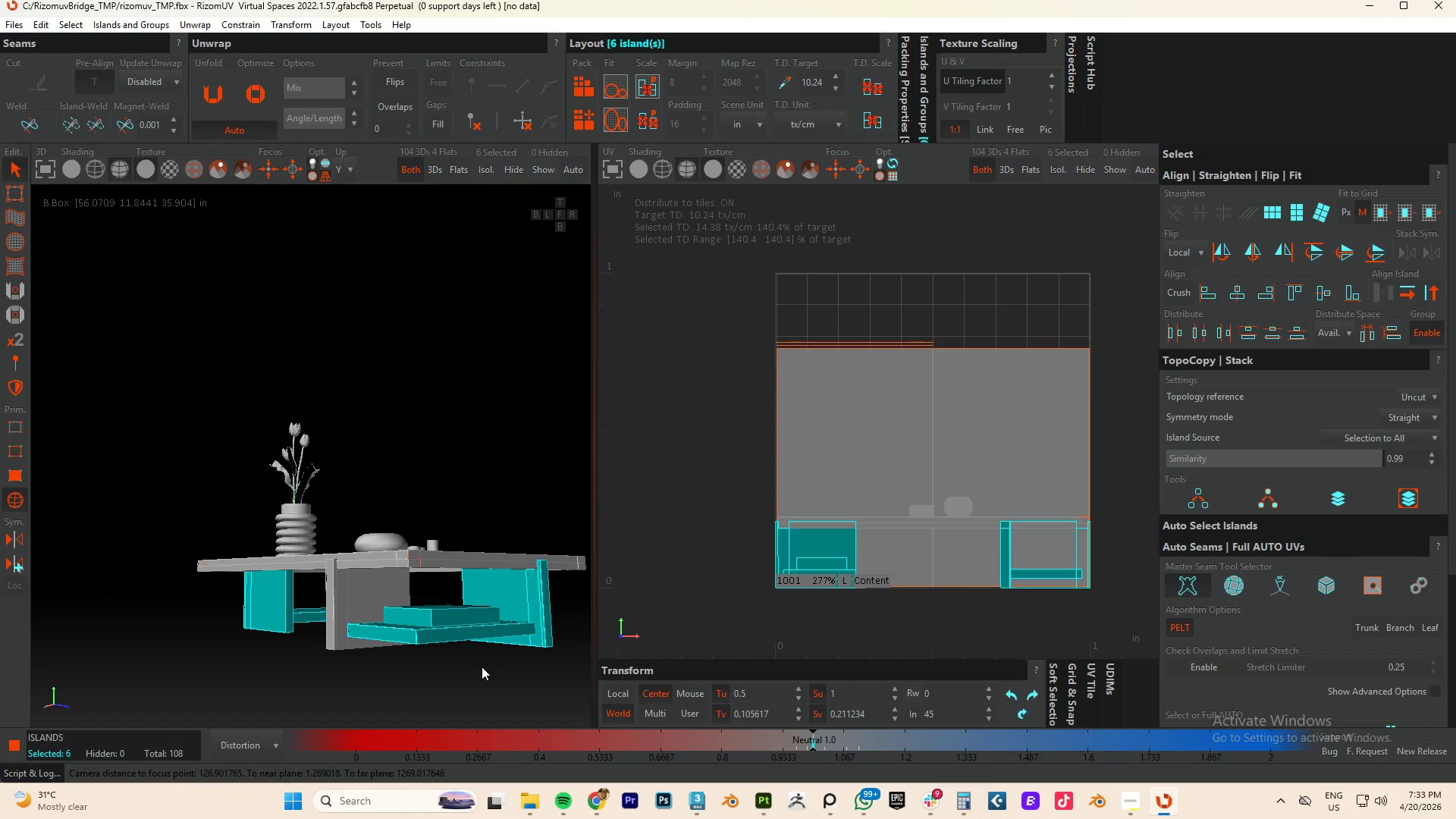 
hold_key(key=ControlLeft, duration=1.03)
left_click_drag(start_coordinate=[482, 667], to_coordinate=[178, 597])
 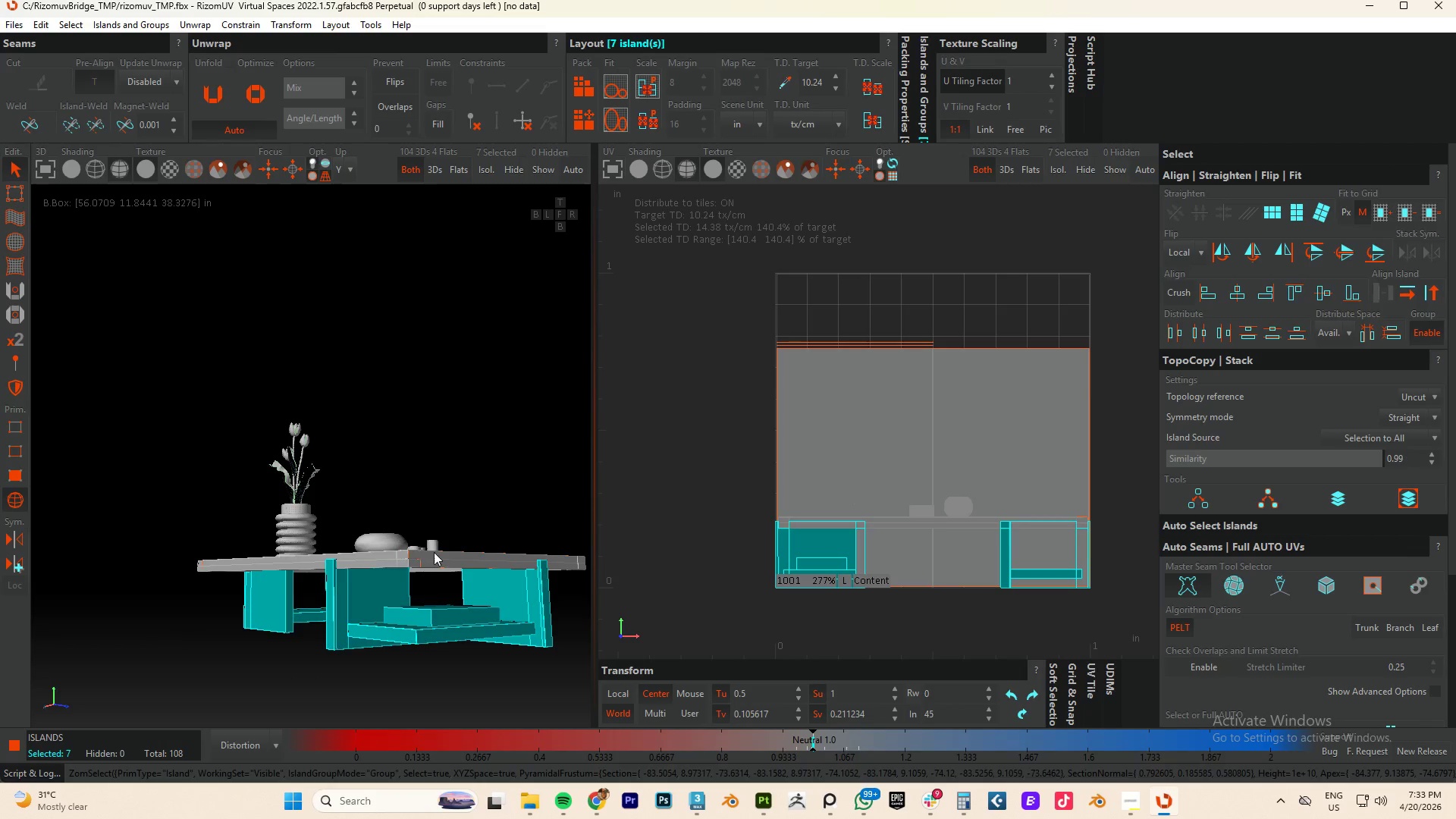 
hold_key(key=AltLeft, duration=0.52)
 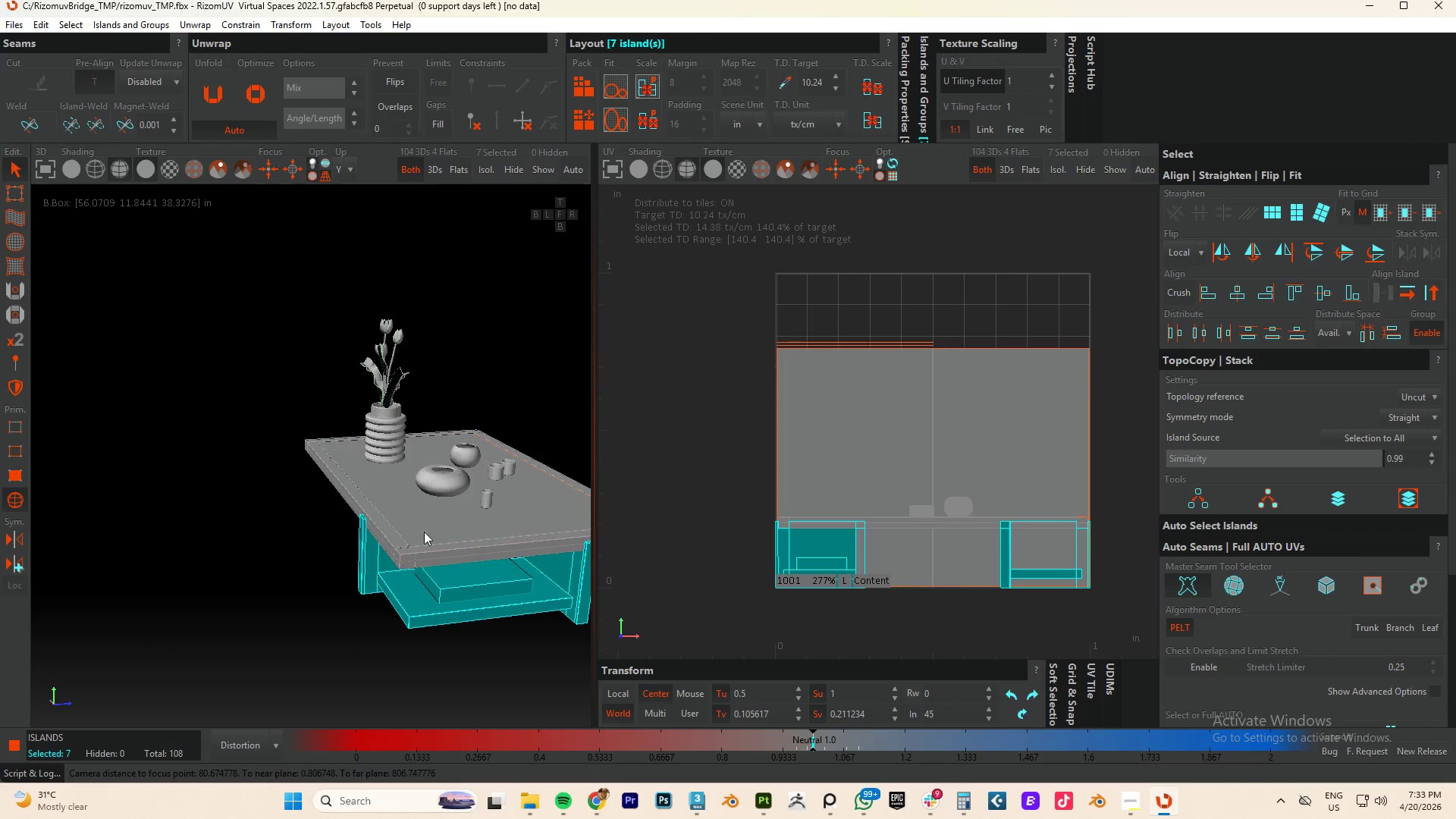 
hold_key(key=ControlLeft, duration=0.7)
left_click([428, 520])
 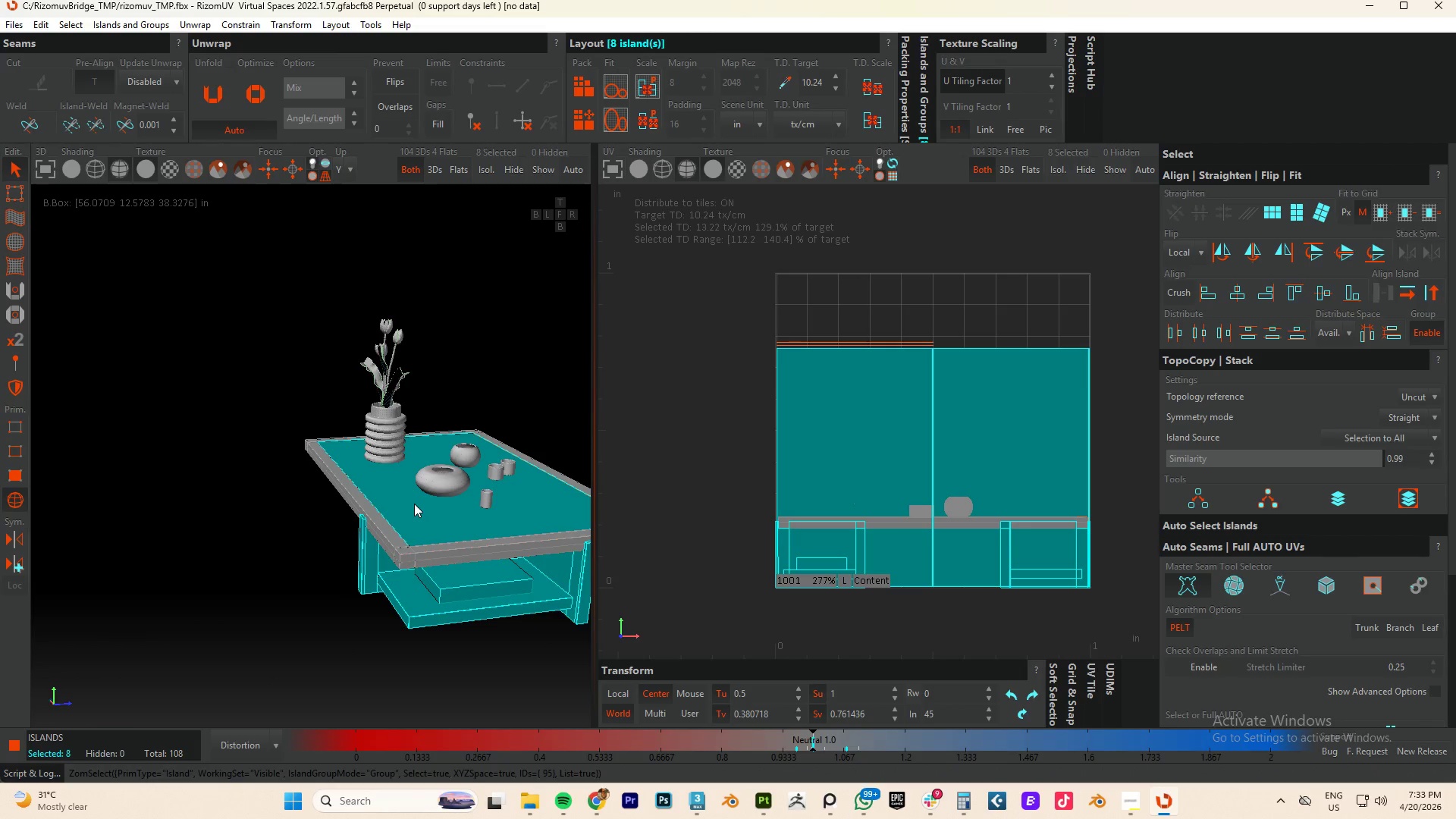 
key(H)
 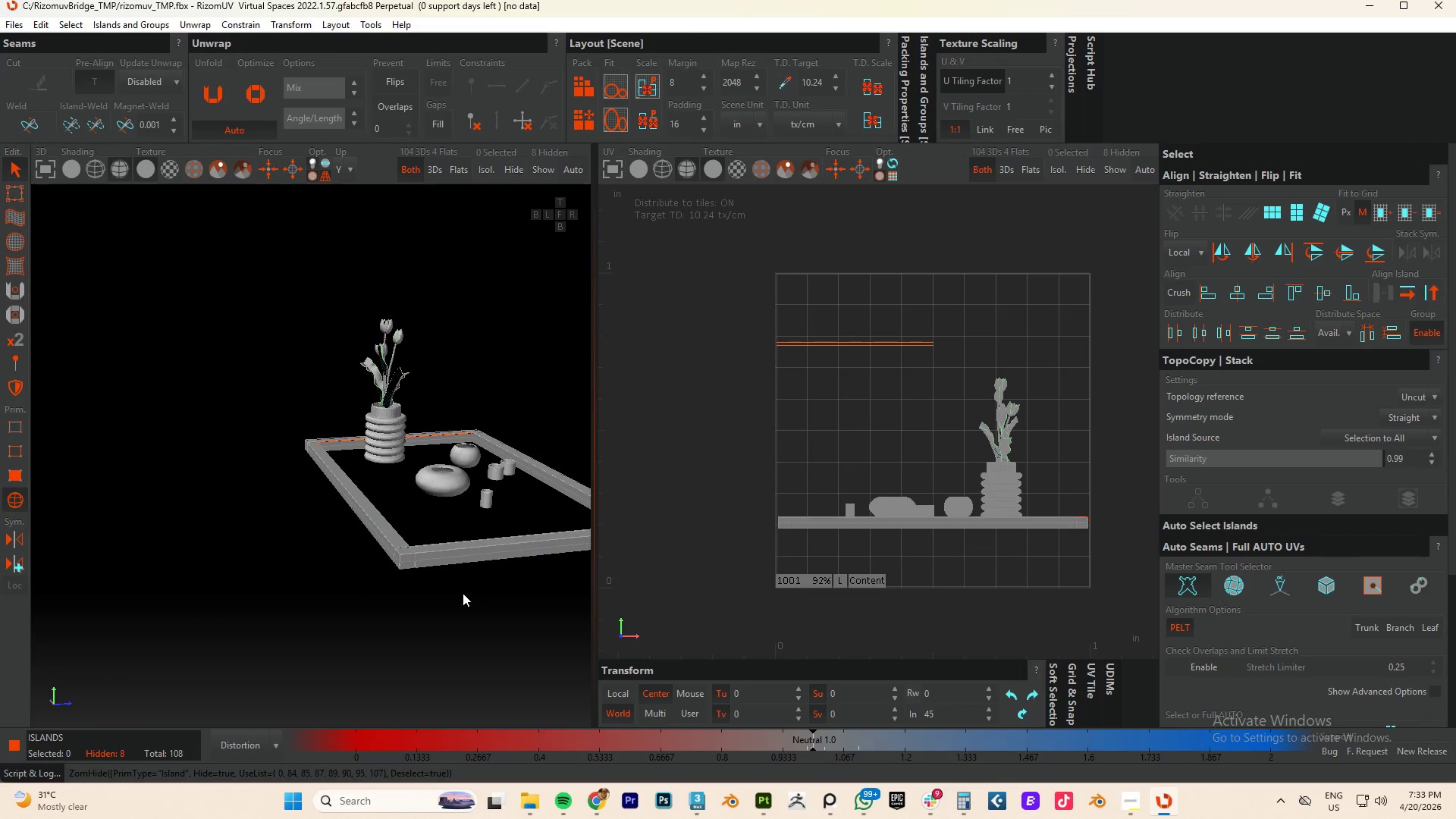 
scroll: coordinate [393, 550], scroll_direction: up, amount: 4.0
 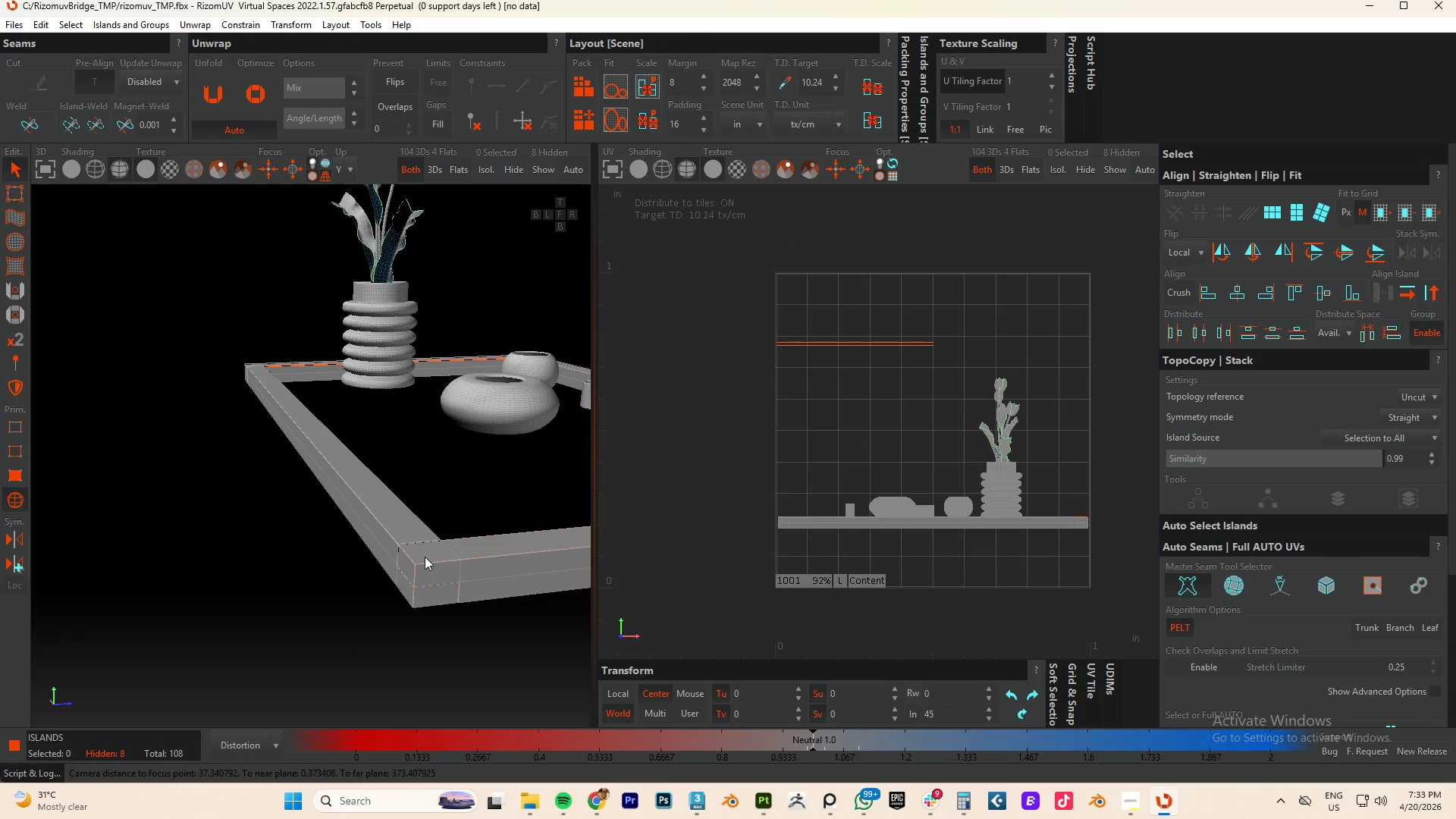 
left_click([391, 519])
 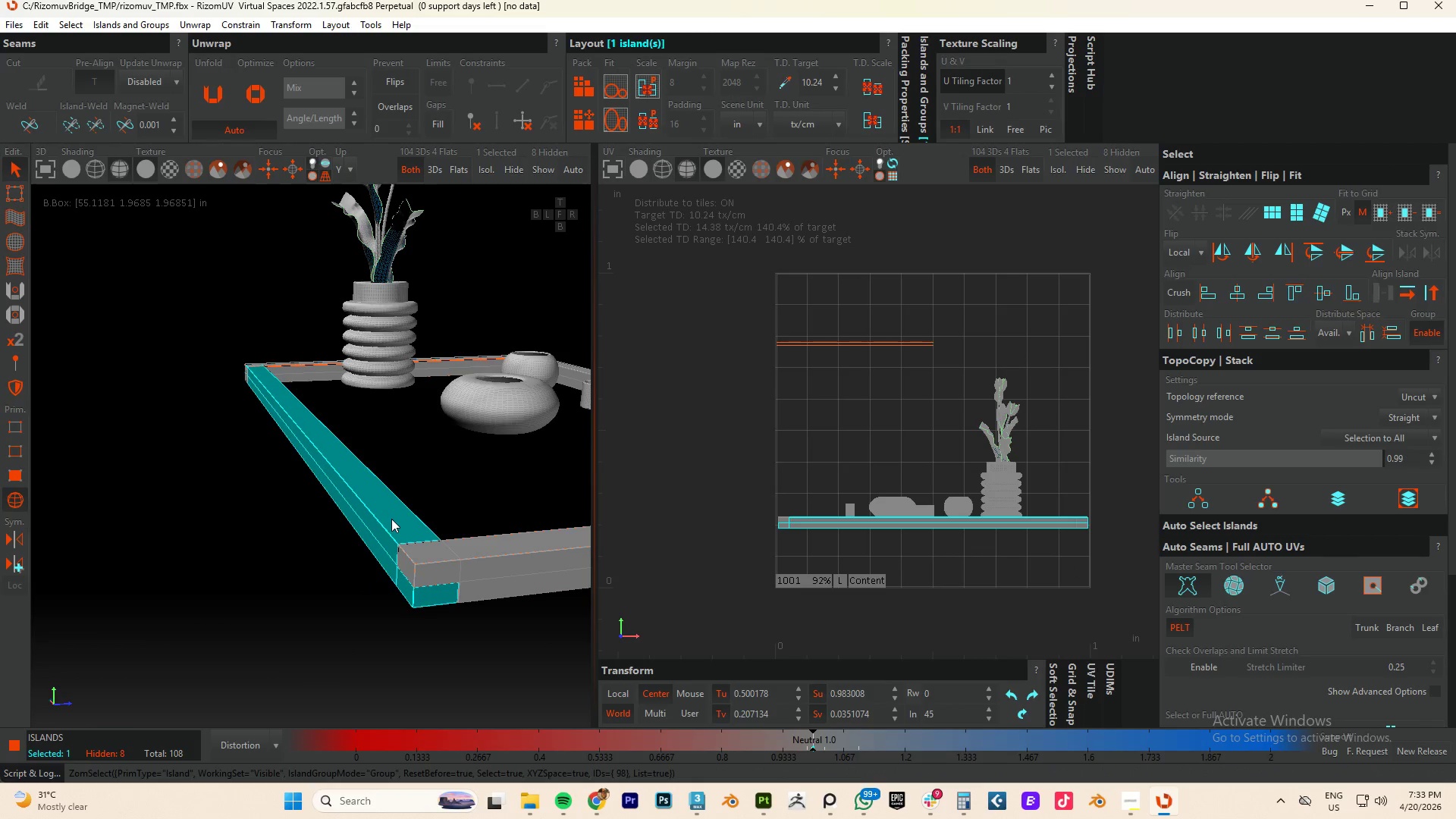 
key(H)
 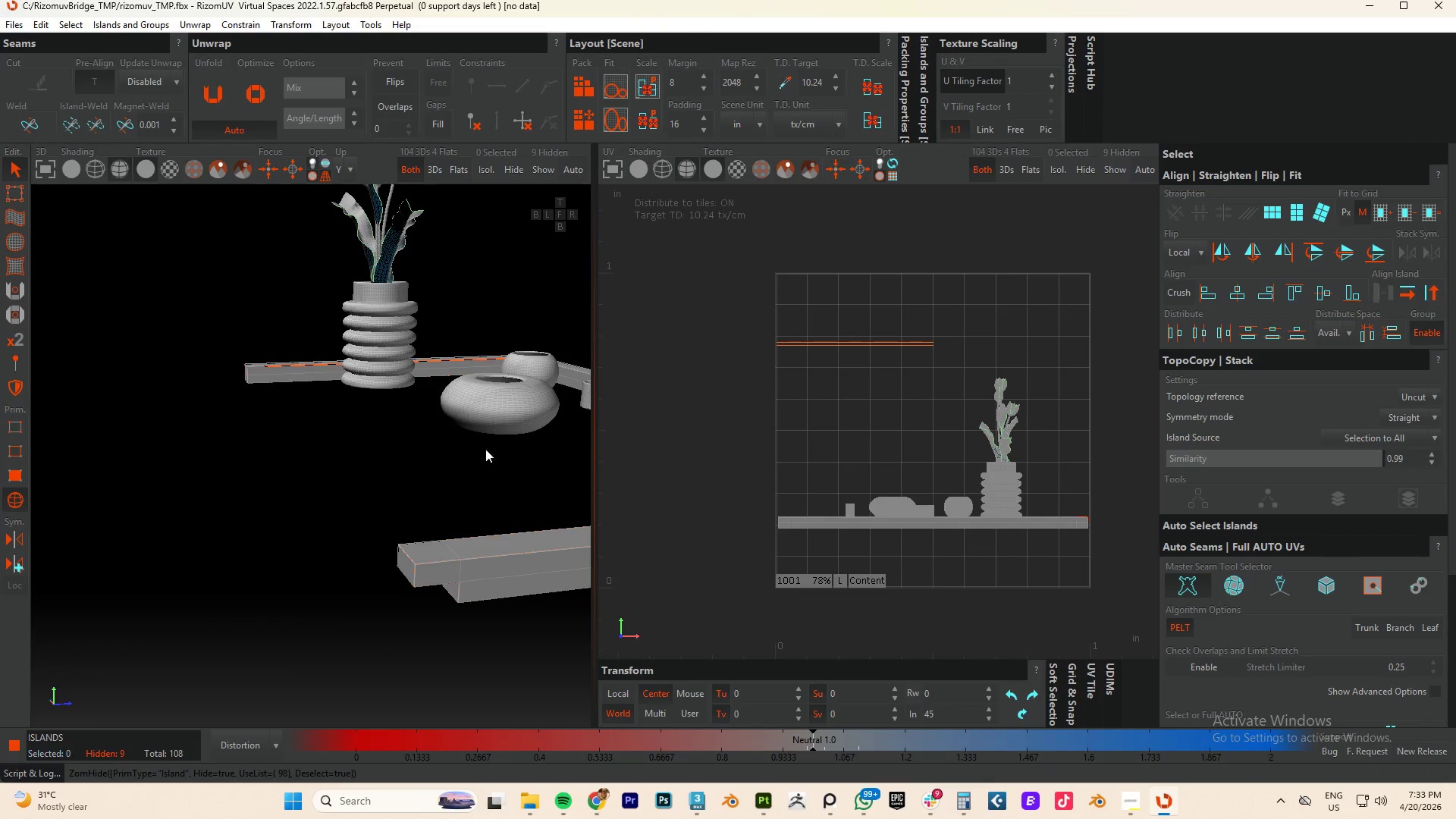 
scroll: coordinate [435, 500], scroll_direction: down, amount: 2.0
 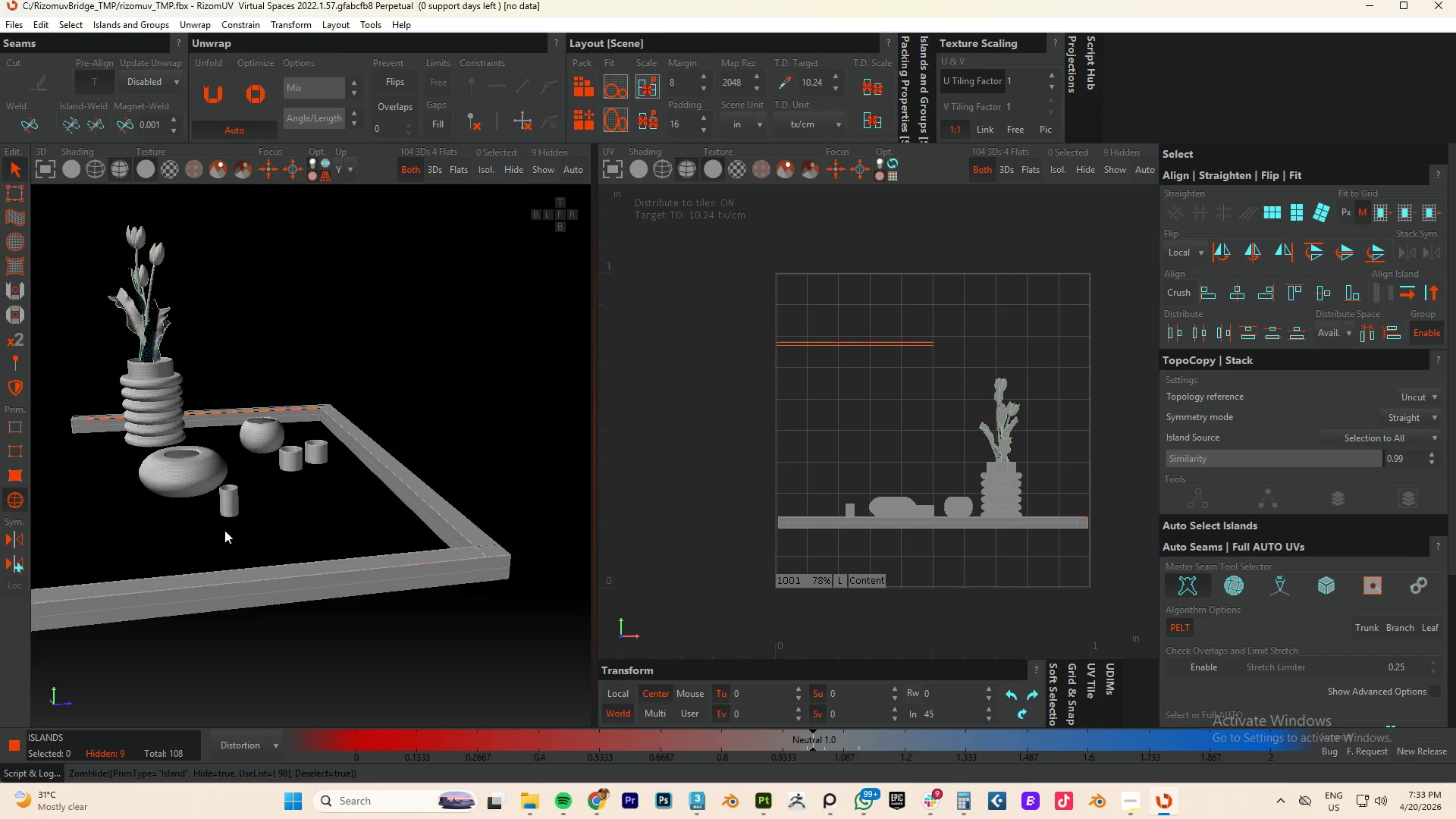 
hold_key(key=AltLeft, duration=0.59)
 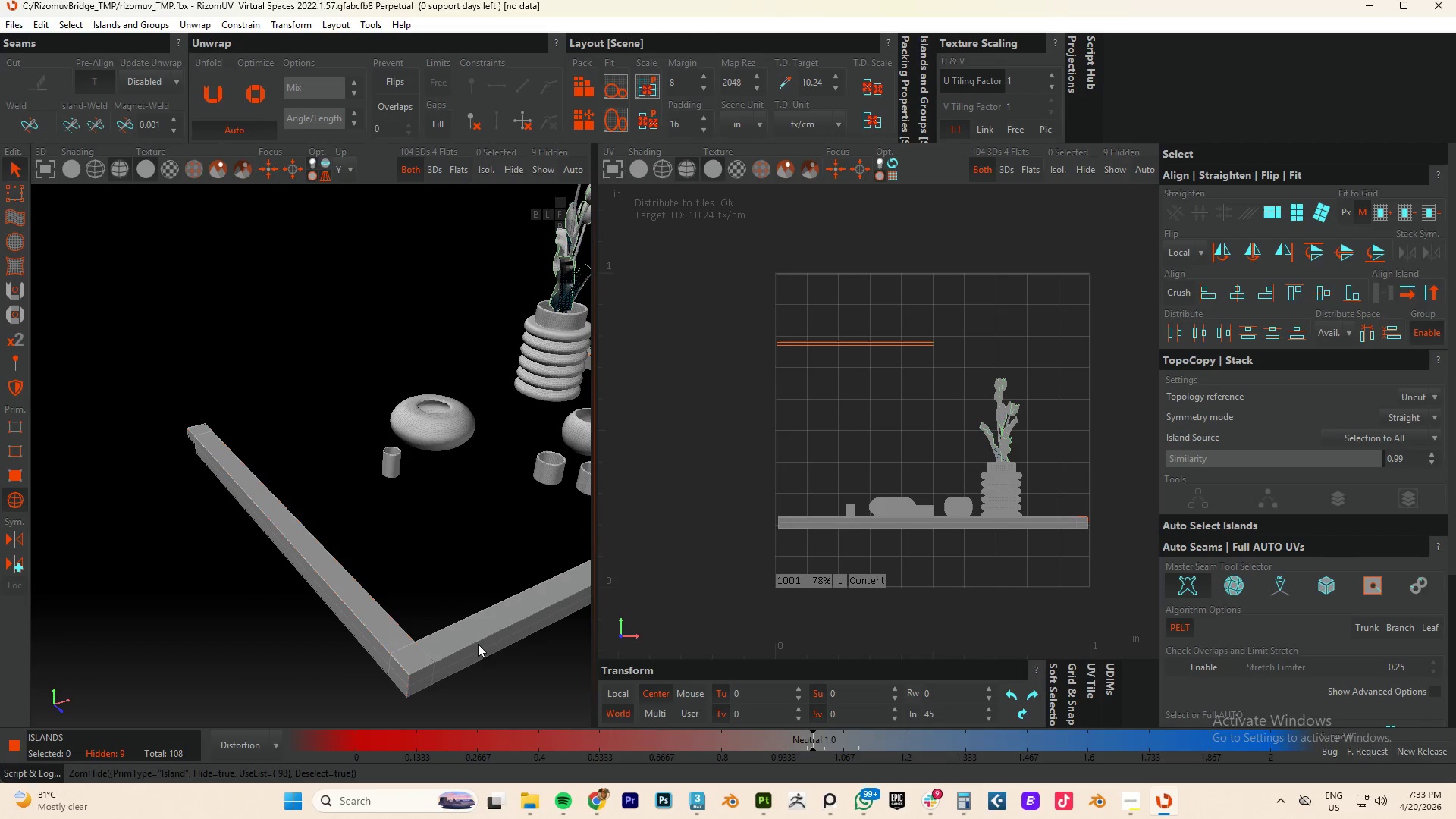 
left_click([479, 637])
 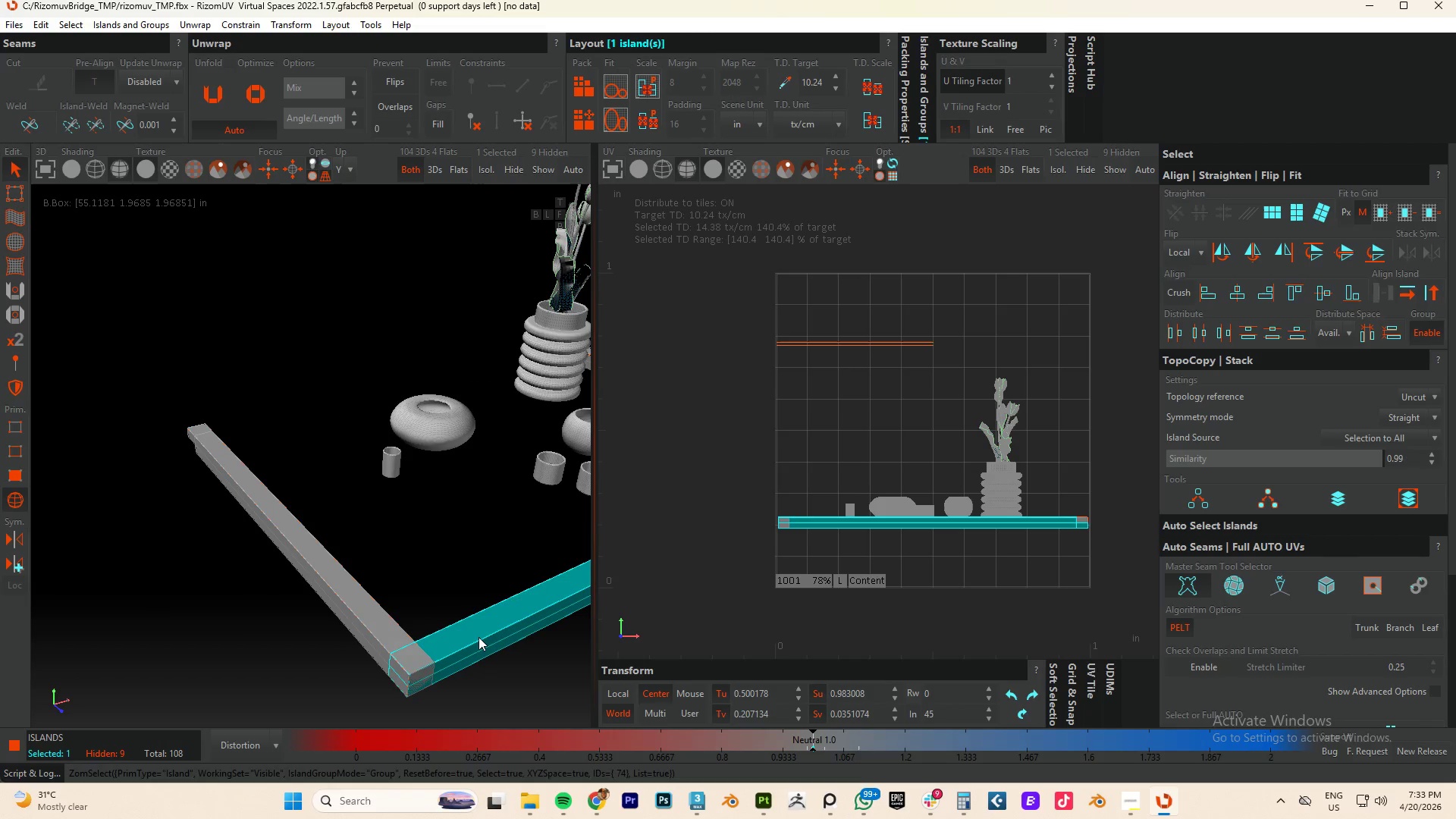 
key(H)
 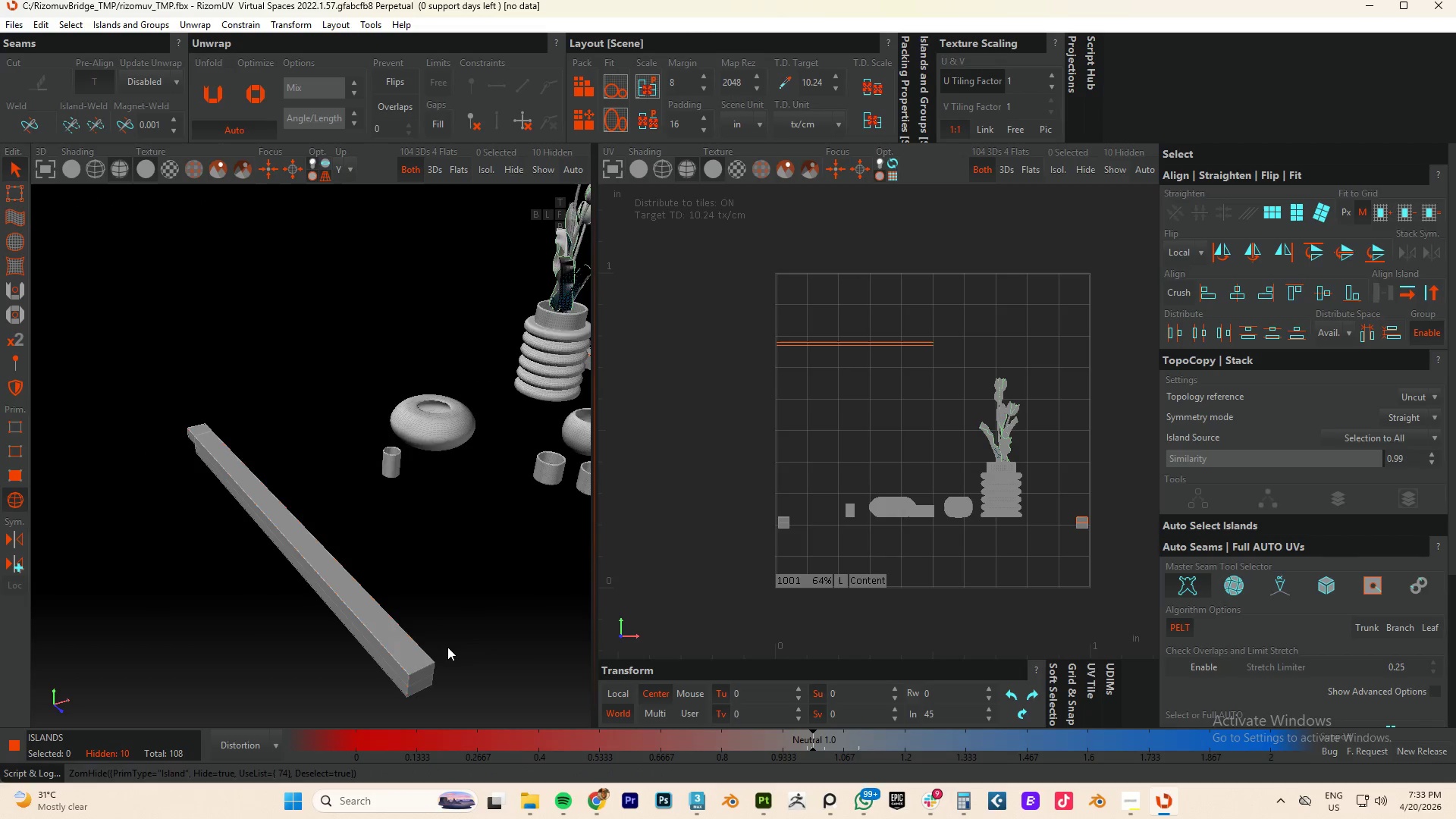 
hold_key(key=AltLeft, duration=0.36)
 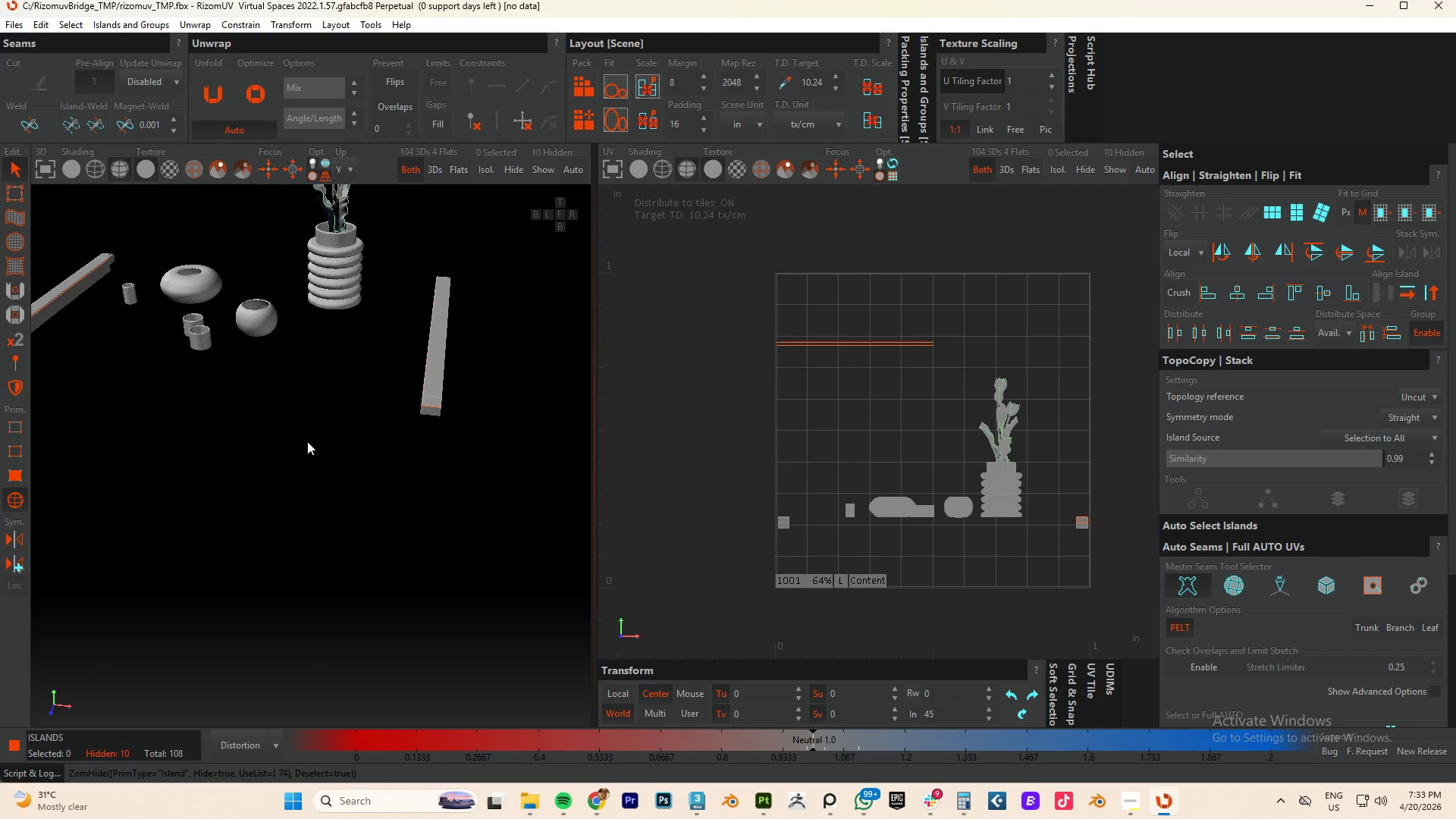 
scroll: coordinate [447, 647], scroll_direction: down, amount: 3.0
 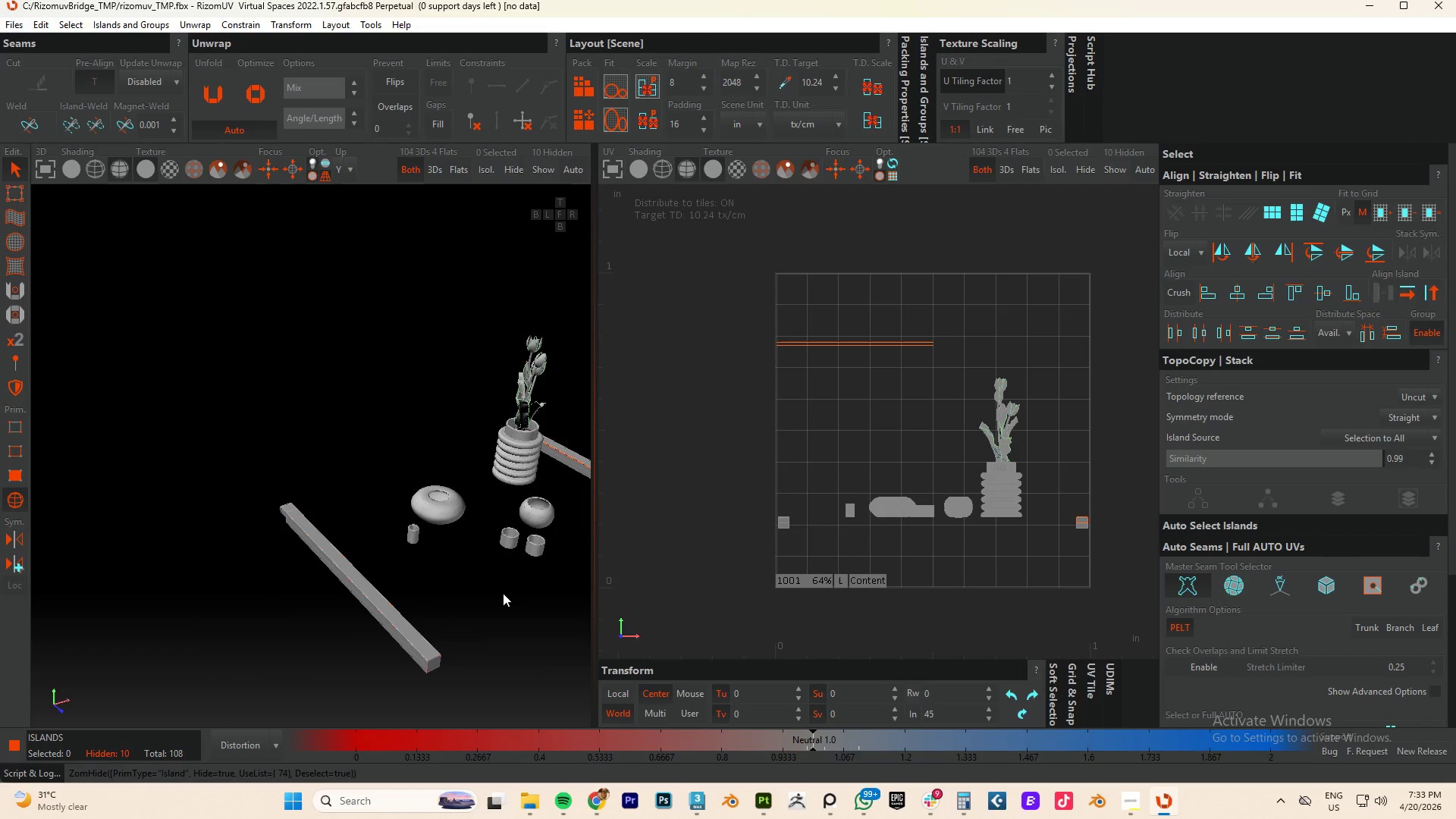 
hold_key(key=AltLeft, duration=0.52)
 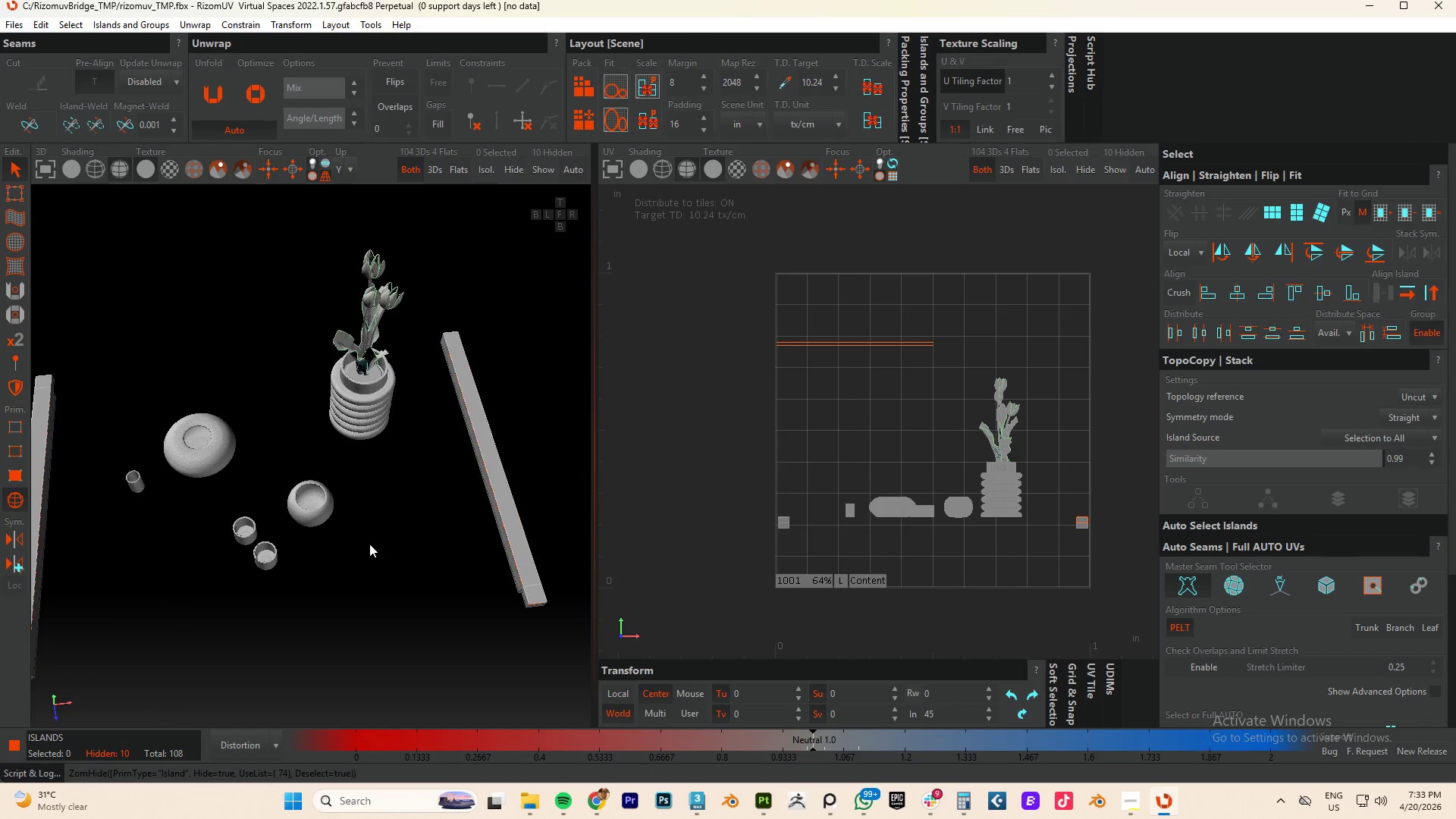 
left_click_drag(start_coordinate=[426, 640], to_coordinate=[74, 314])
 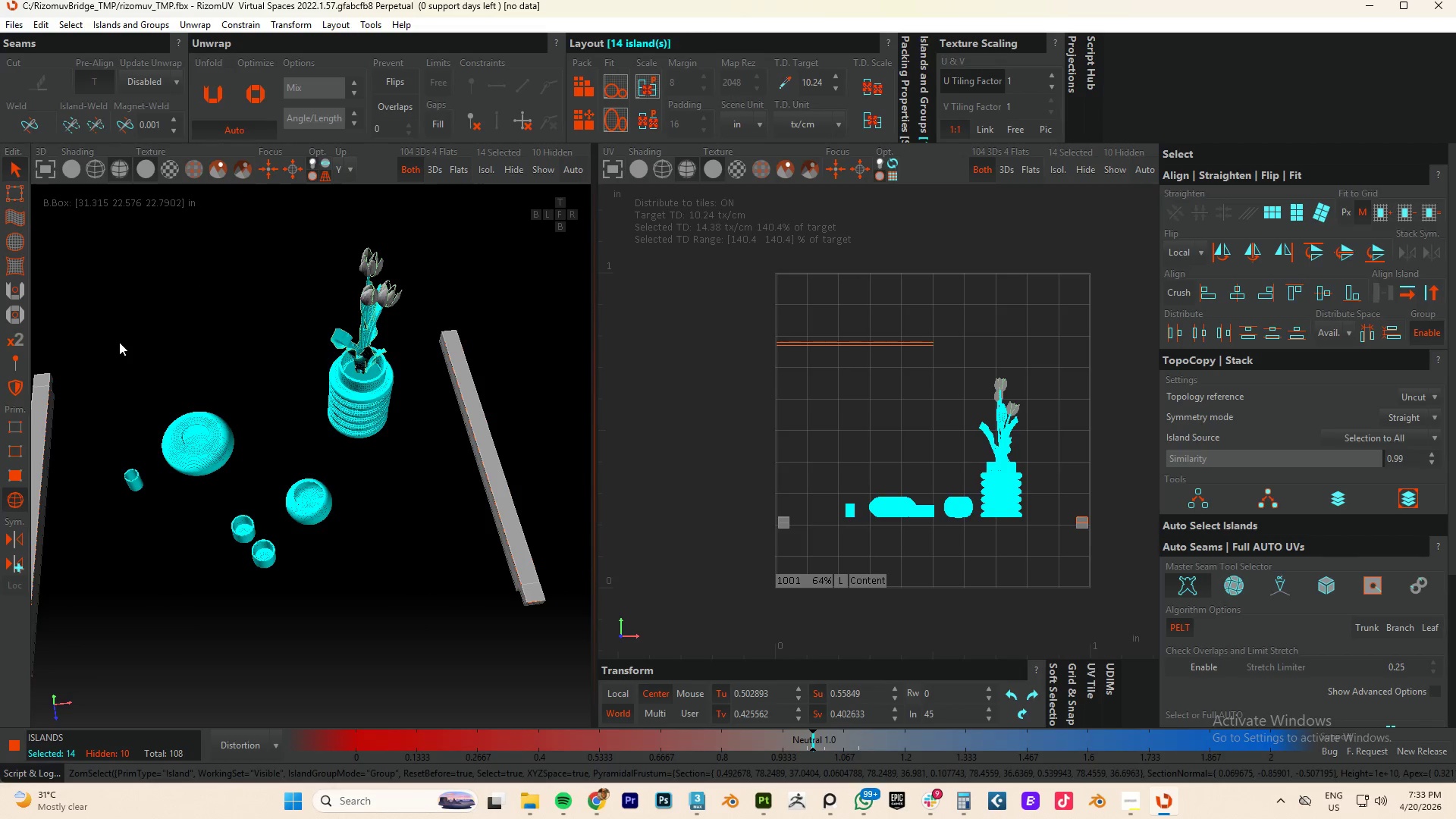 
hold_key(key=ControlLeft, duration=1.14)
left_click_drag(start_coordinate=[441, 219], to_coordinate=[256, 330])
 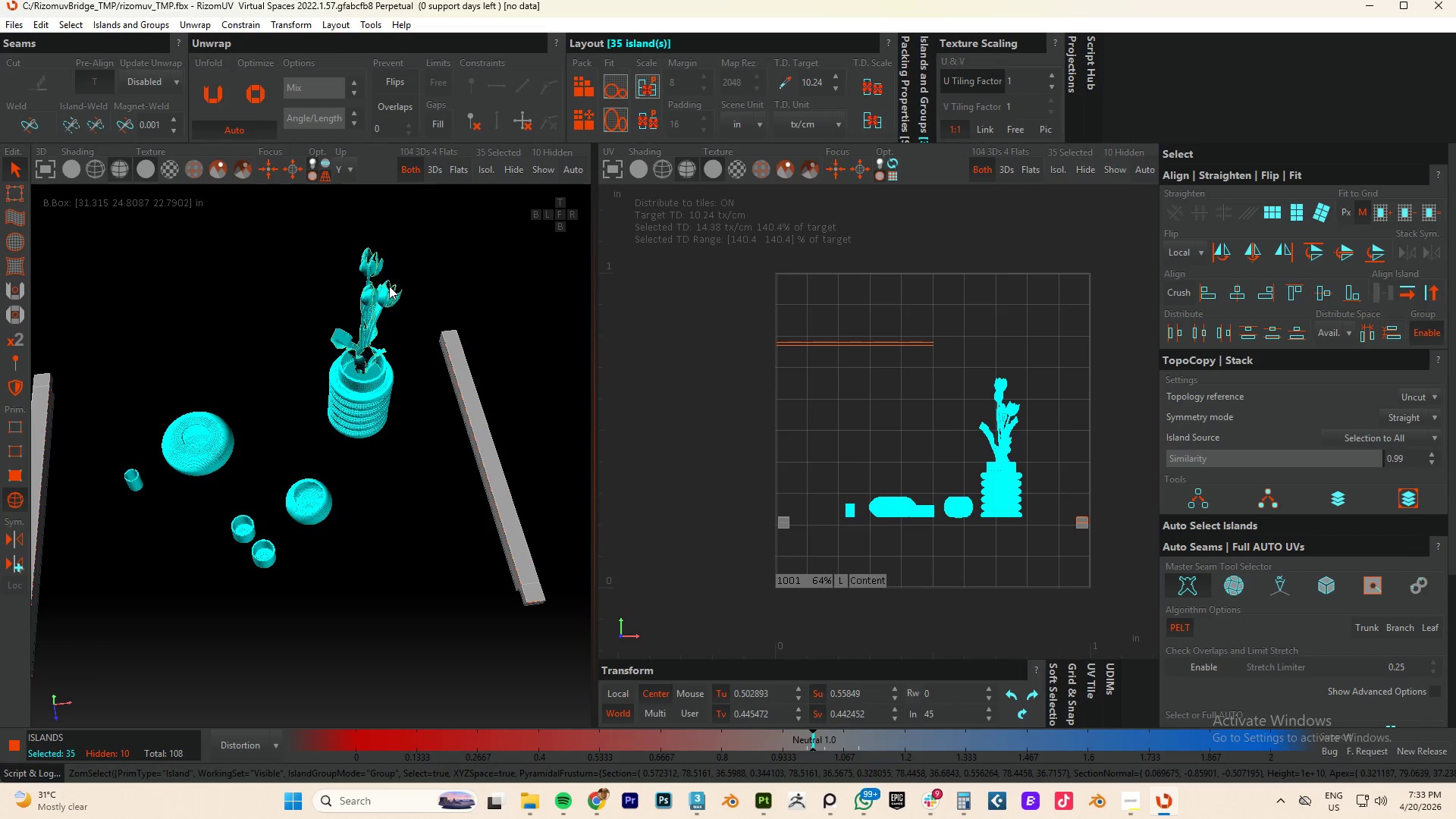 
type(hh)
 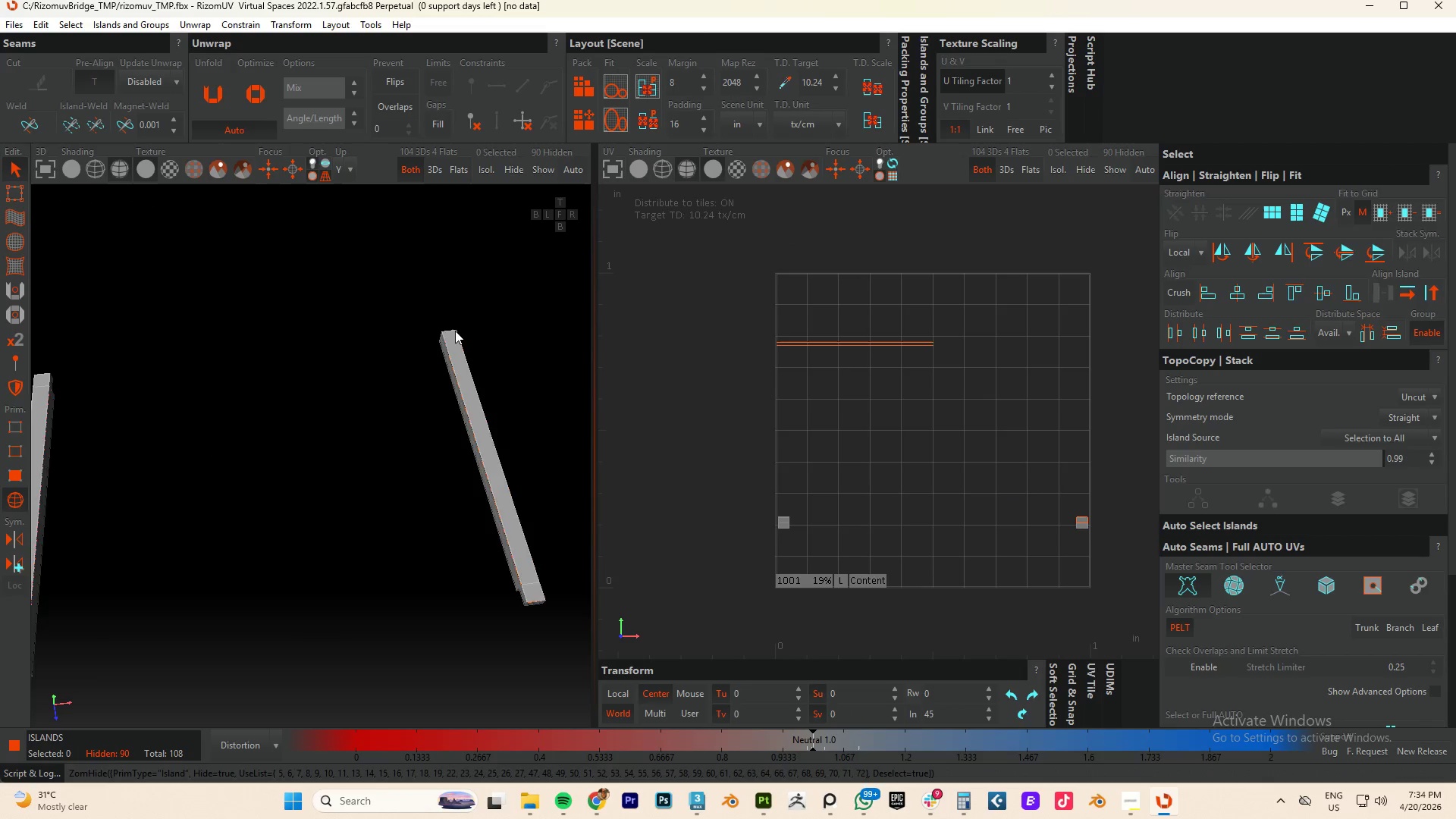 
left_click_drag(start_coordinate=[412, 228], to_coordinate=[347, 314])
 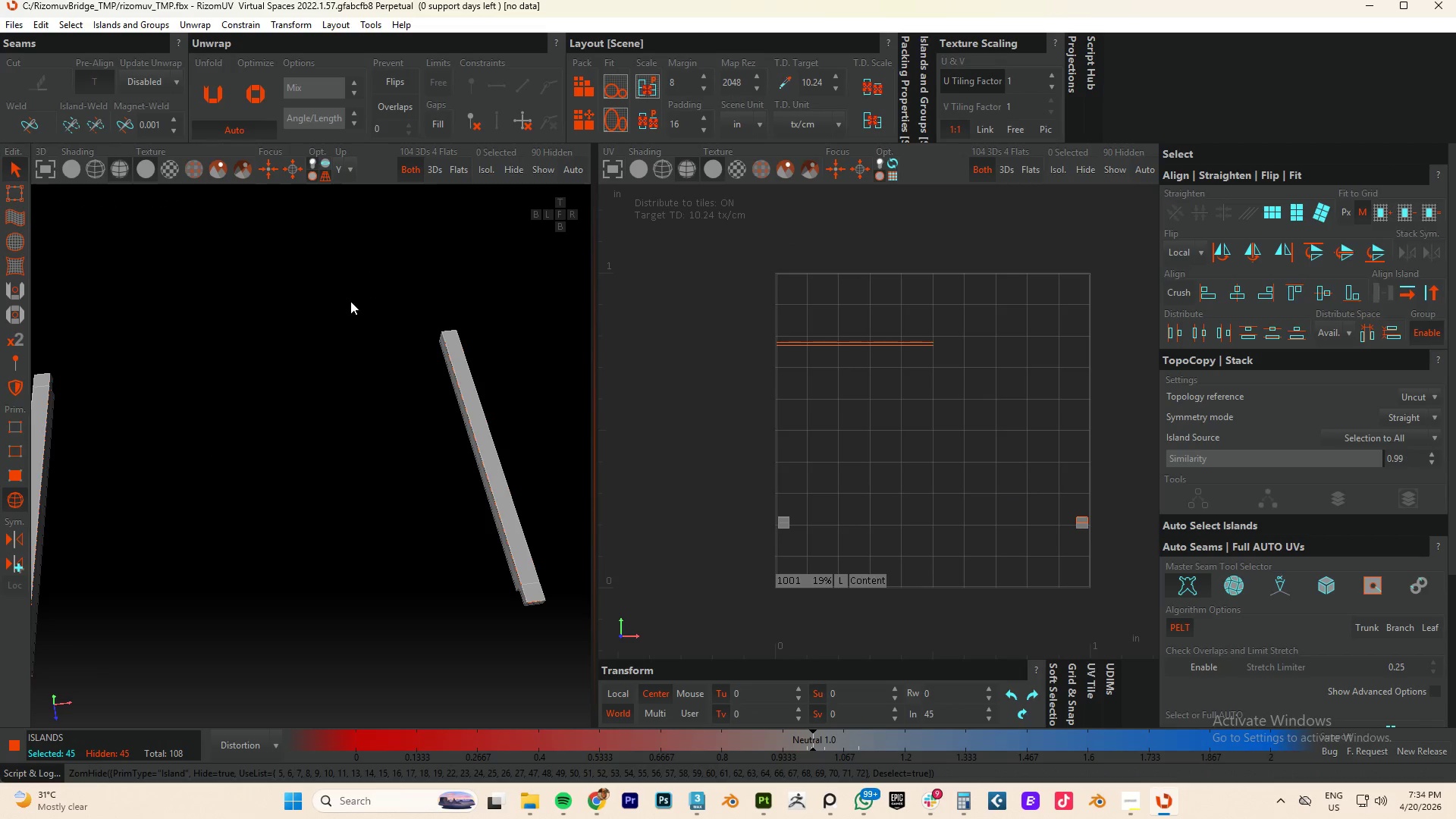 
left_click_drag(start_coordinate=[524, 285], to_coordinate=[114, 576])
 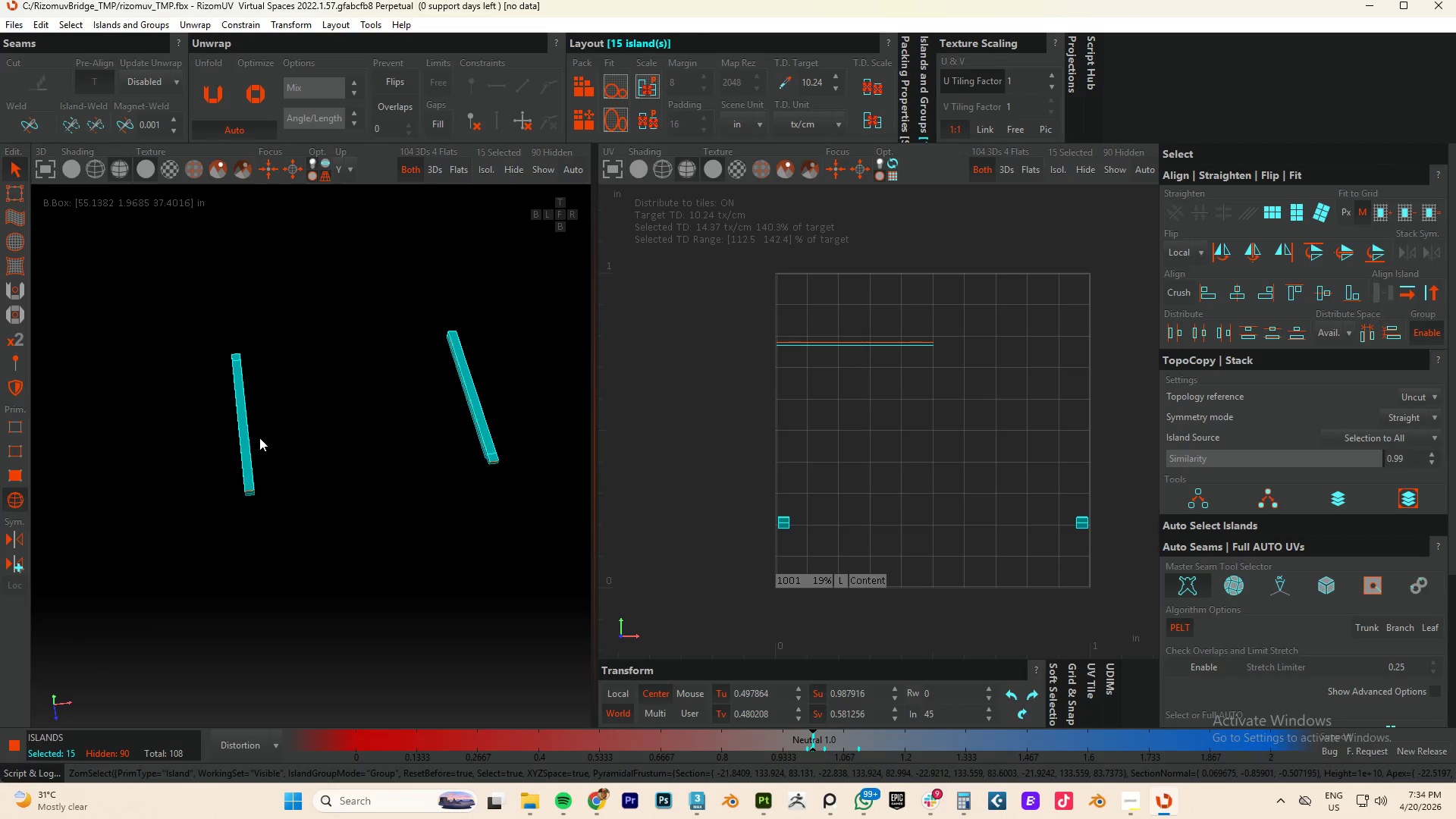 
scroll: coordinate [456, 331], scroll_direction: down, amount: 3.0
 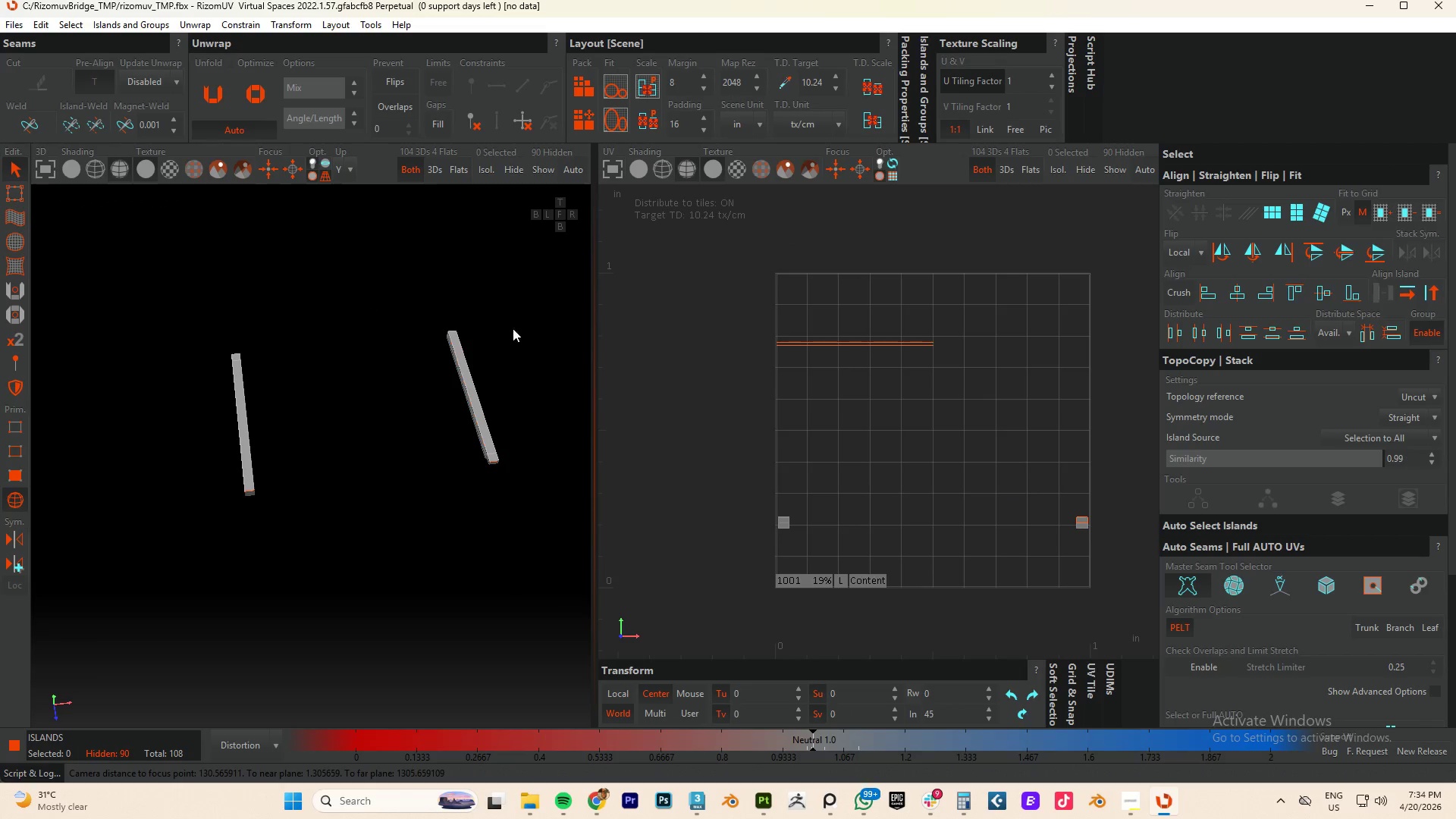 
type(up)
 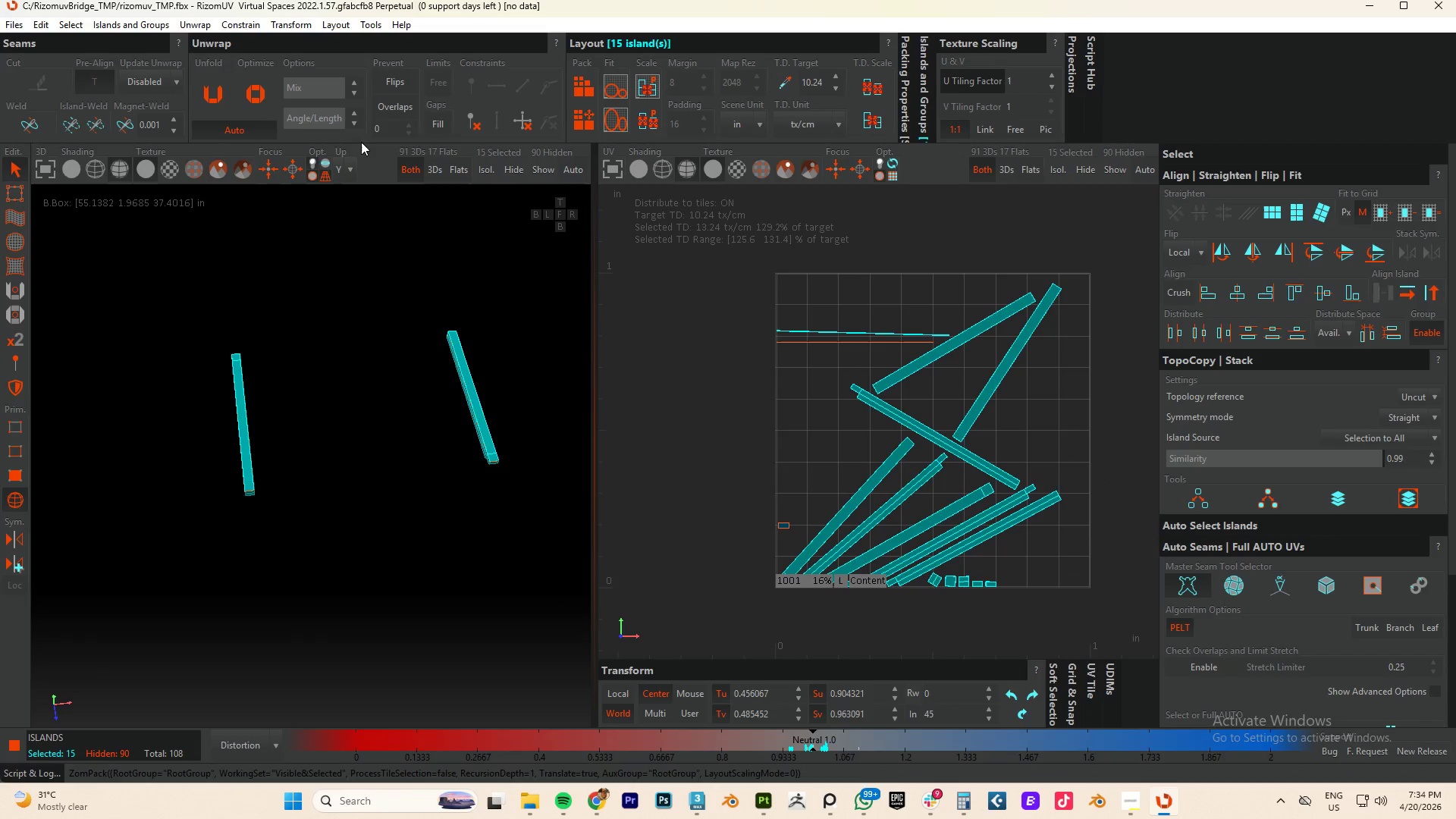 
left_click([581, 120])
 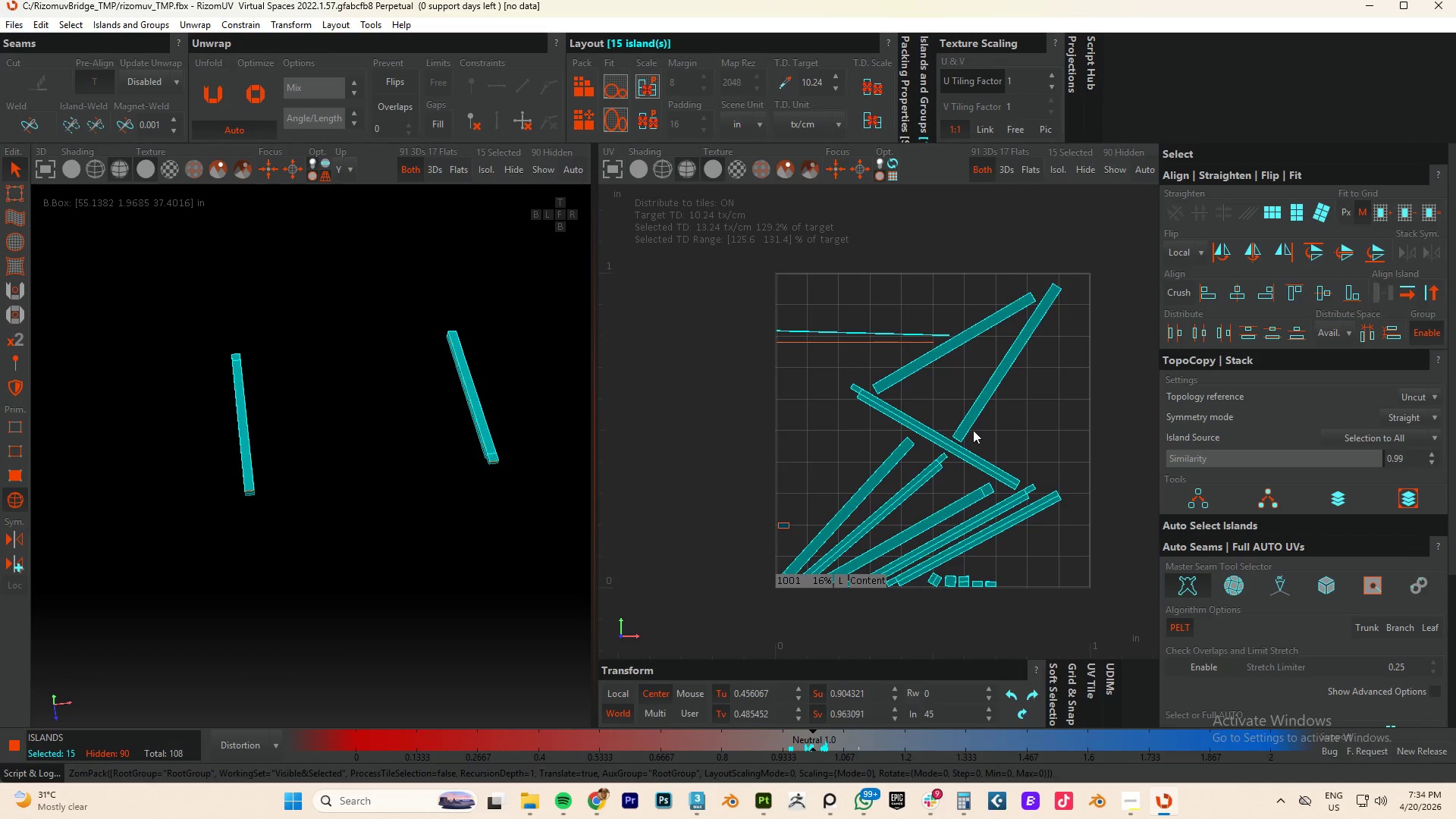 
left_click_drag(start_coordinate=[1050, 388], to_coordinate=[984, 269])
 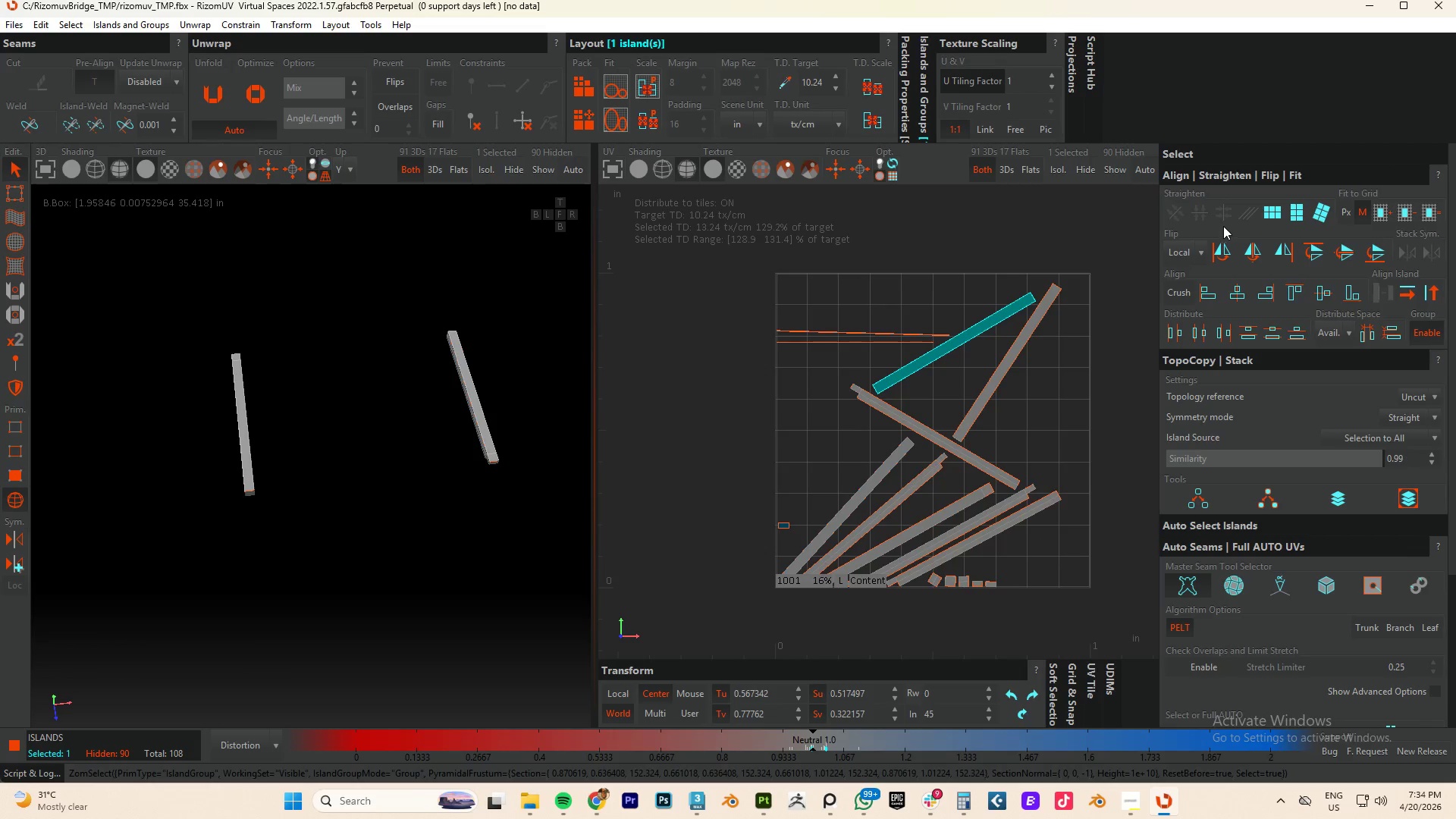 
left_click([1272, 215])
 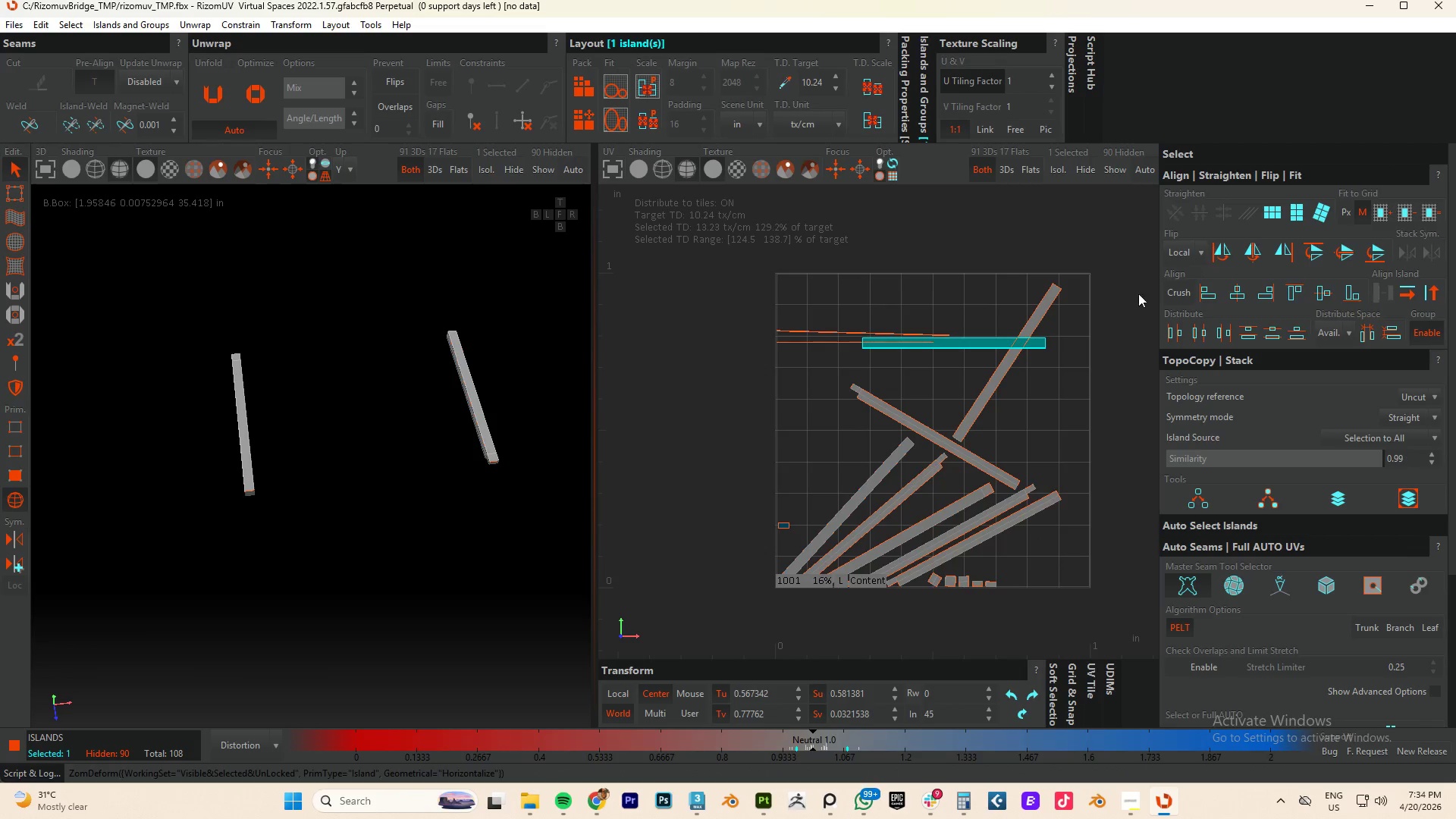 
left_click_drag(start_coordinate=[1071, 245], to_coordinate=[1040, 314])
 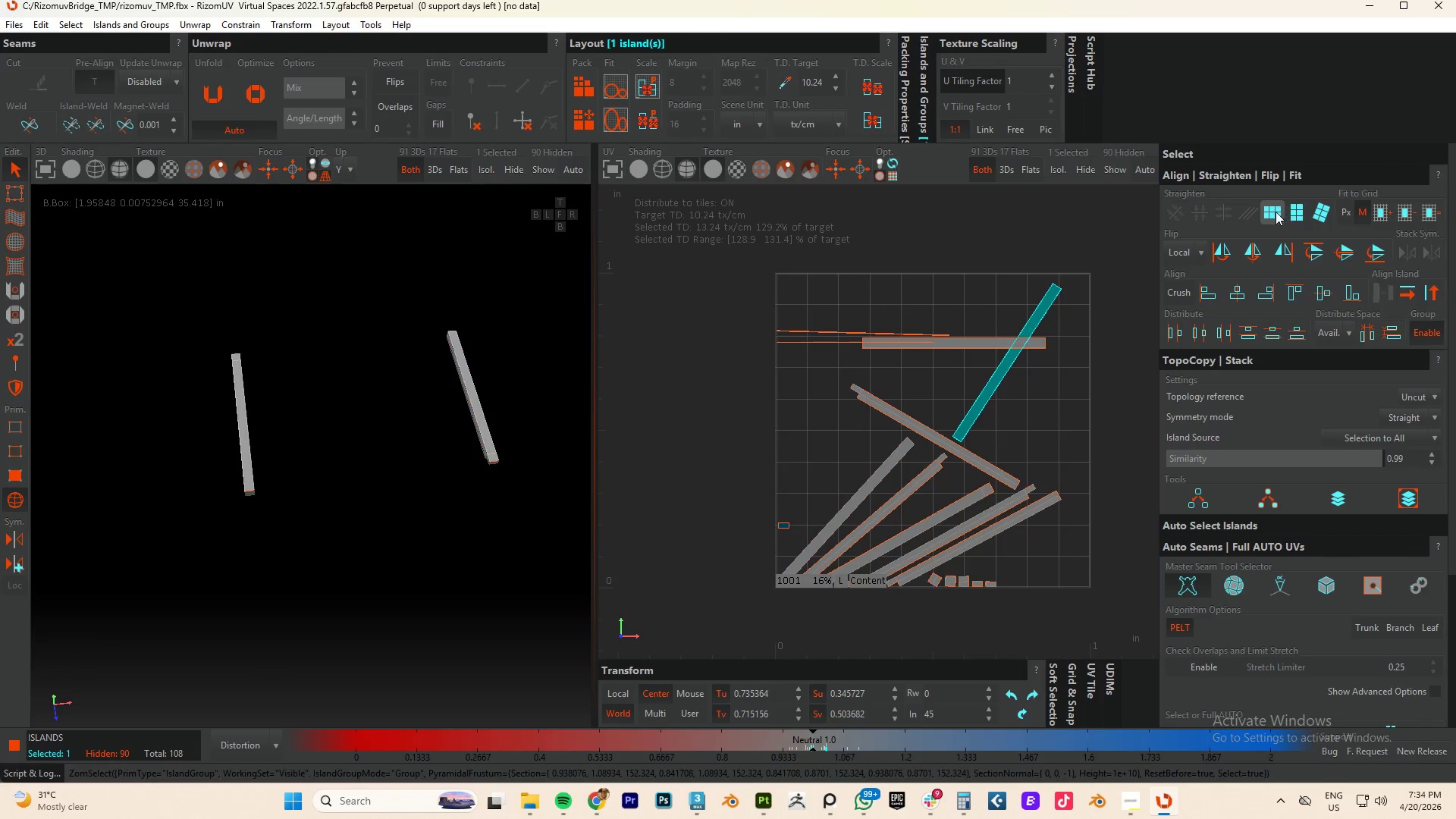 
left_click([1276, 212])
 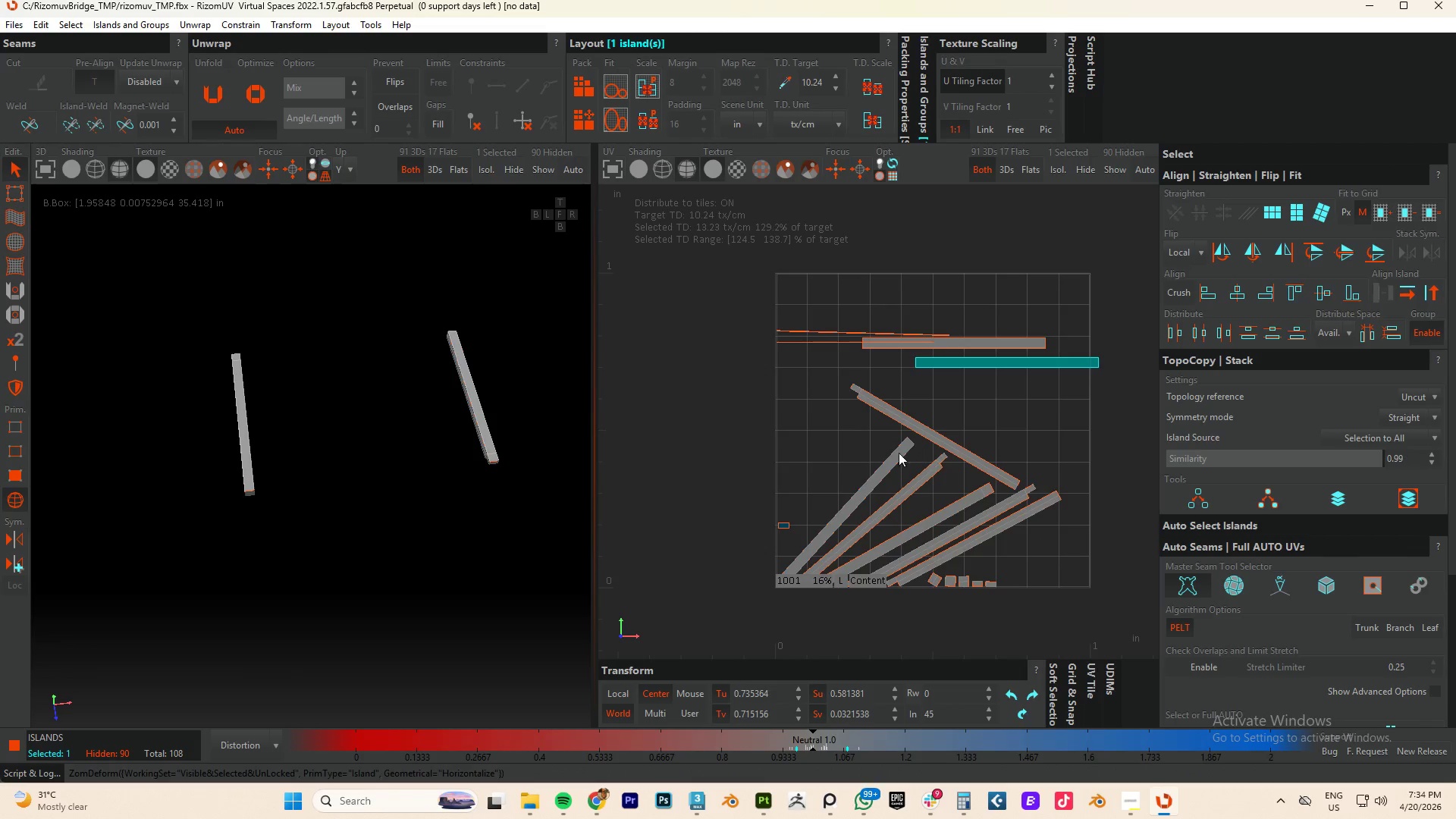 
left_click_drag(start_coordinate=[853, 453], to_coordinate=[886, 485])
 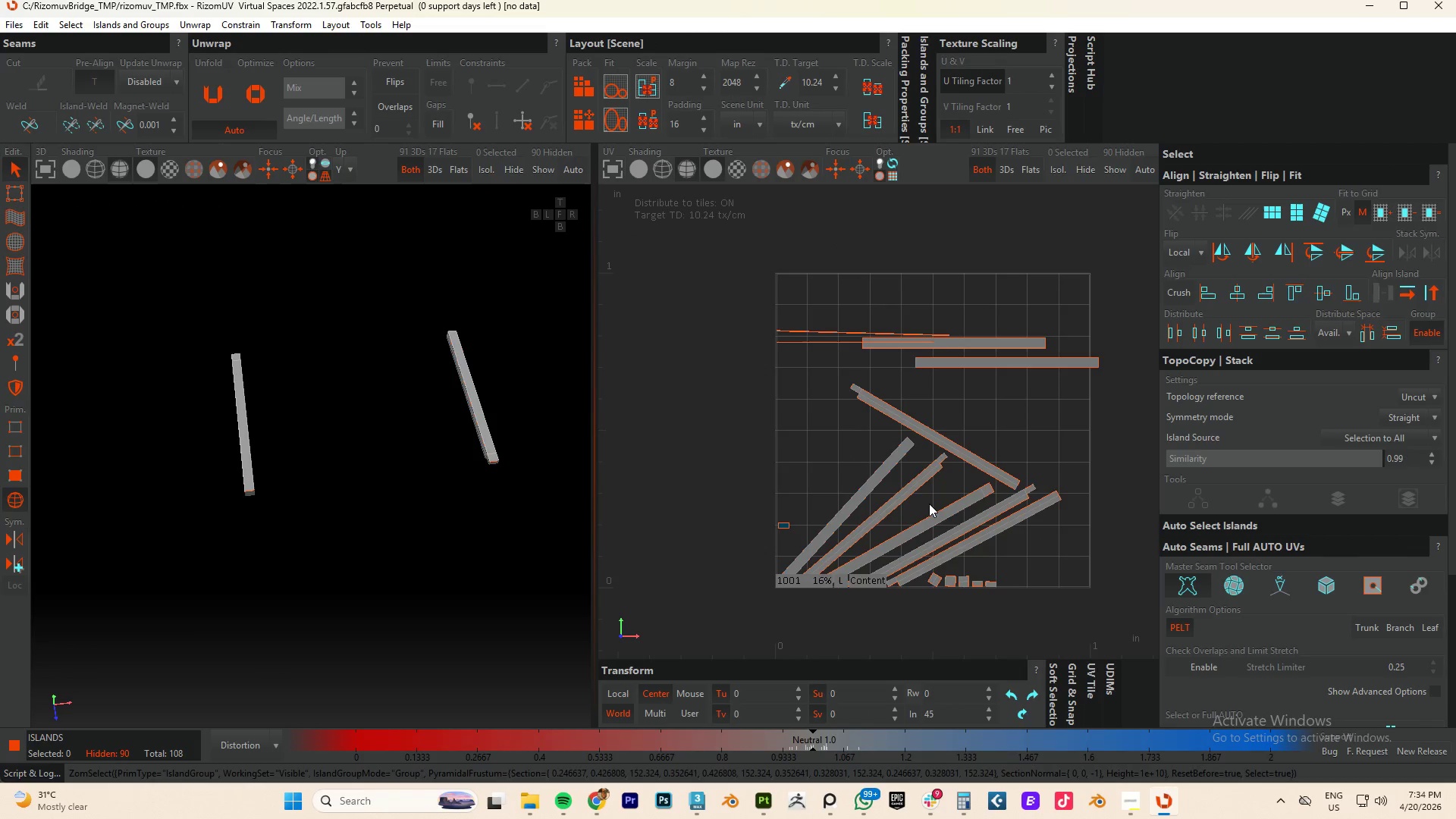 
left_click_drag(start_coordinate=[929, 503], to_coordinate=[944, 519])
 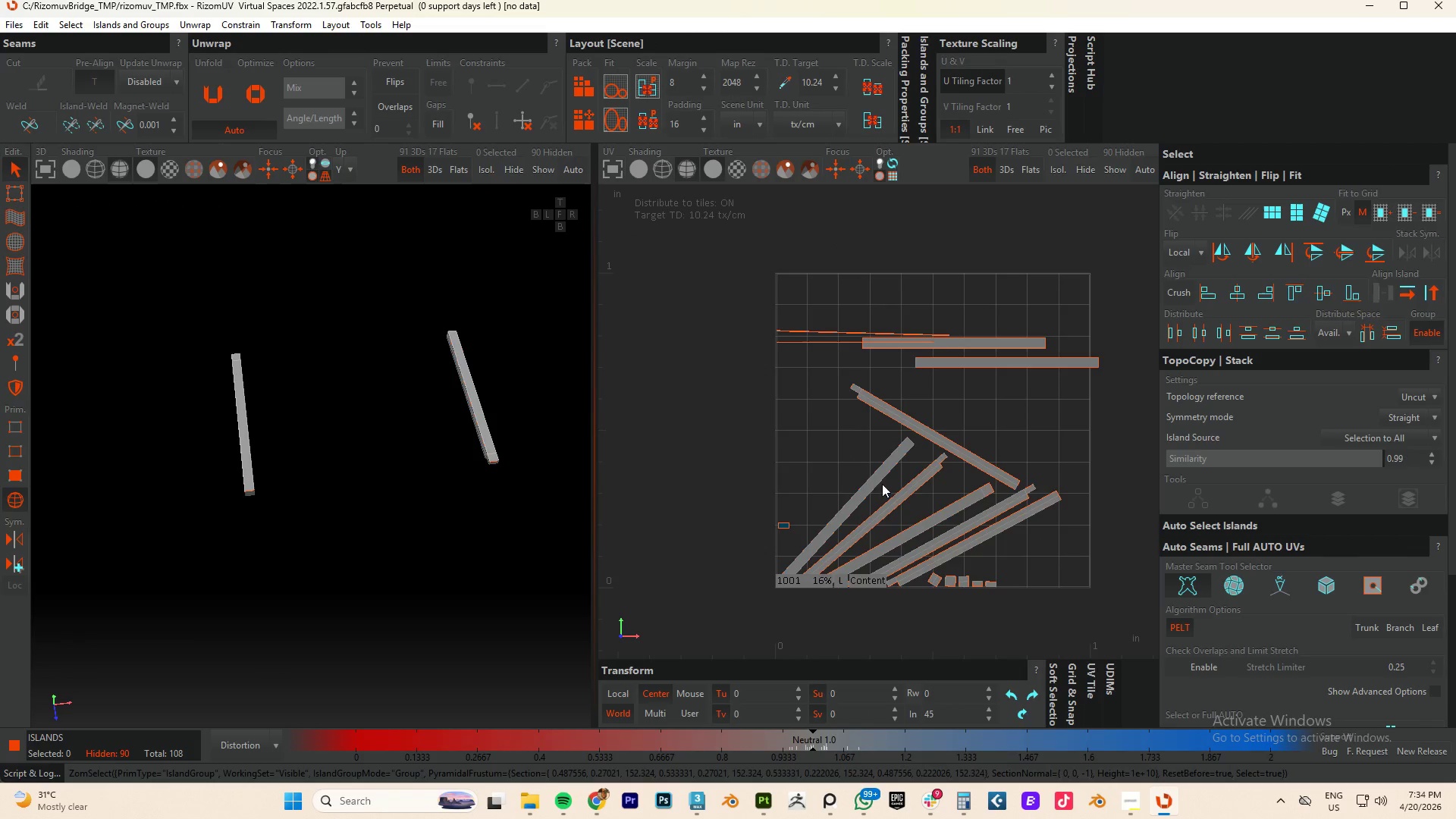 
key(Control+ControlLeft)
 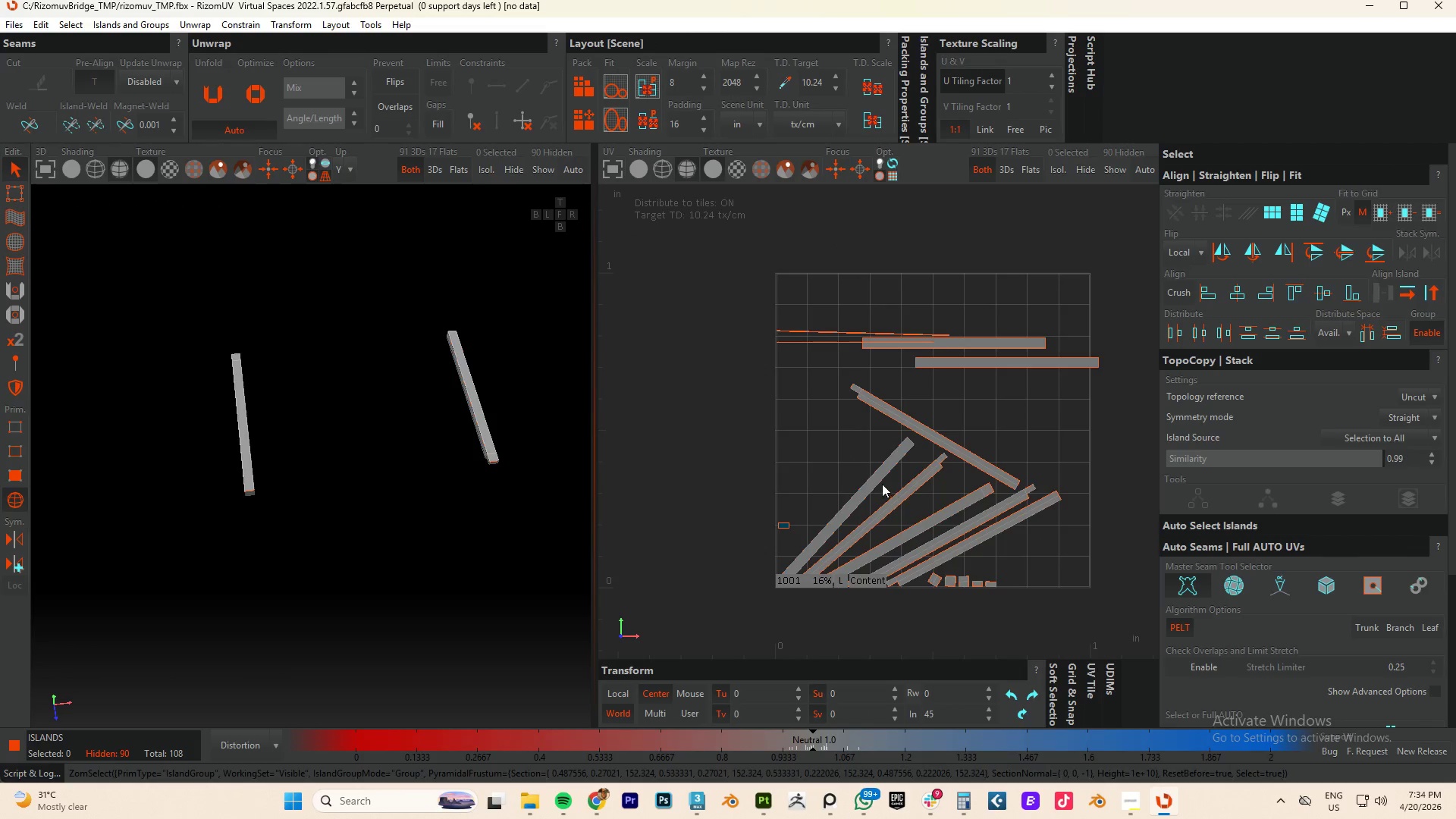 
left_click([875, 476])
 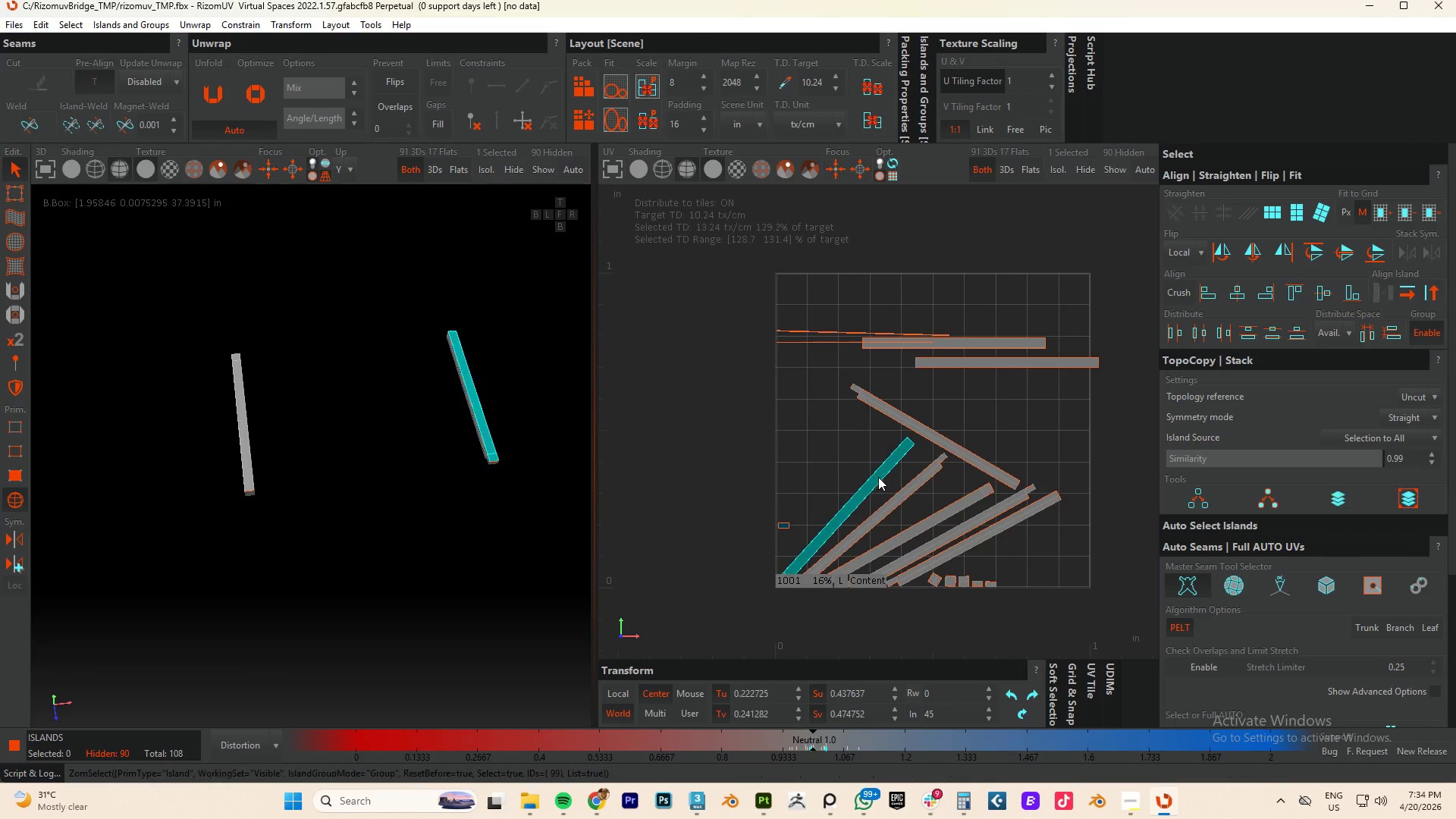 
hold_key(key=ControlLeft, duration=1.02)
left_click([943, 508])
 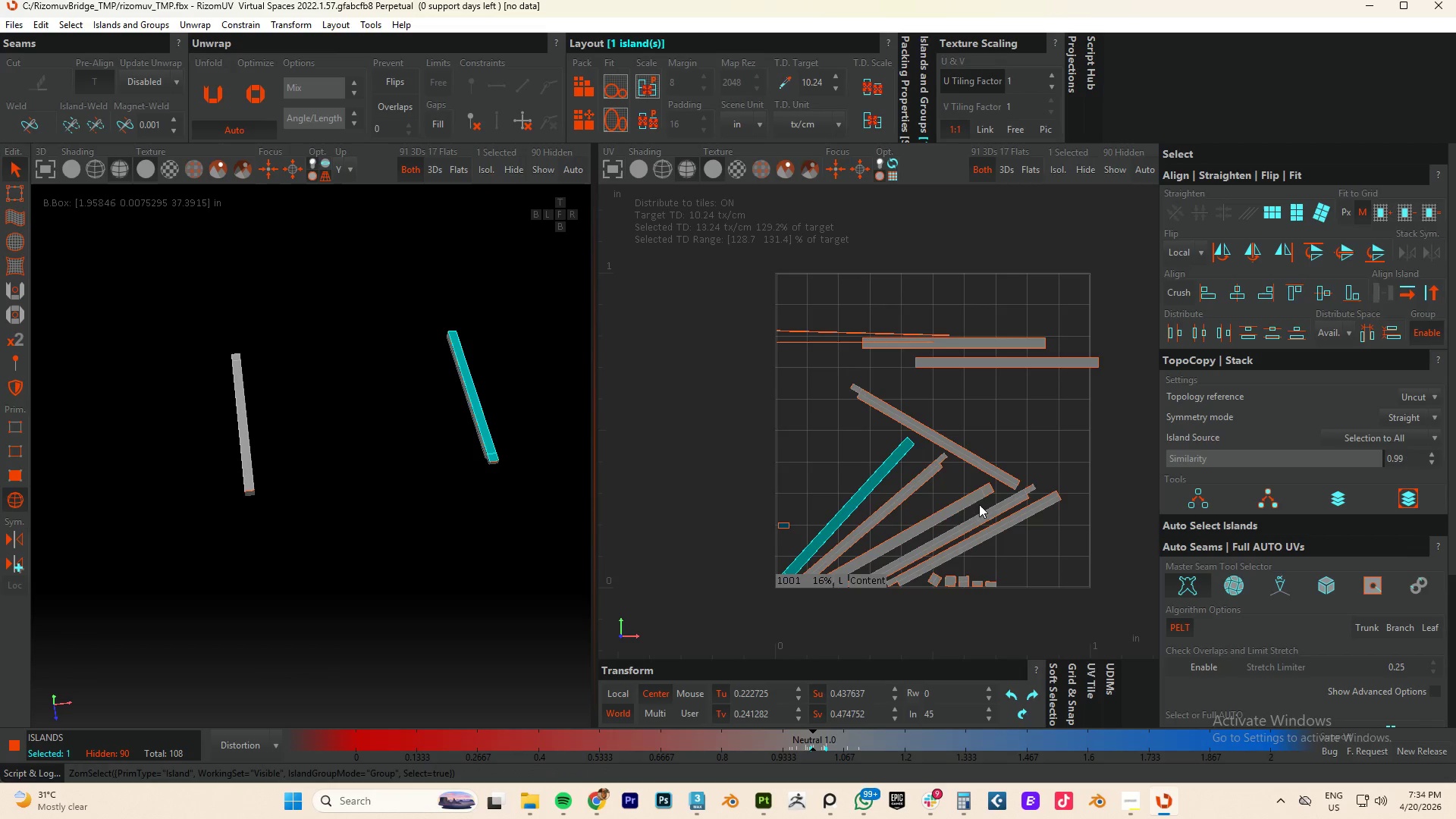 
hold_key(key=ControlLeft, duration=1.34)
left_click([974, 497])
 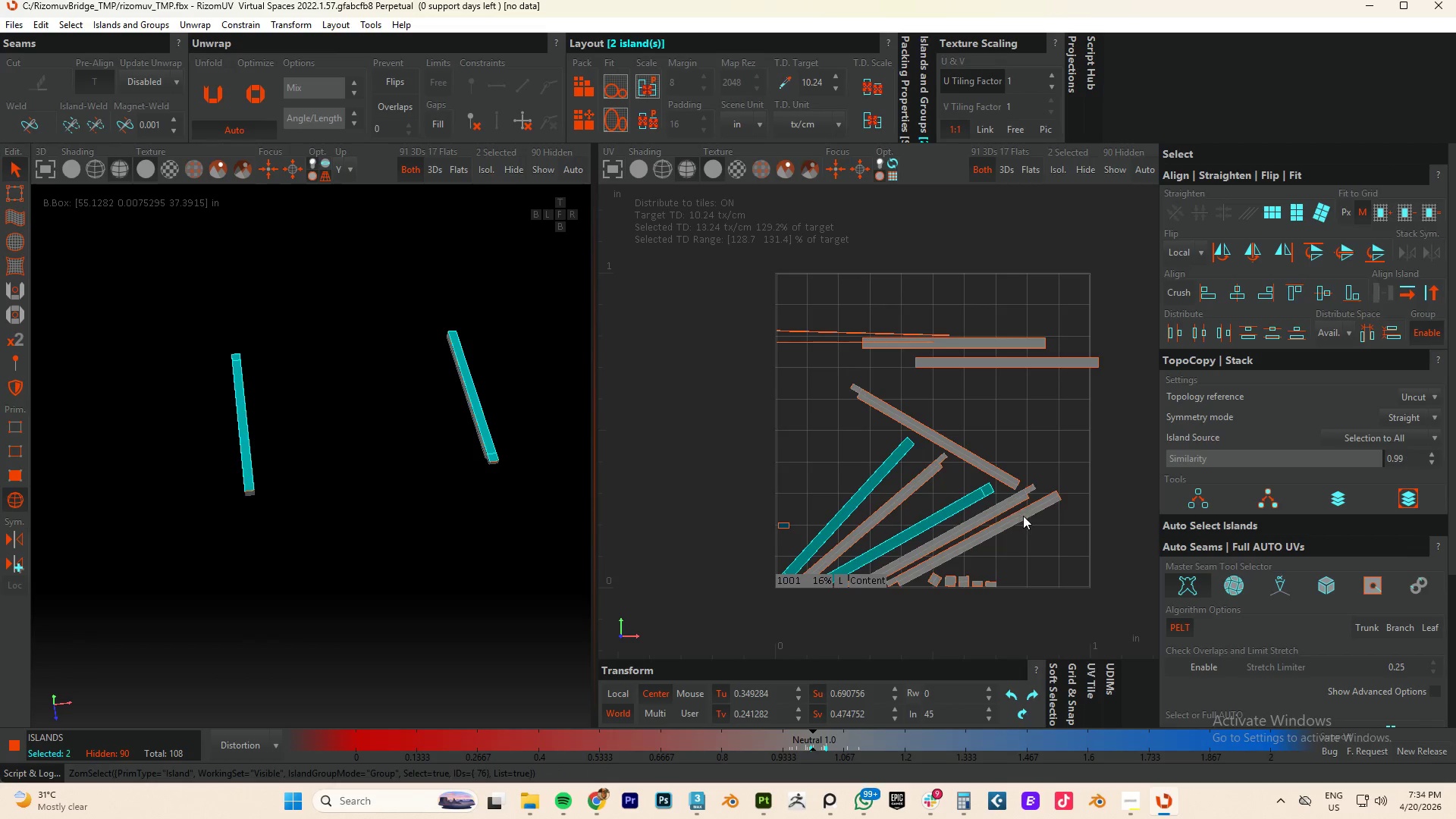 
left_click([1024, 516])
 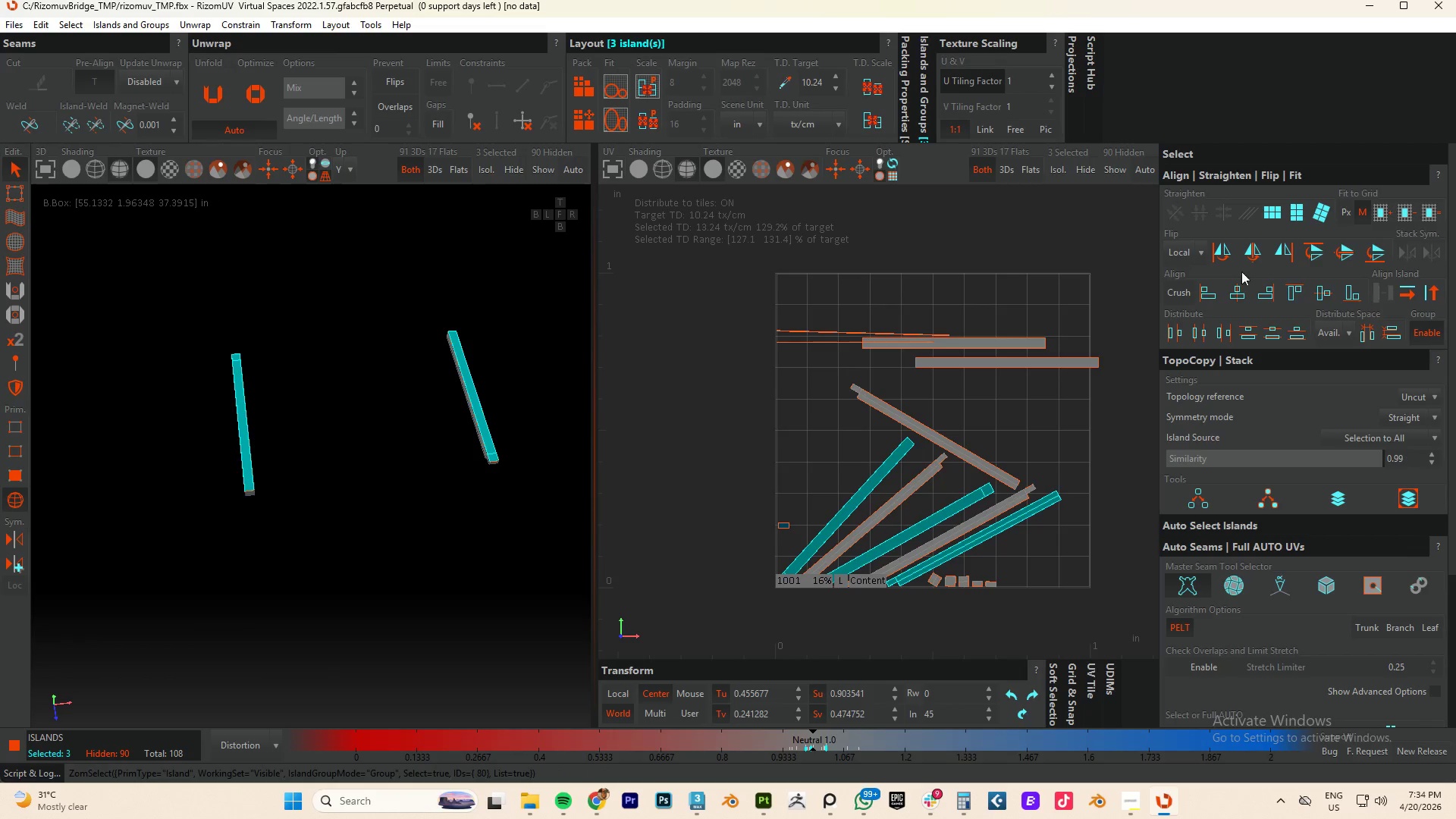 
left_click([1279, 212])
 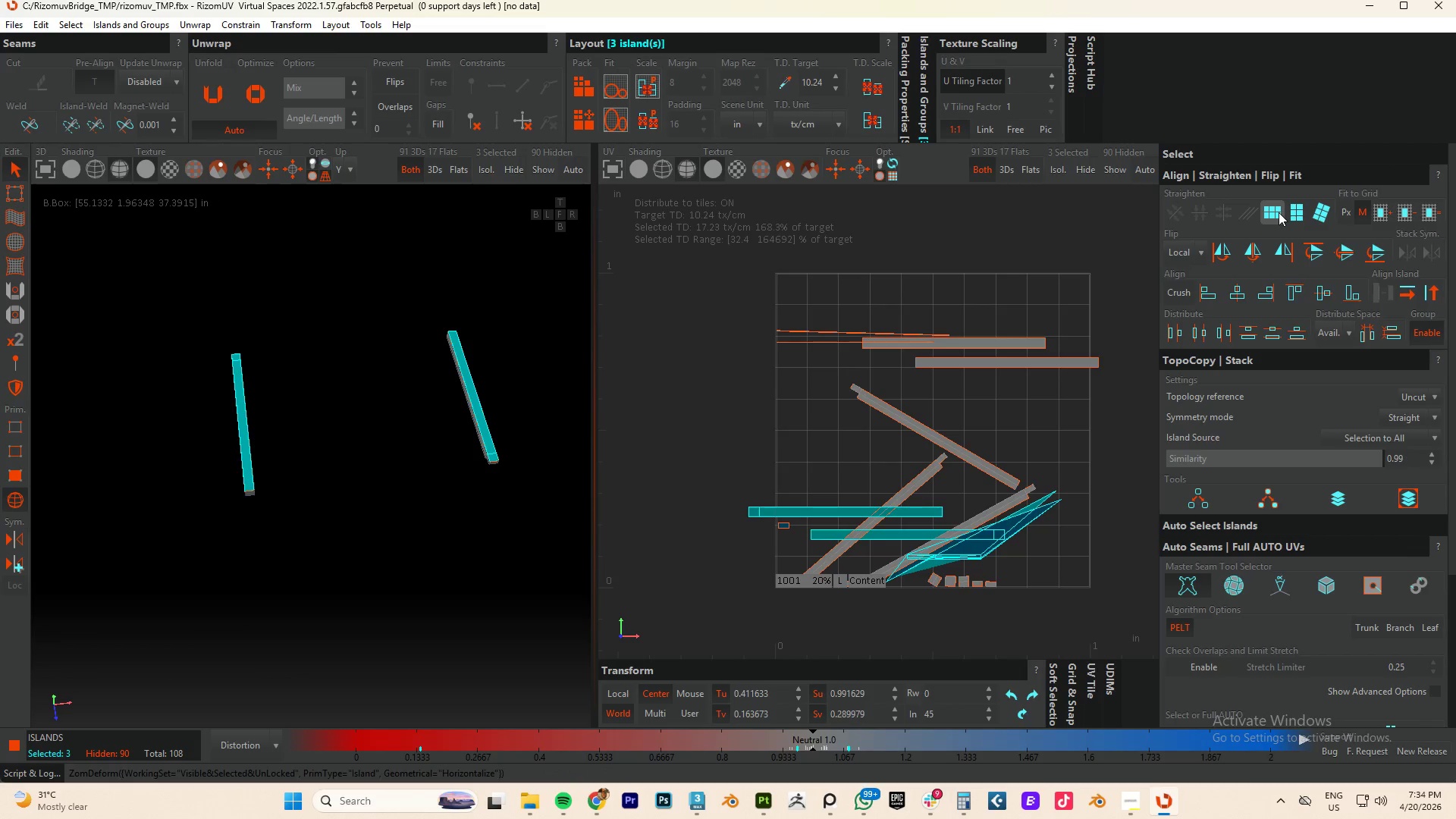 
key(Control+Z)
 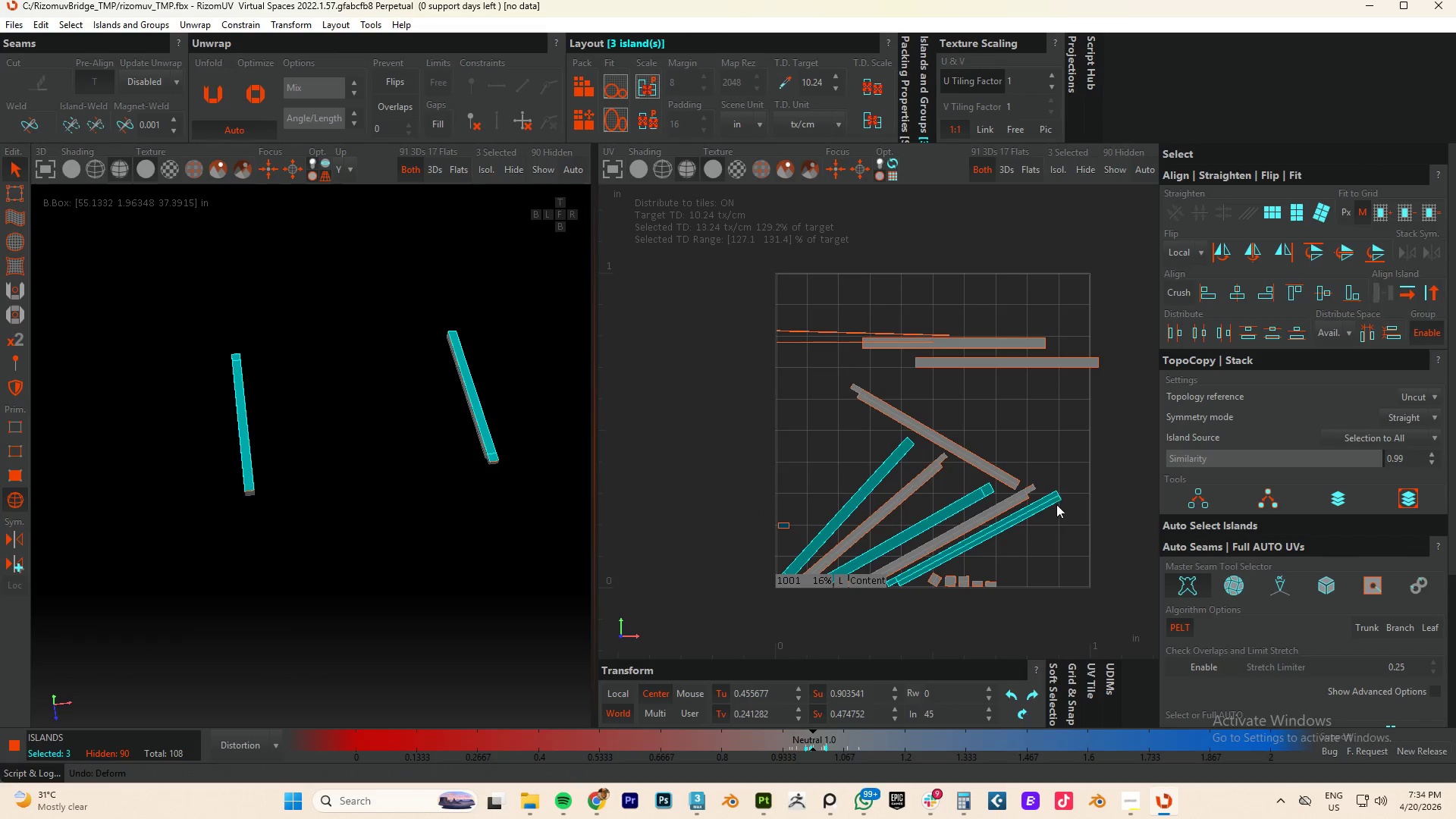 
hold_key(key=AltLeft, duration=0.56)
left_click([1037, 504])
 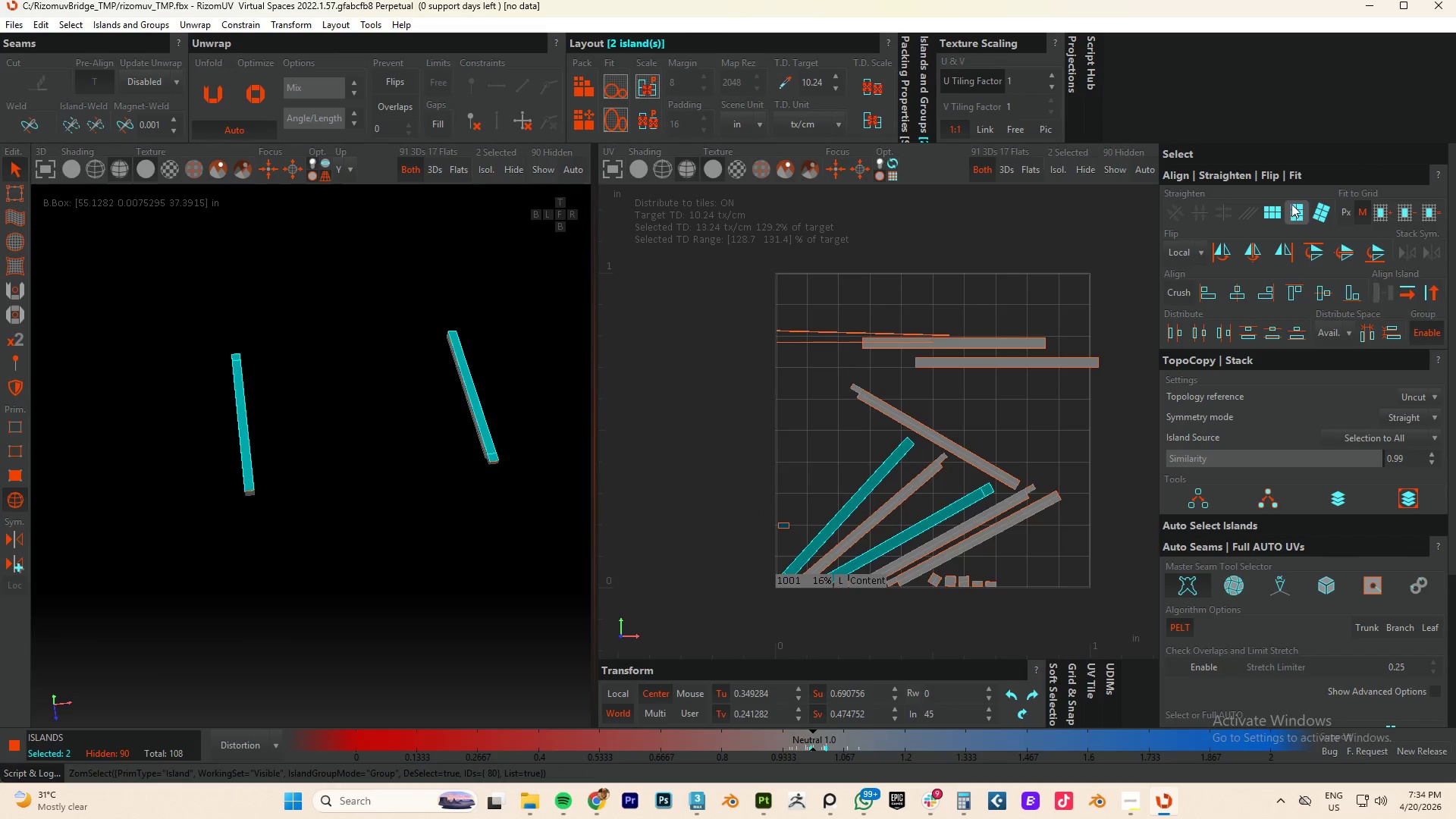 
left_click([1274, 214])
 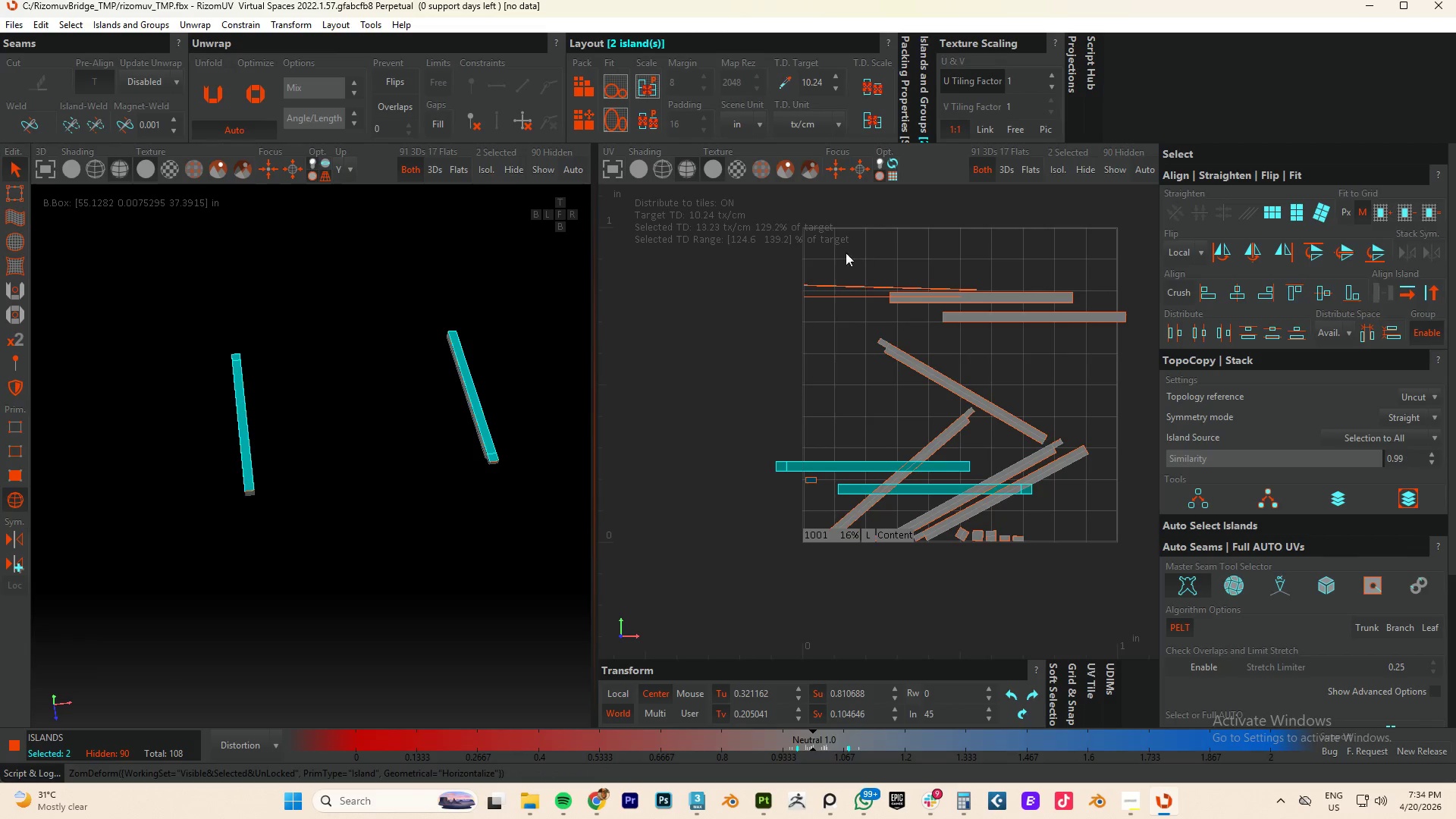 
left_click_drag(start_coordinate=[769, 262], to_coordinate=[849, 350])
 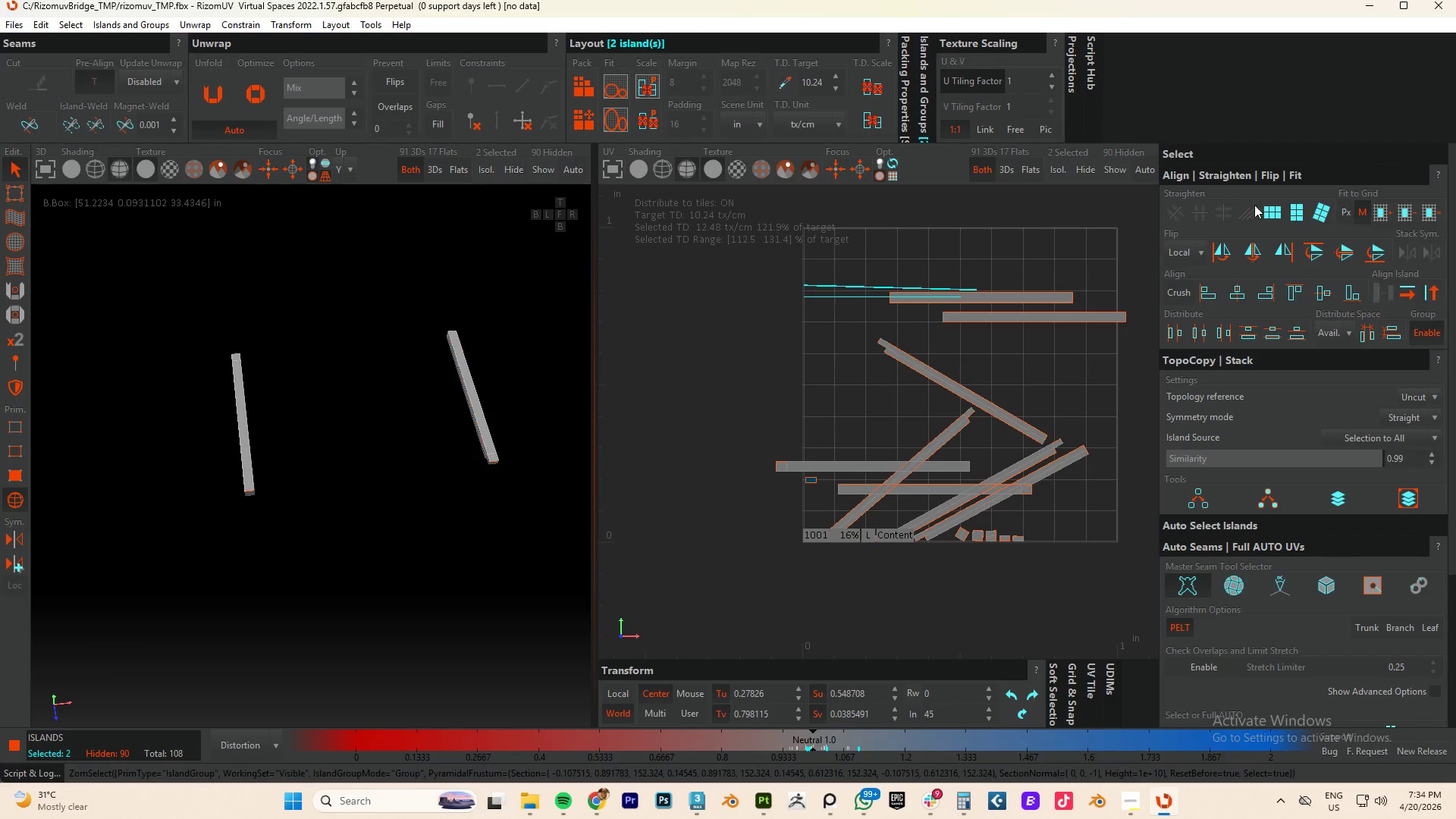 
left_click([1264, 212])
 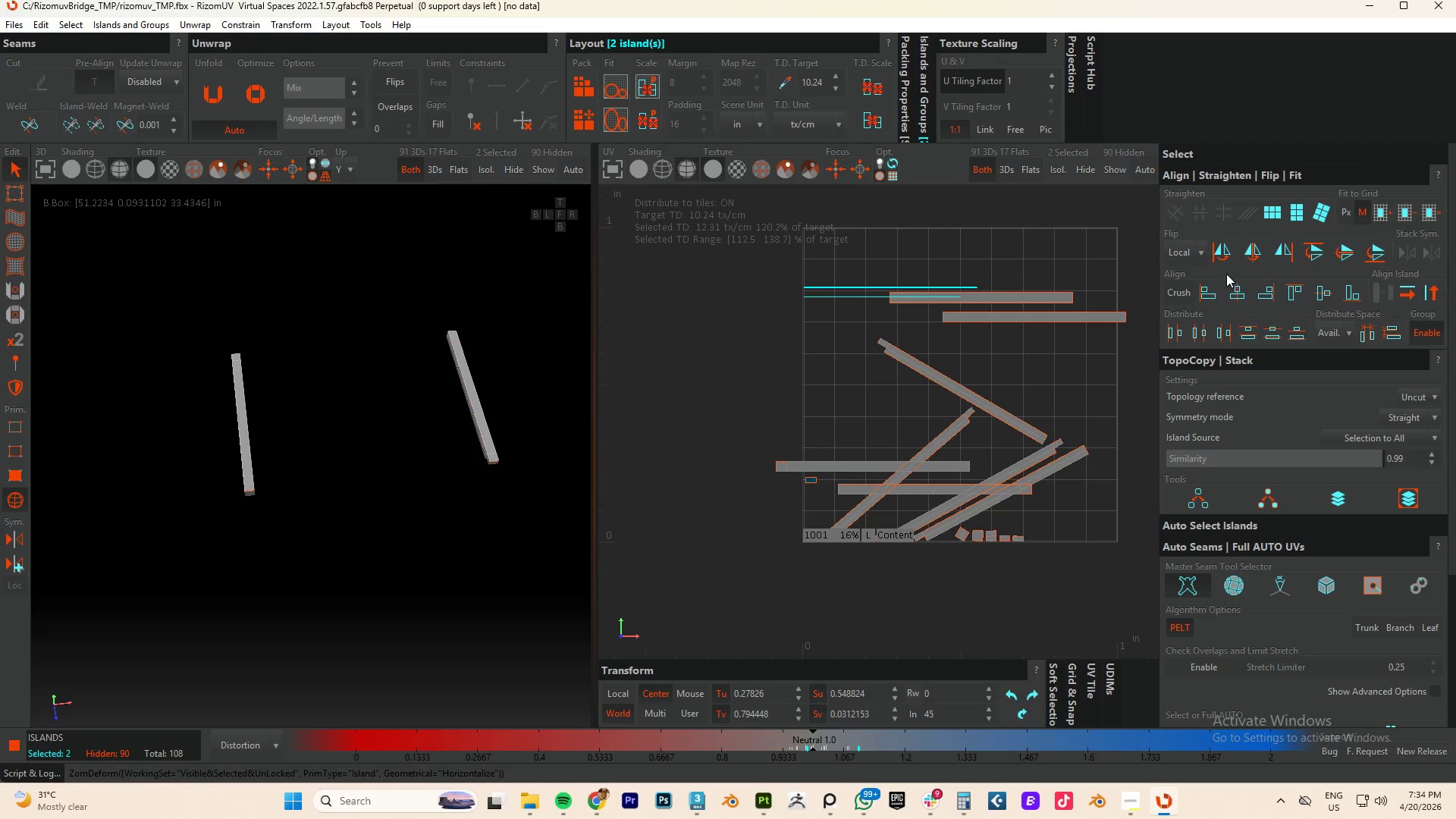 
key(P)
 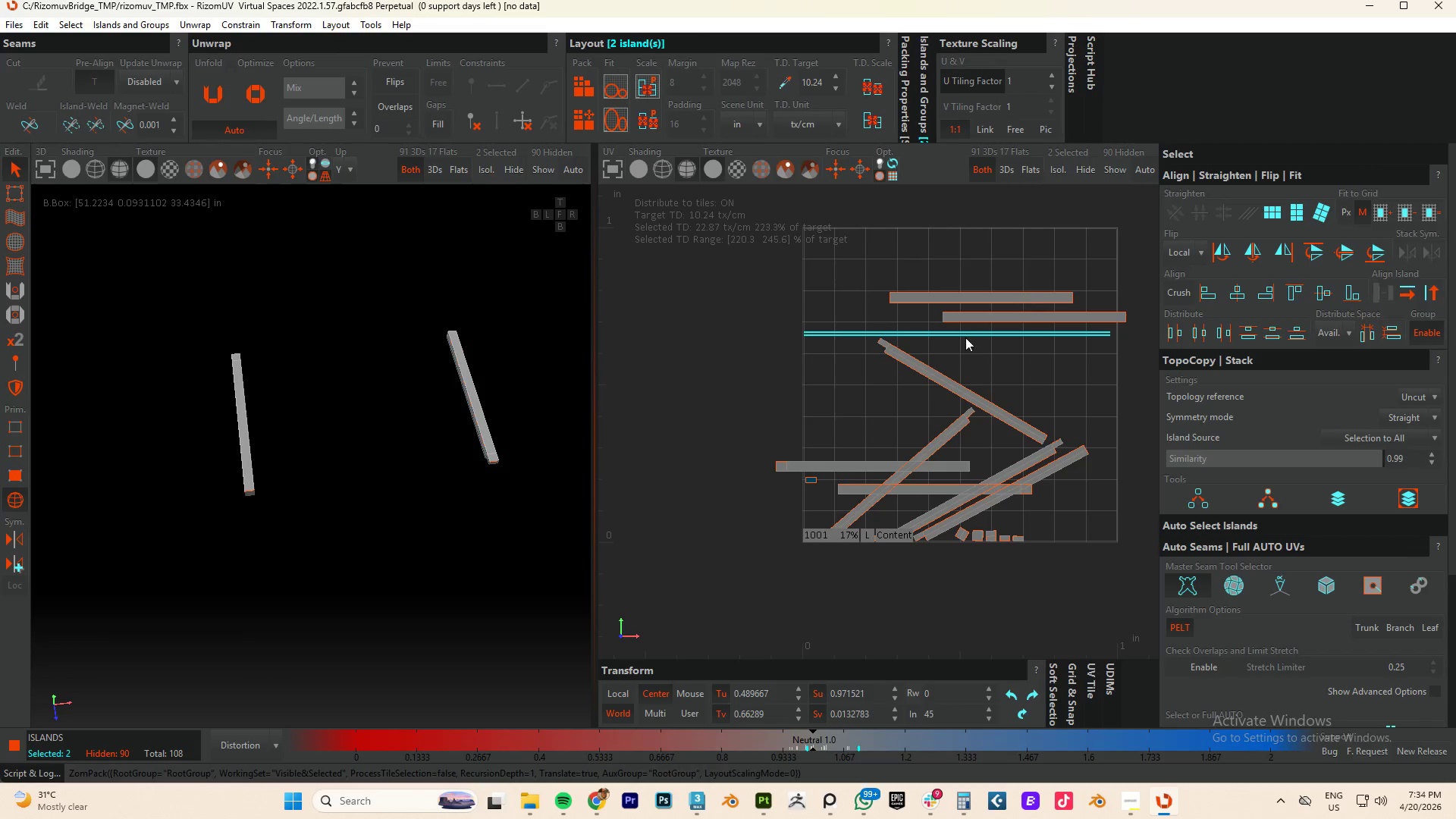 
scroll: coordinate [965, 338], scroll_direction: up, amount: 3.0
 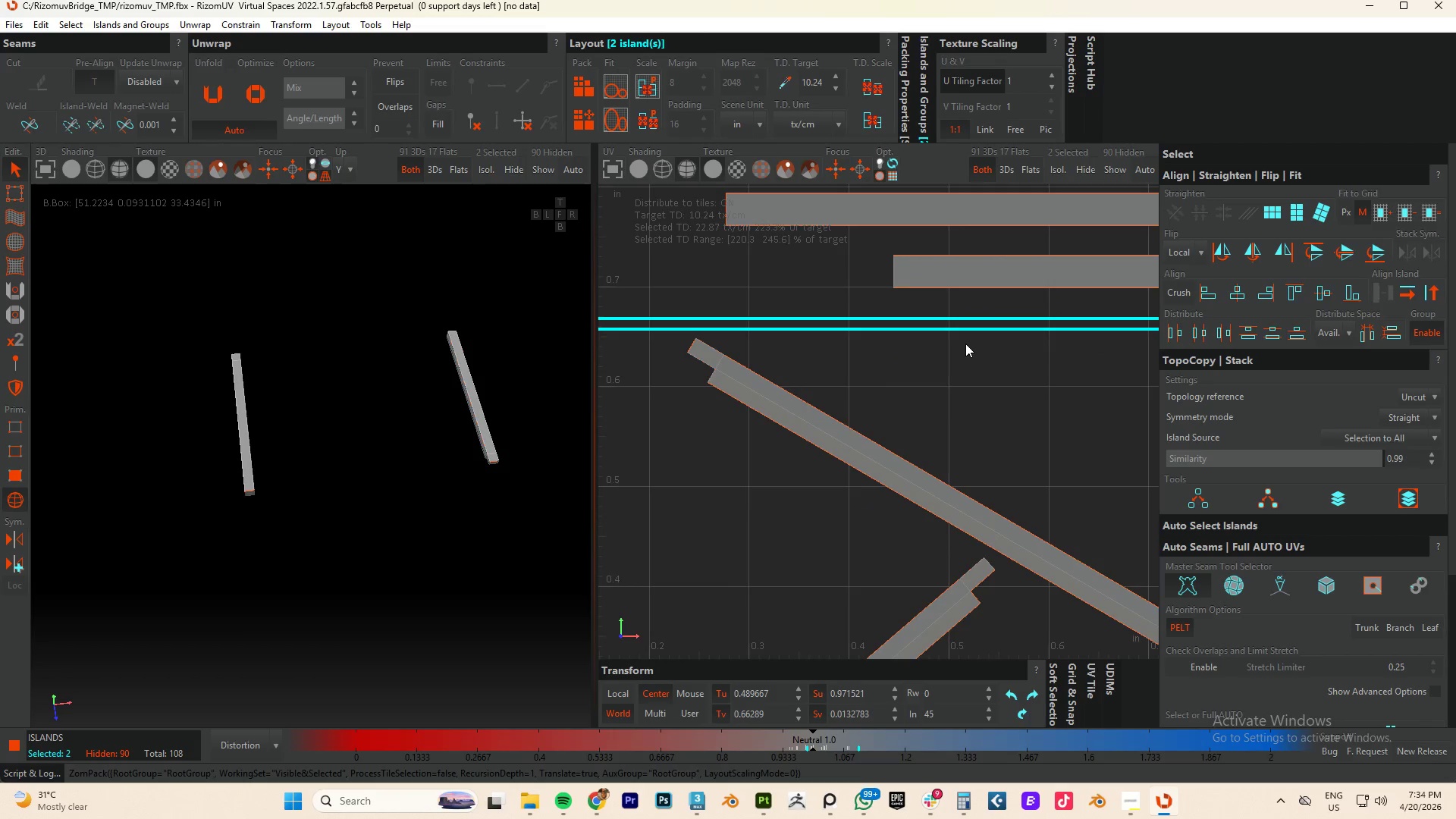 
scroll: coordinate [965, 344], scroll_direction: down, amount: 3.0
 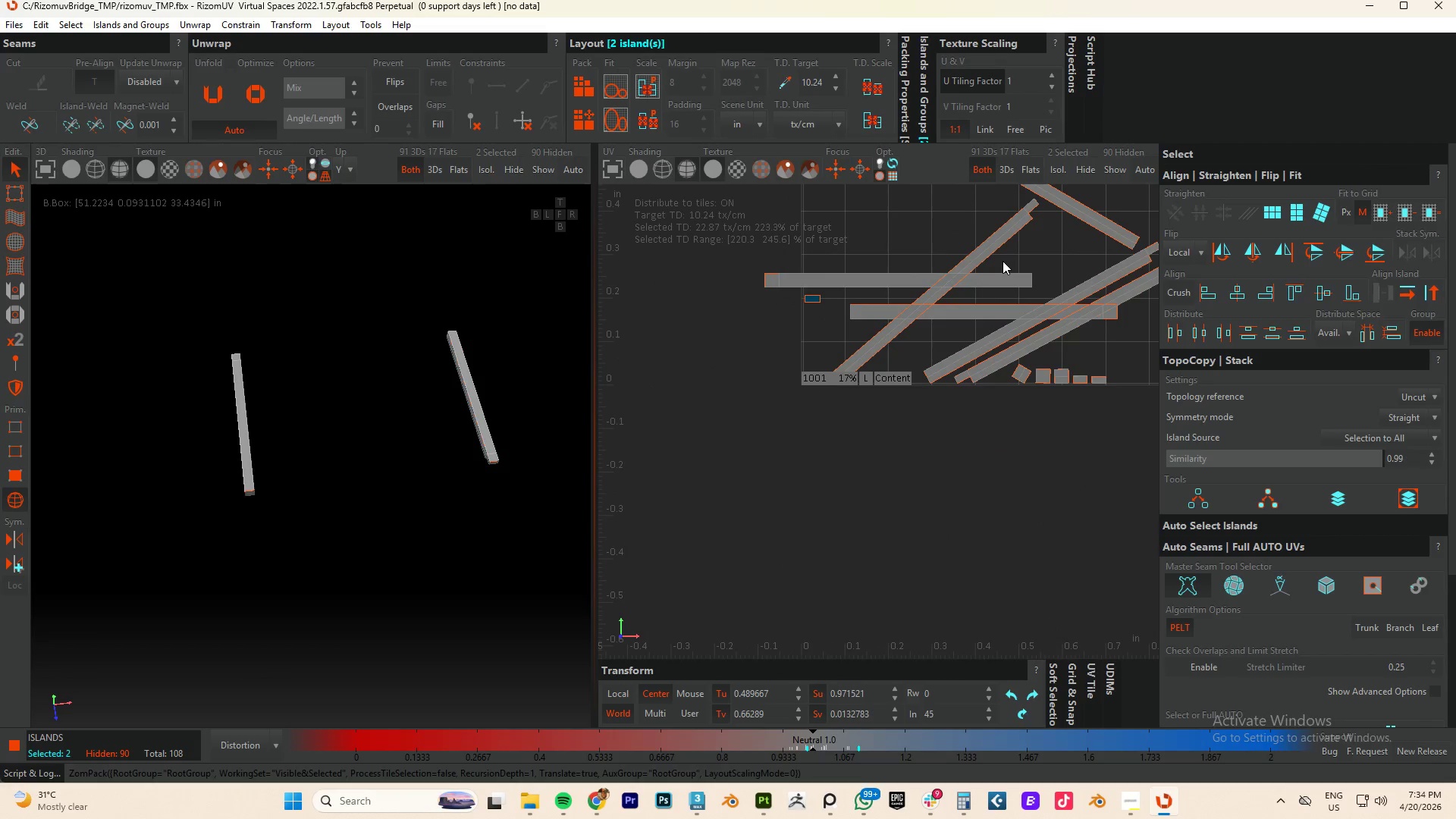 
scroll: coordinate [1081, 393], scroll_direction: up, amount: 2.0
 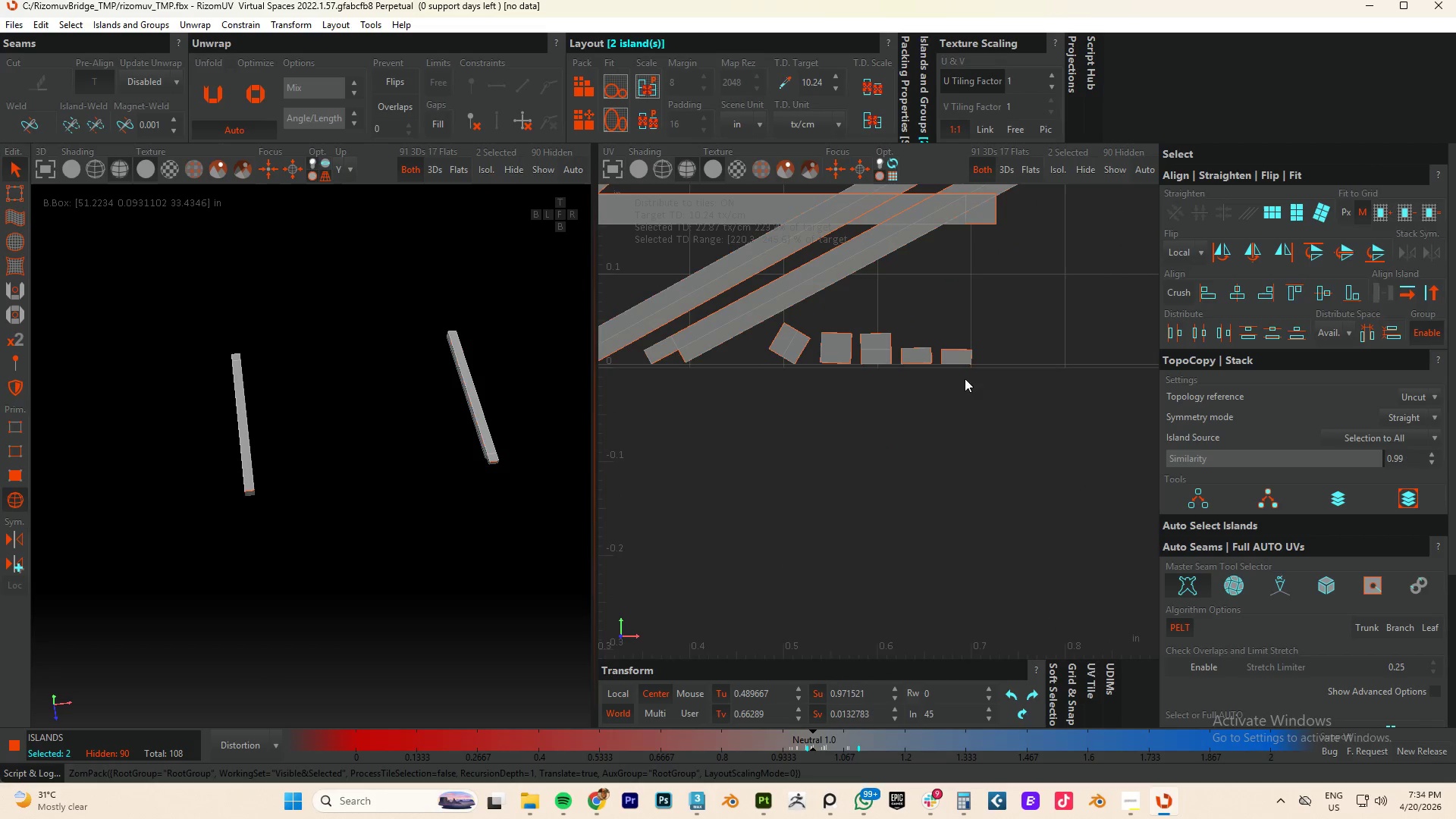 
left_click_drag(start_coordinate=[1036, 428], to_coordinate=[781, 342])
 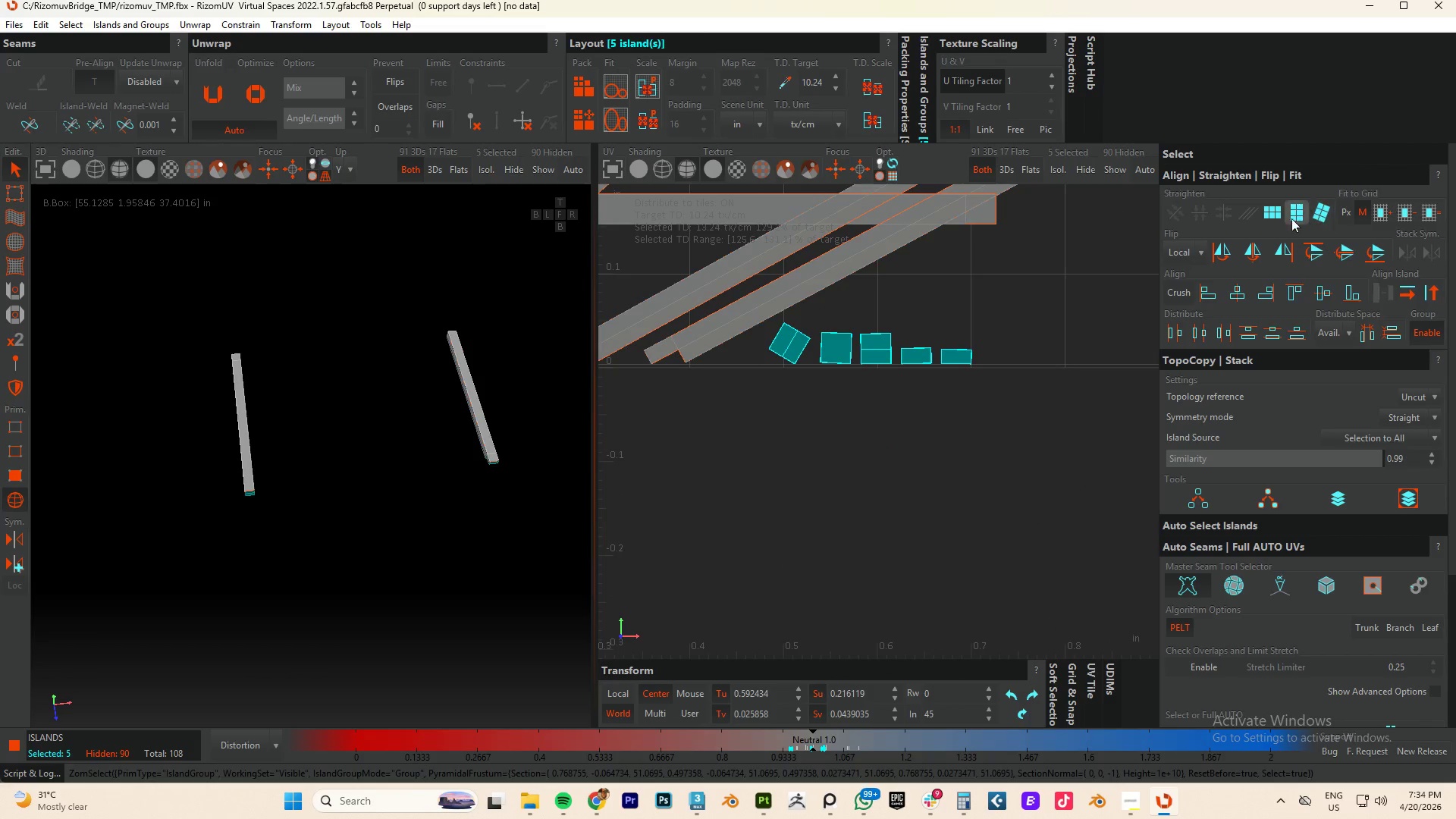 
left_click([1272, 213])
 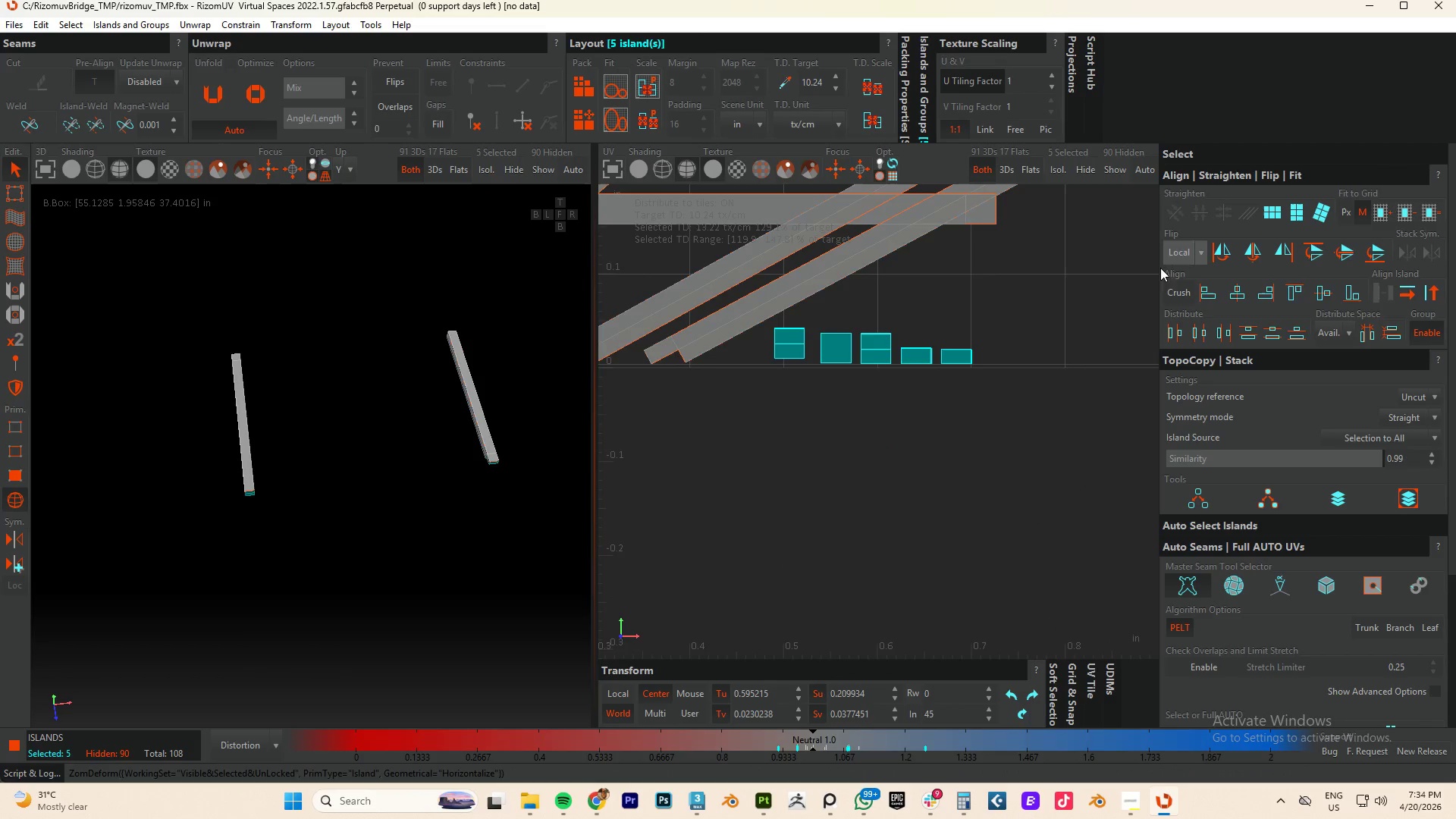 
scroll: coordinate [990, 284], scroll_direction: down, amount: 2.0
 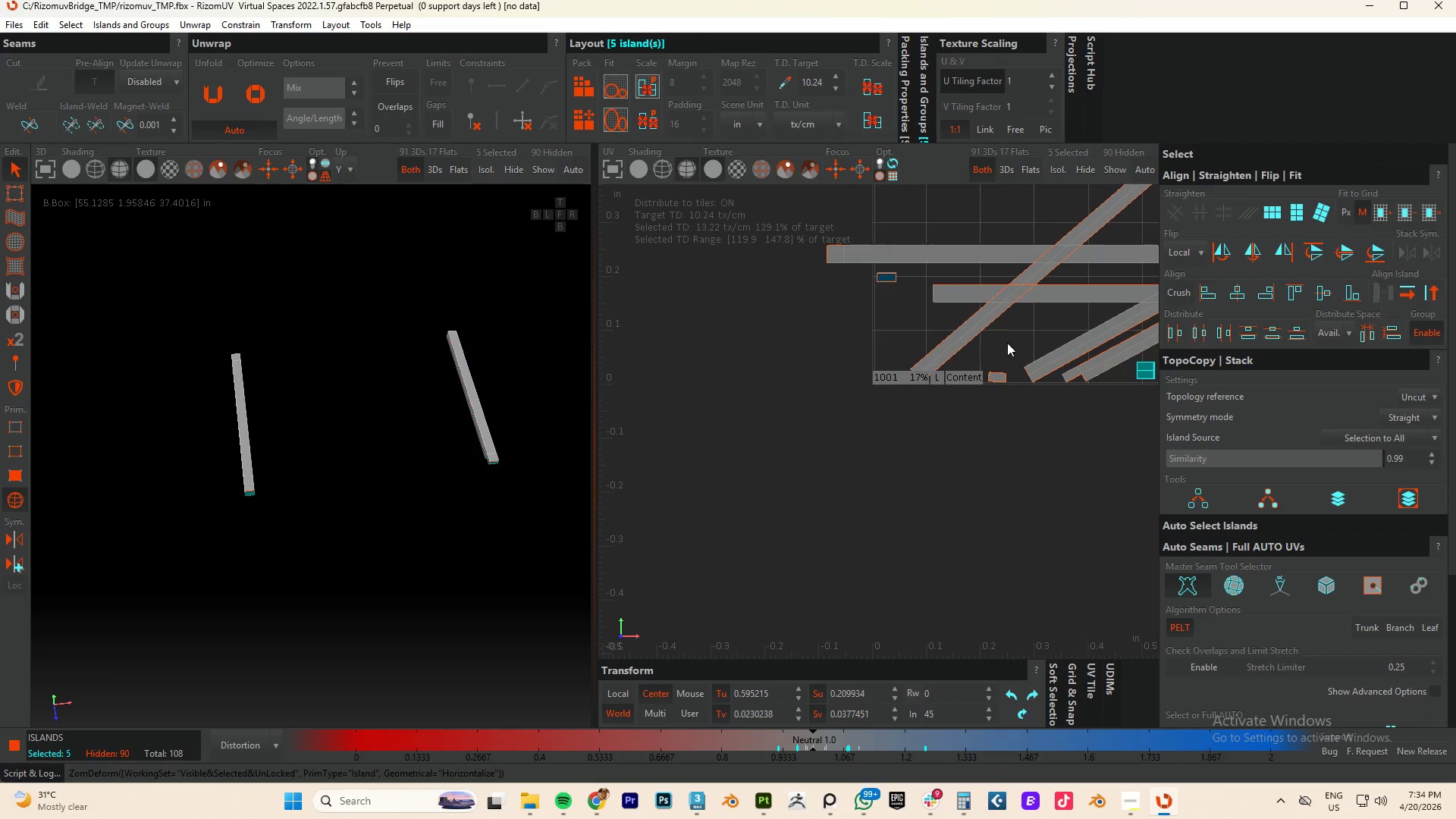 
left_click_drag(start_coordinate=[1038, 431], to_coordinate=[990, 372])
 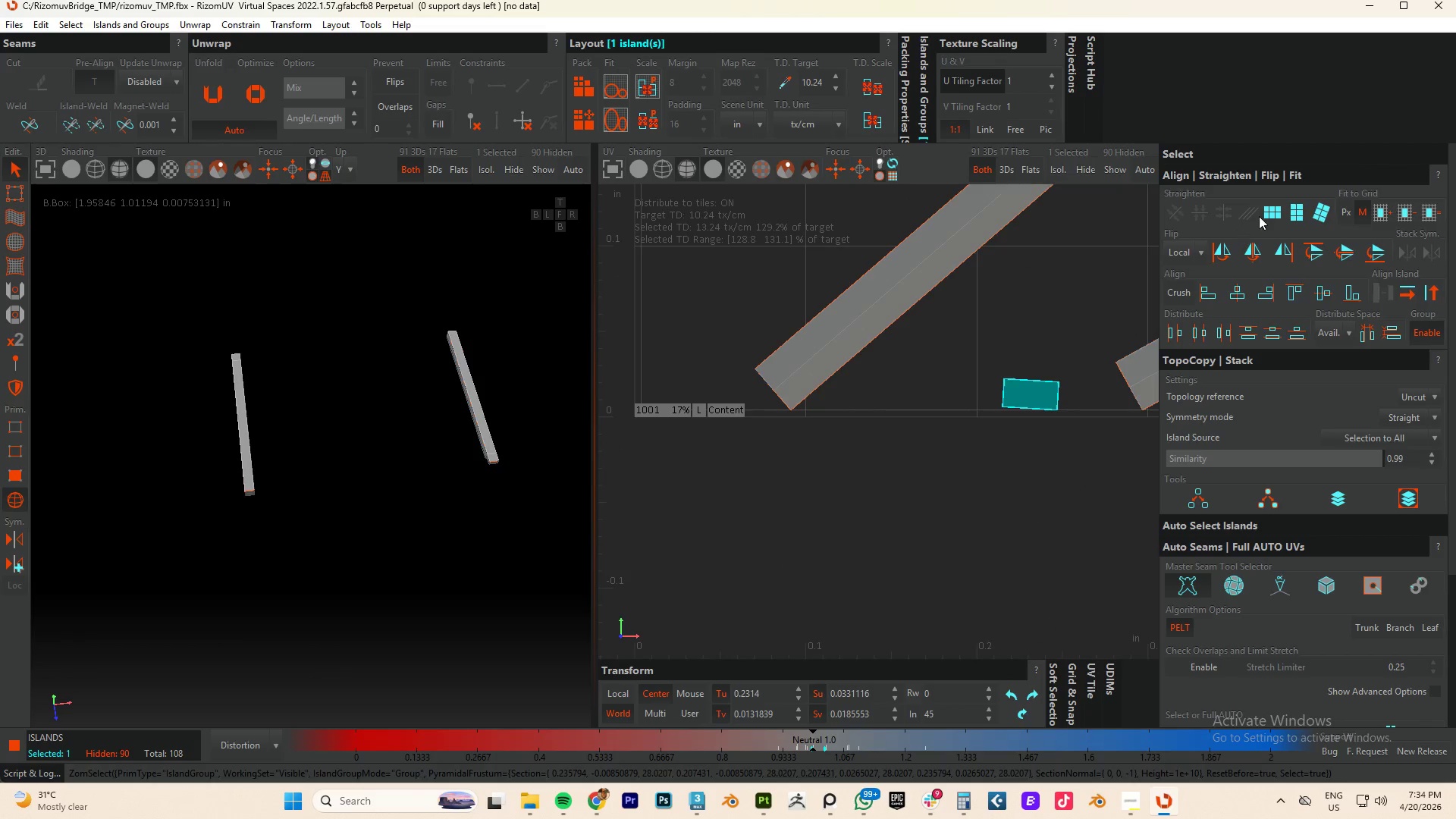 
scroll: coordinate [982, 372], scroll_direction: up, amount: 3.0
 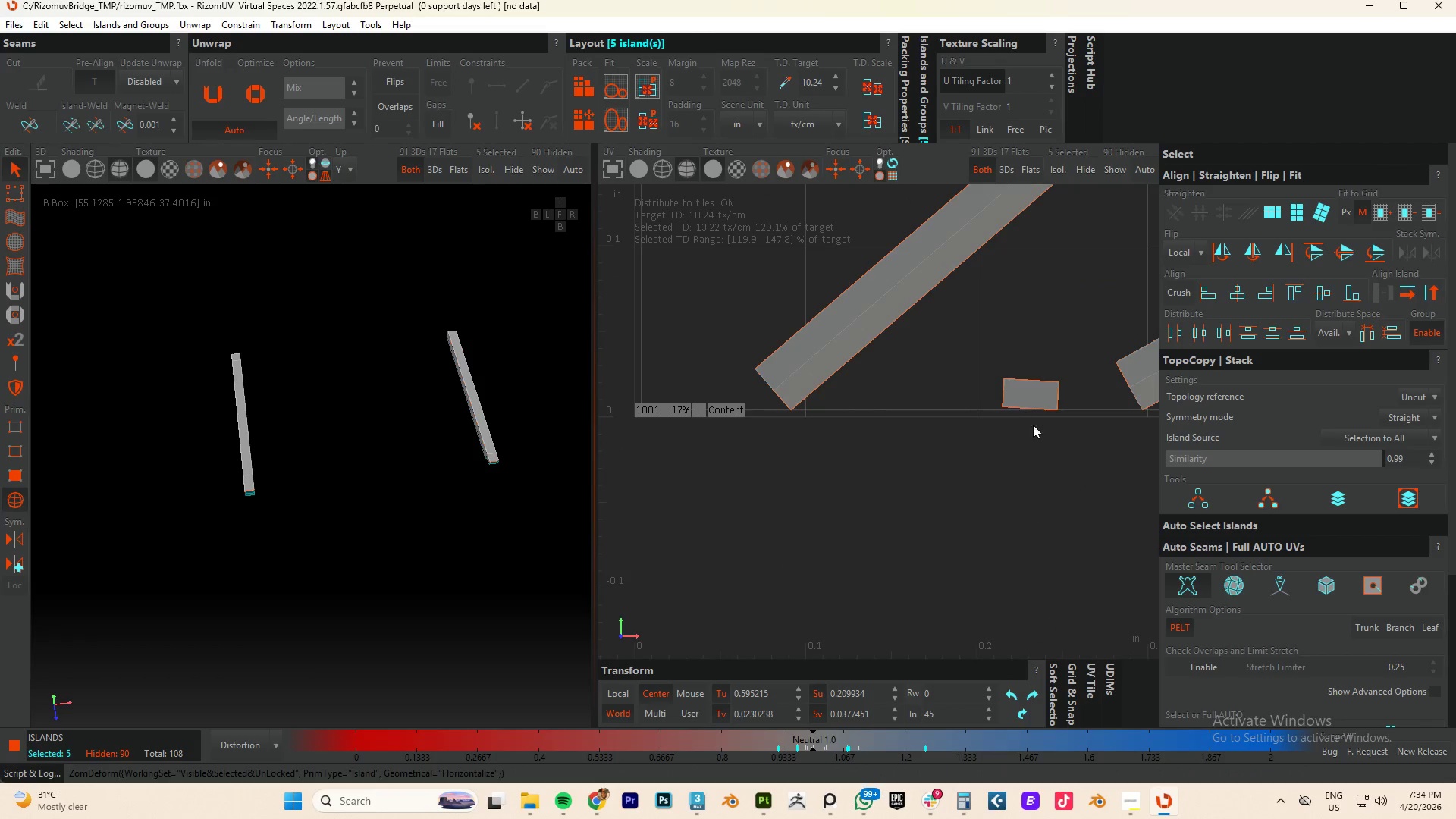 
left_click([1269, 213])
 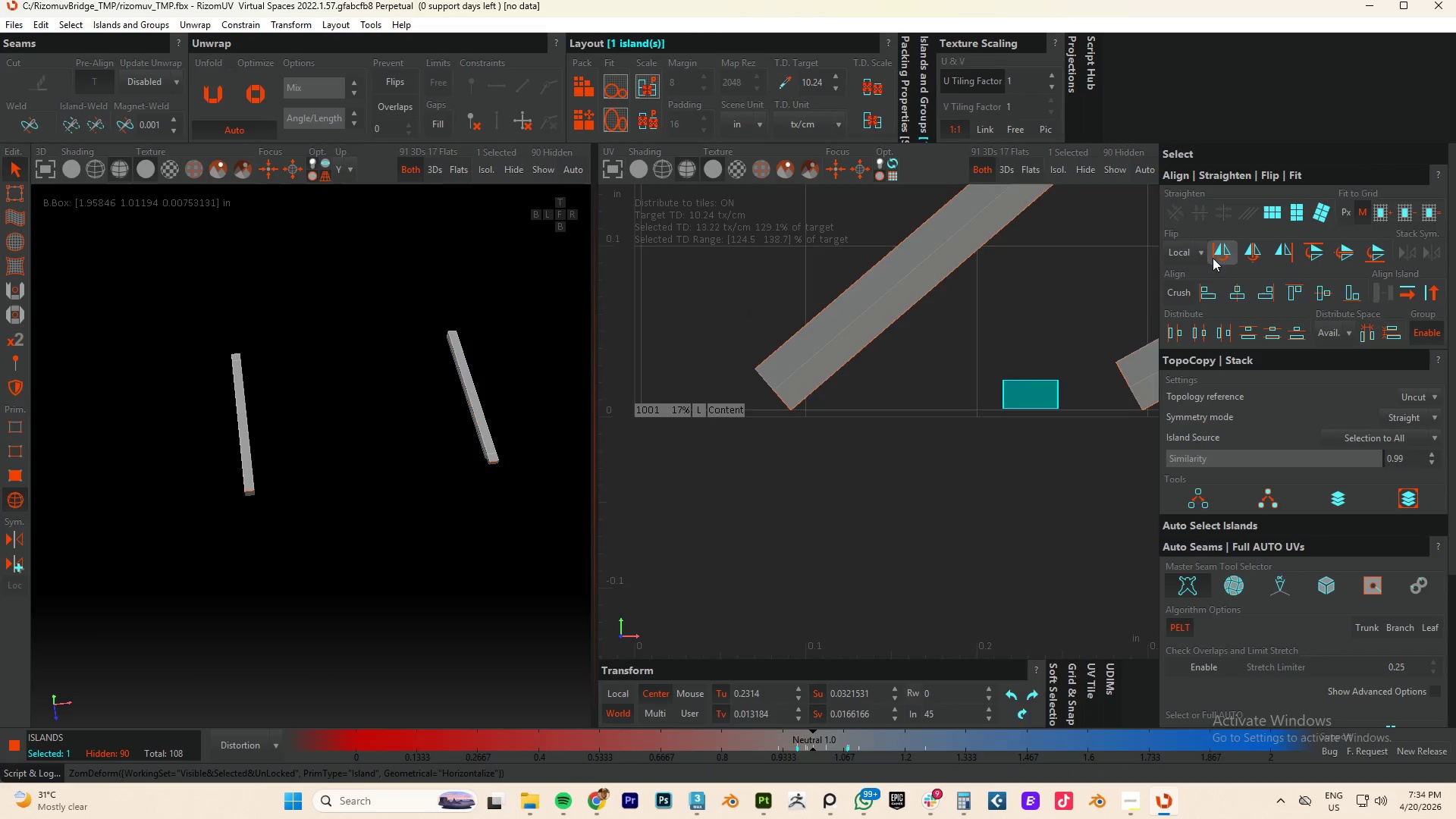 
scroll: coordinate [1118, 297], scroll_direction: down, amount: 3.0
 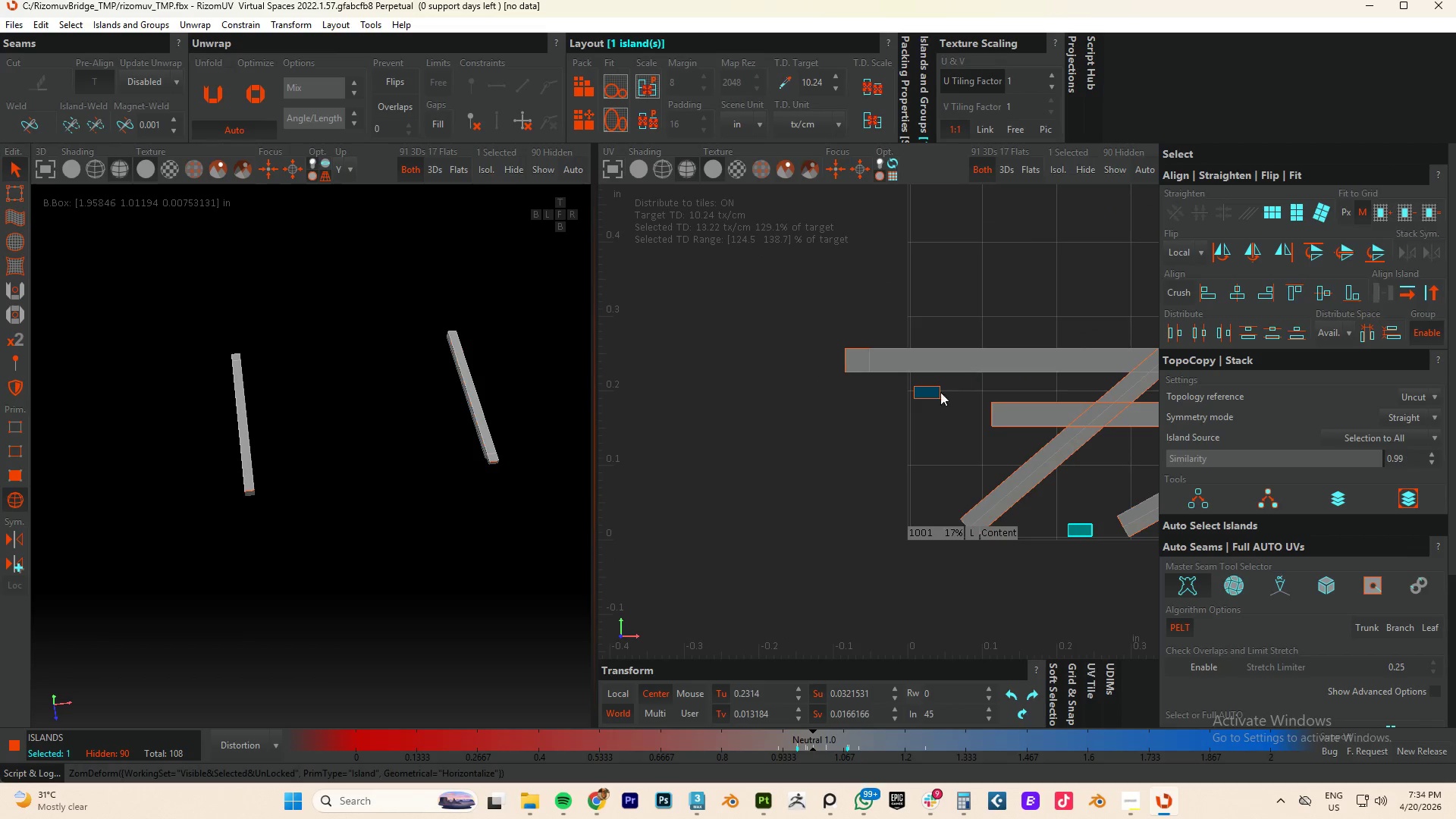 
left_click_drag(start_coordinate=[933, 421], to_coordinate=[908, 391])
 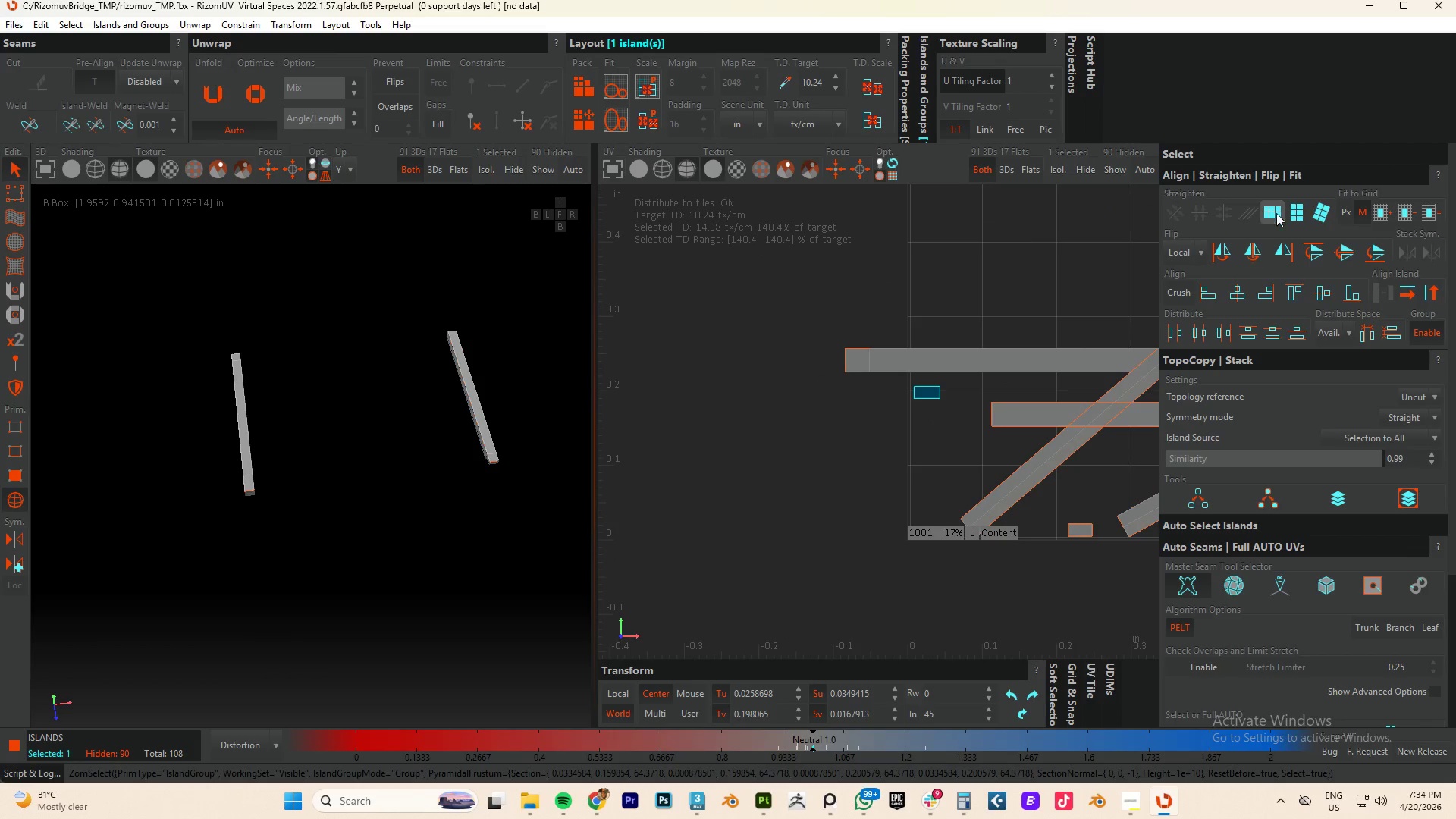 
left_click([1276, 213])
 